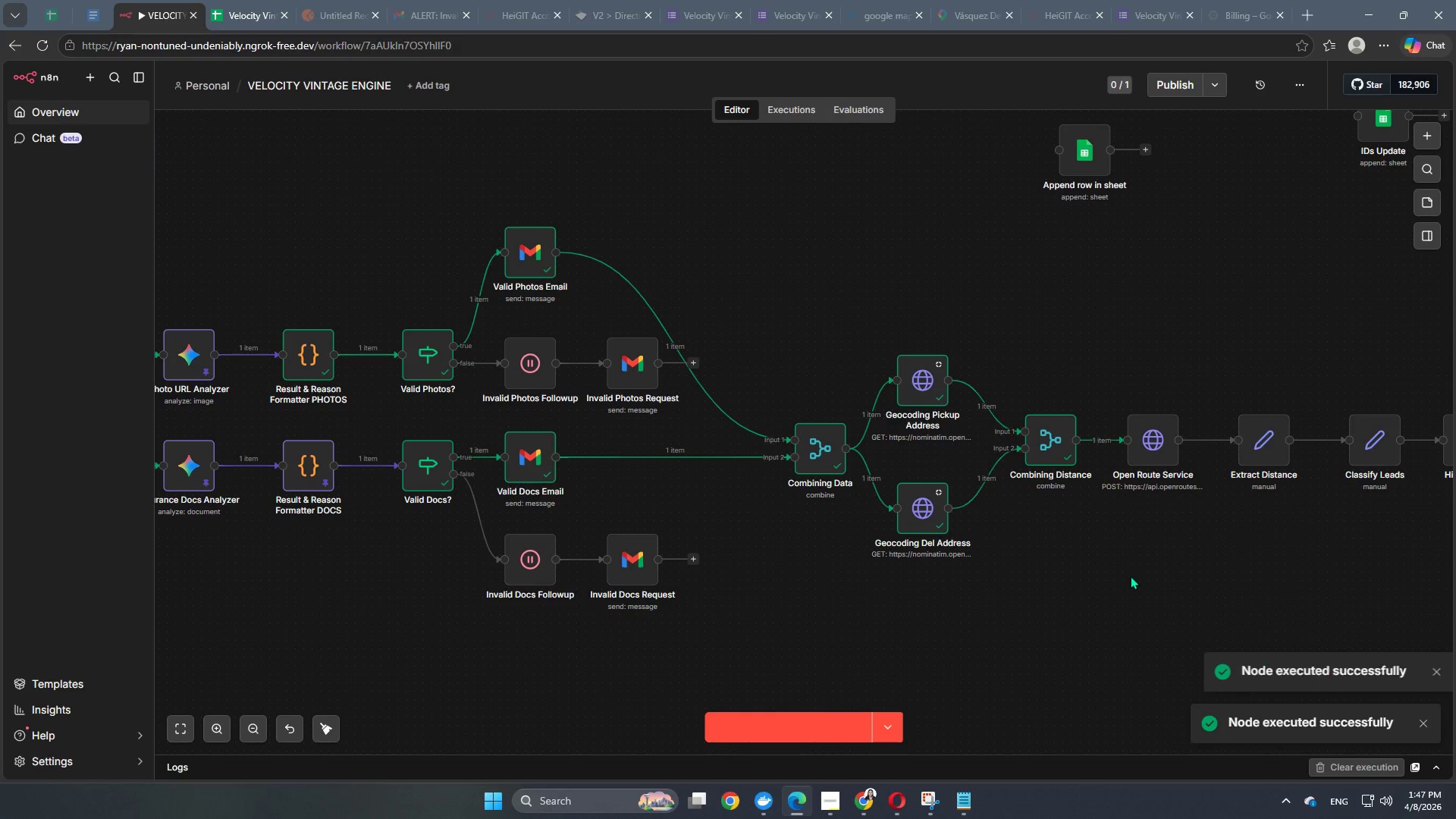 
hold_key(key=Space, duration=0.77)
 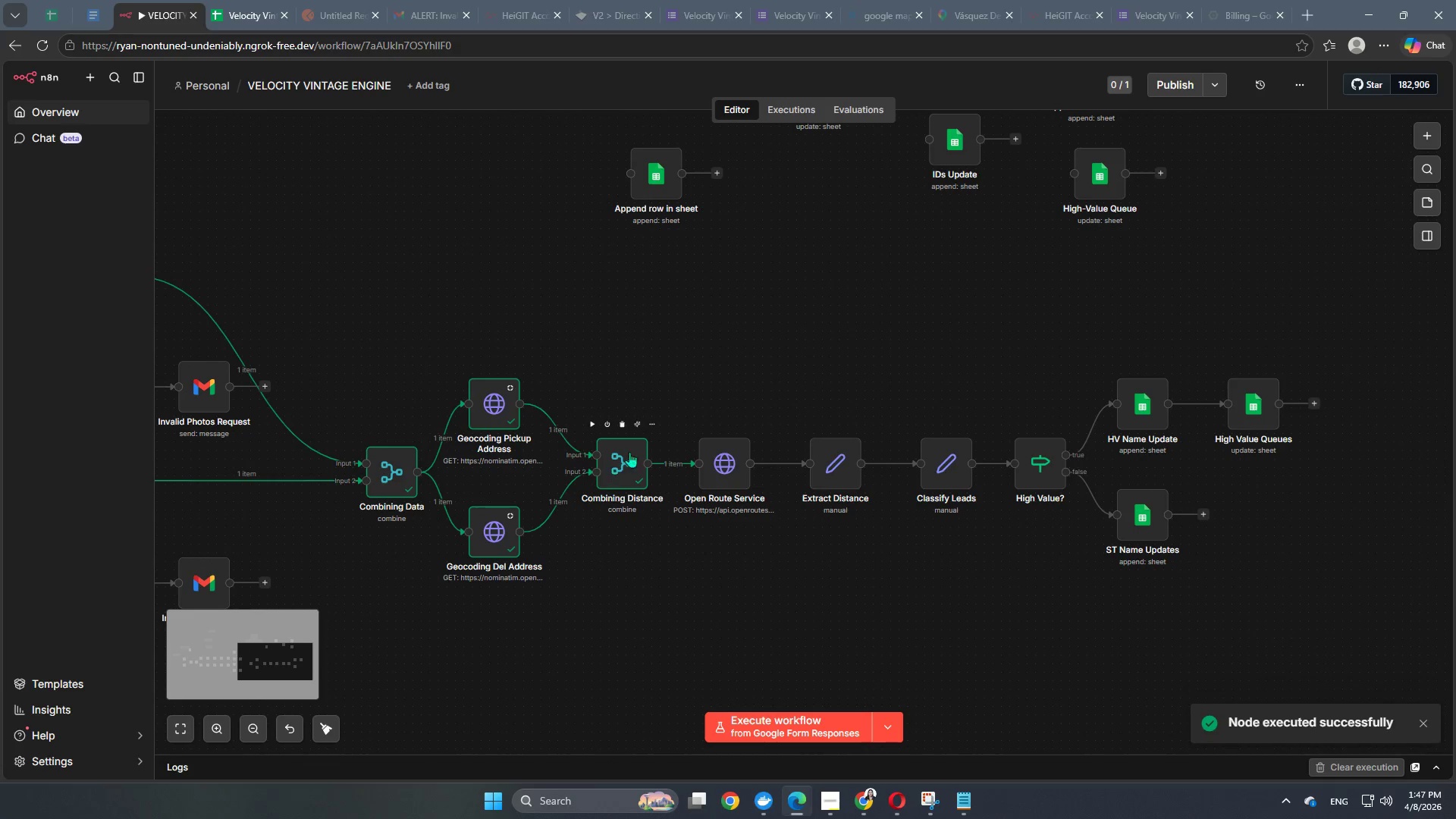 
left_click_drag(start_coordinate=[1134, 587], to_coordinate=[705, 610])
 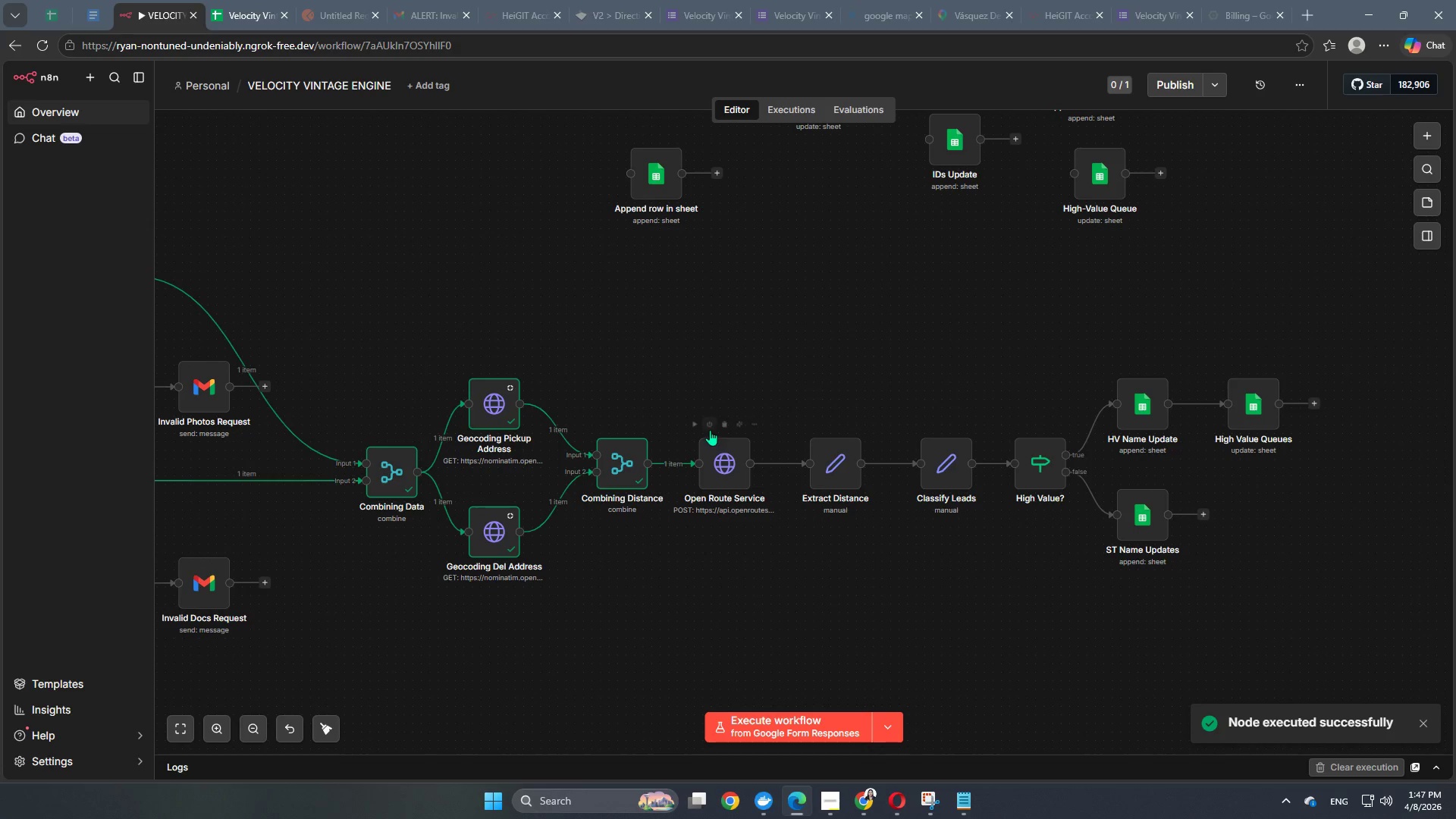 
left_click([696, 425])
 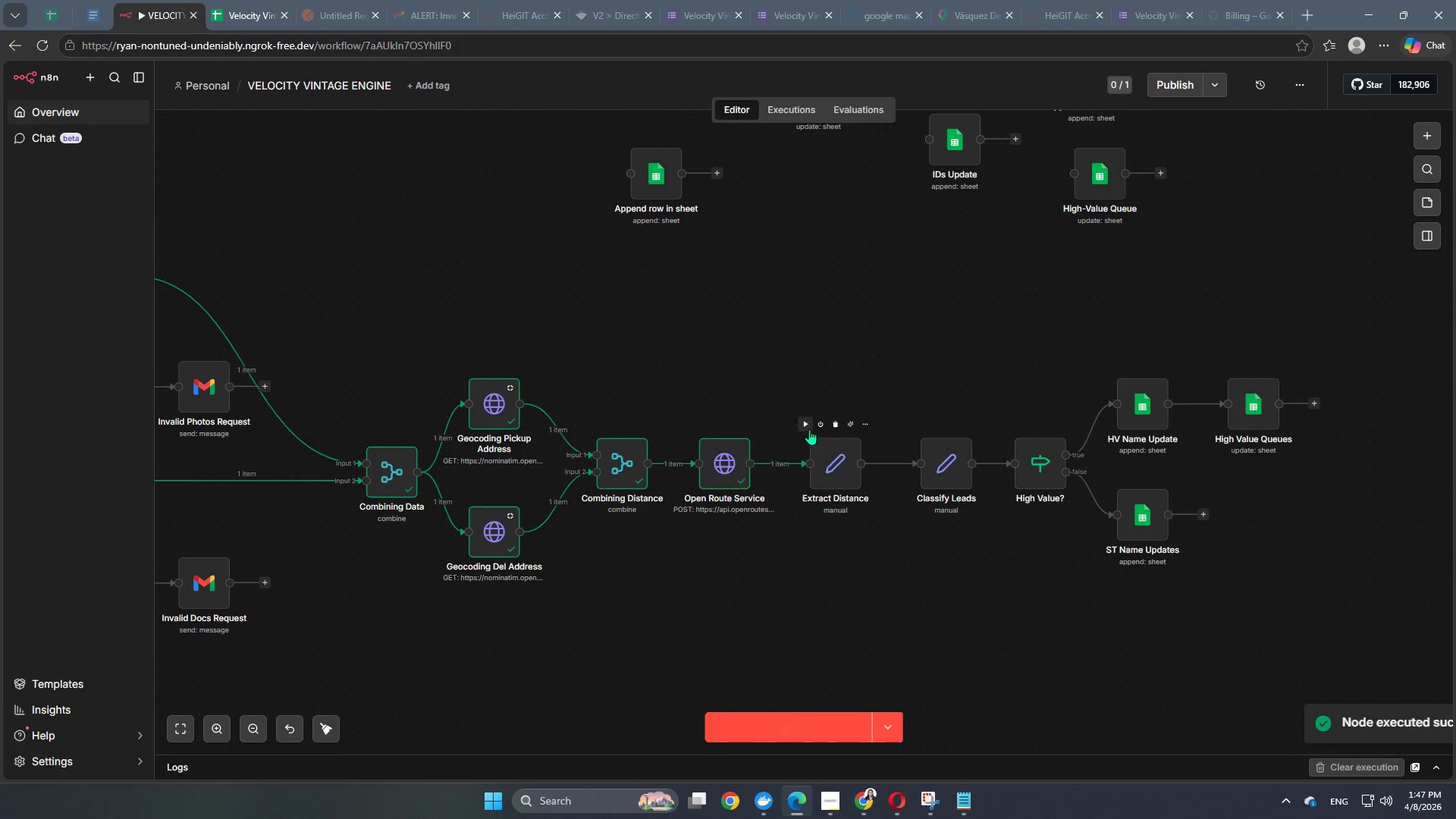 
left_click([805, 427])
 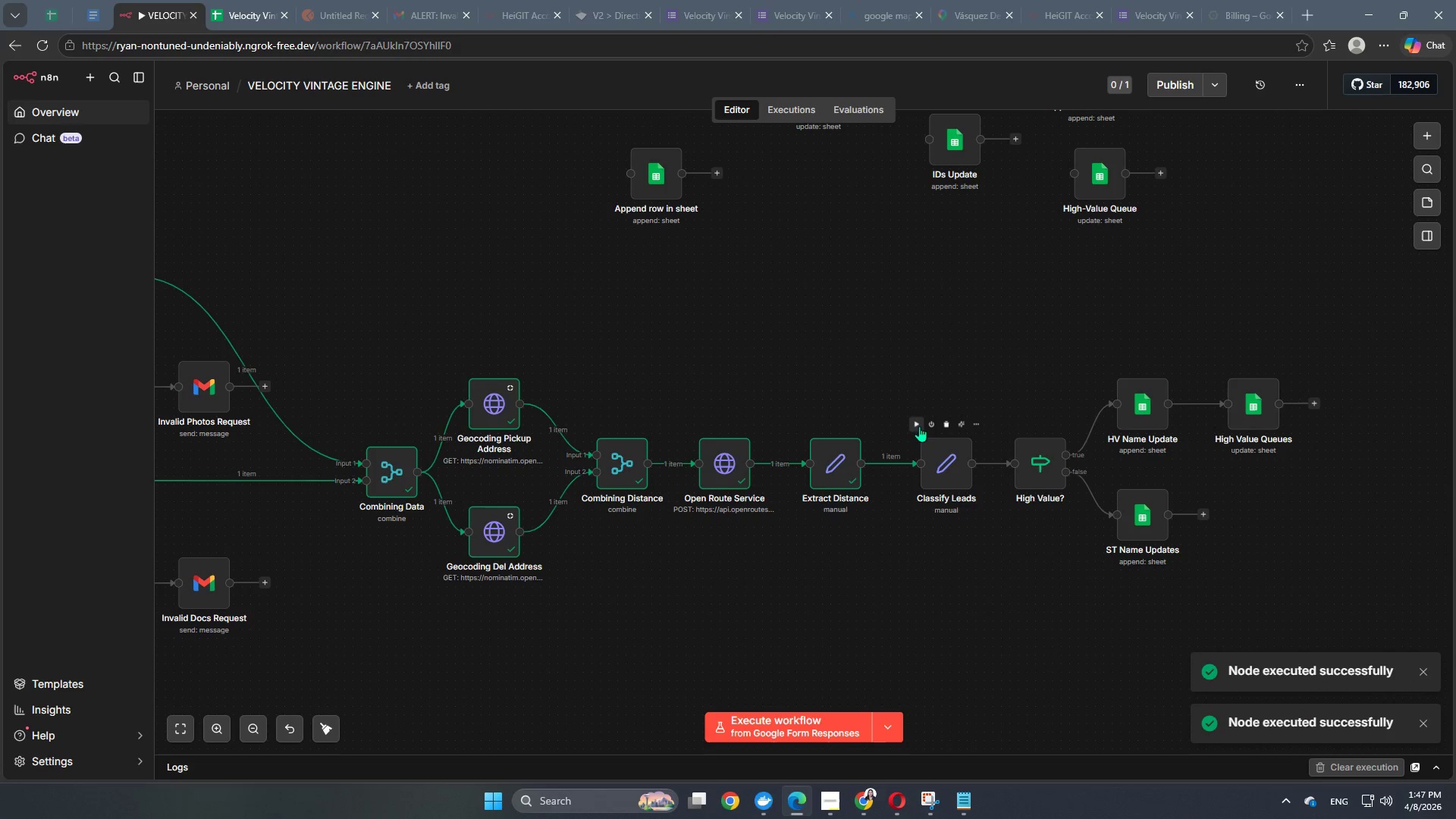 
left_click([915, 420])
 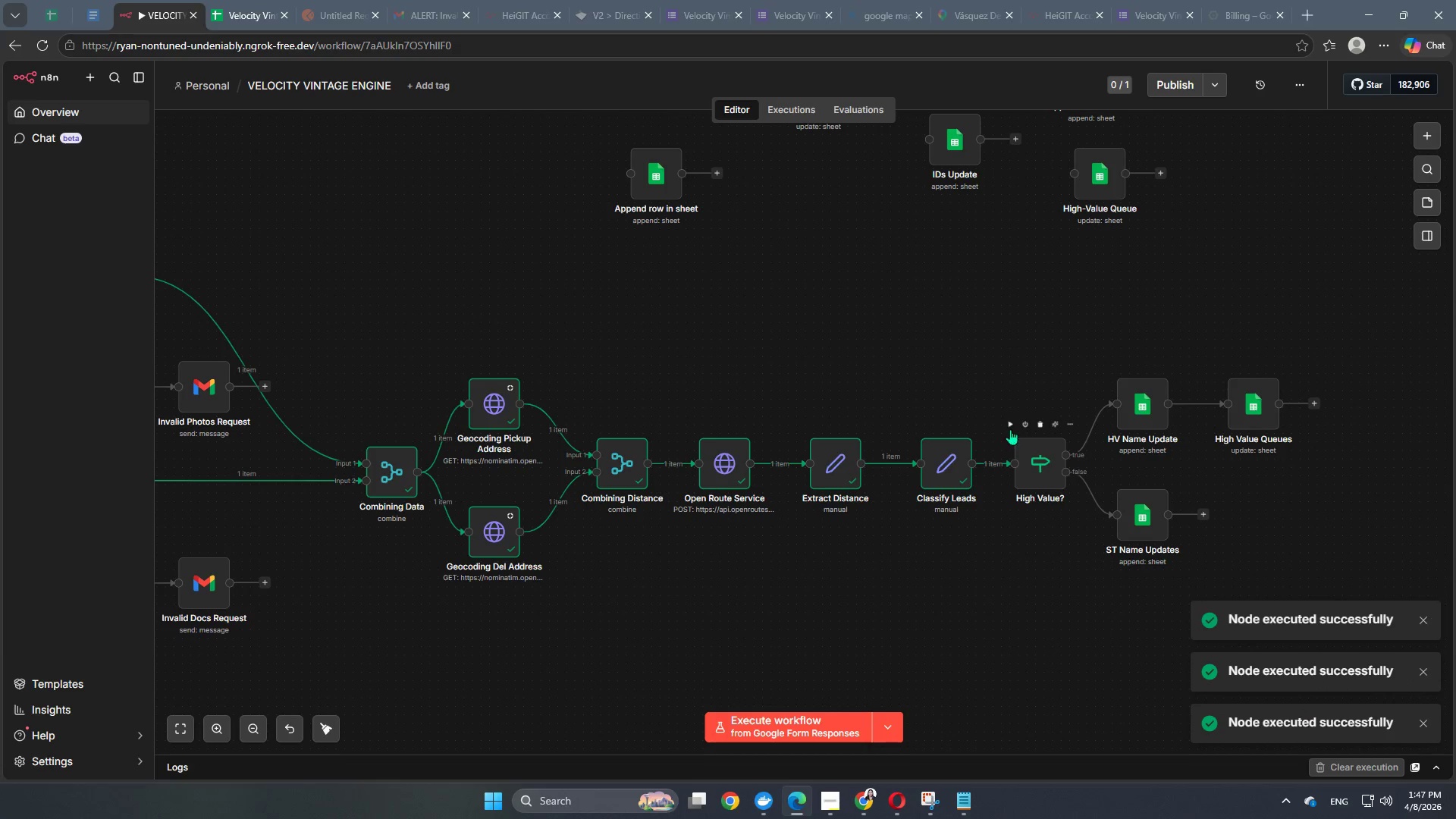 
left_click([1006, 419])
 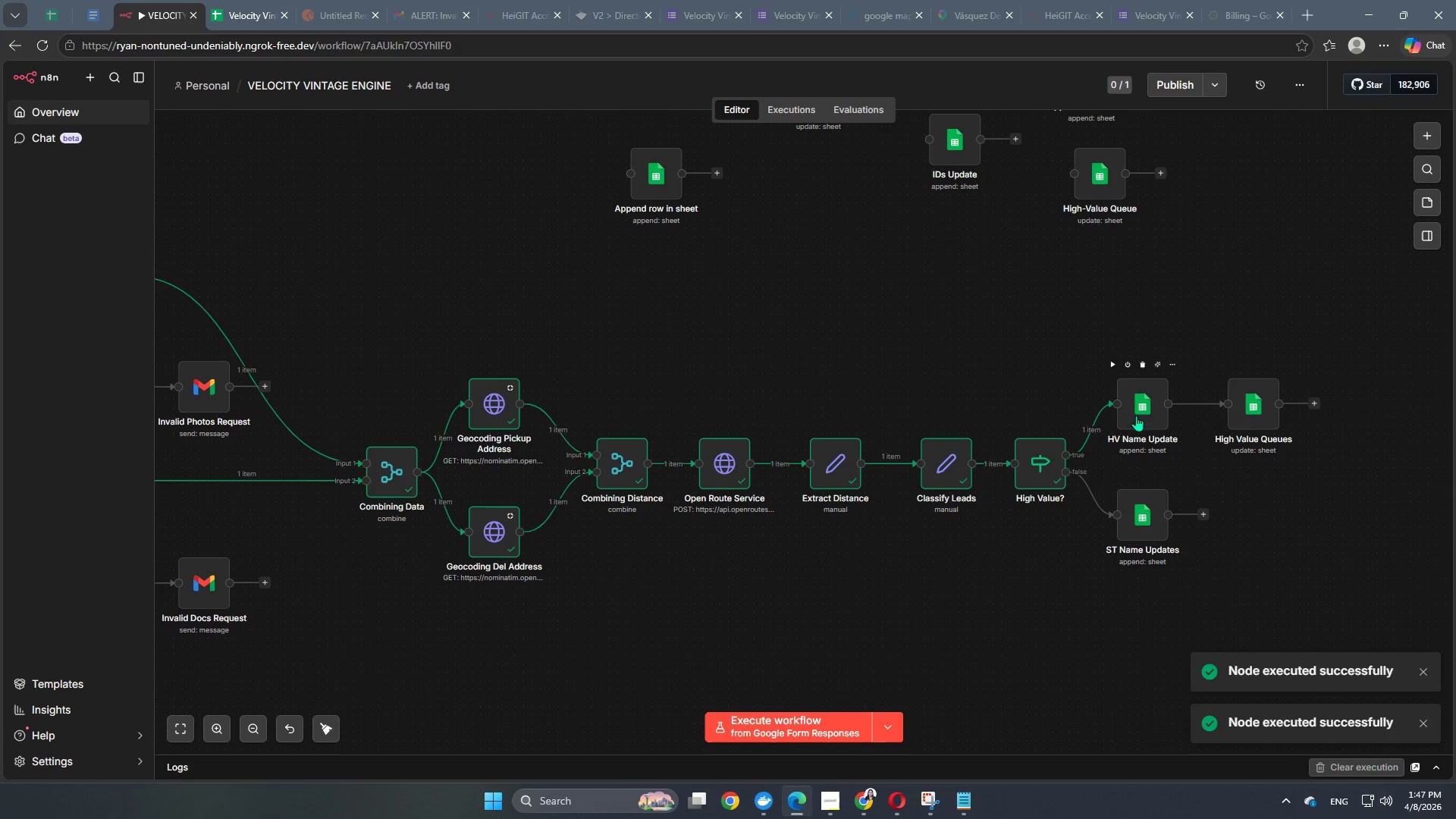 
double_click([1030, 485])
 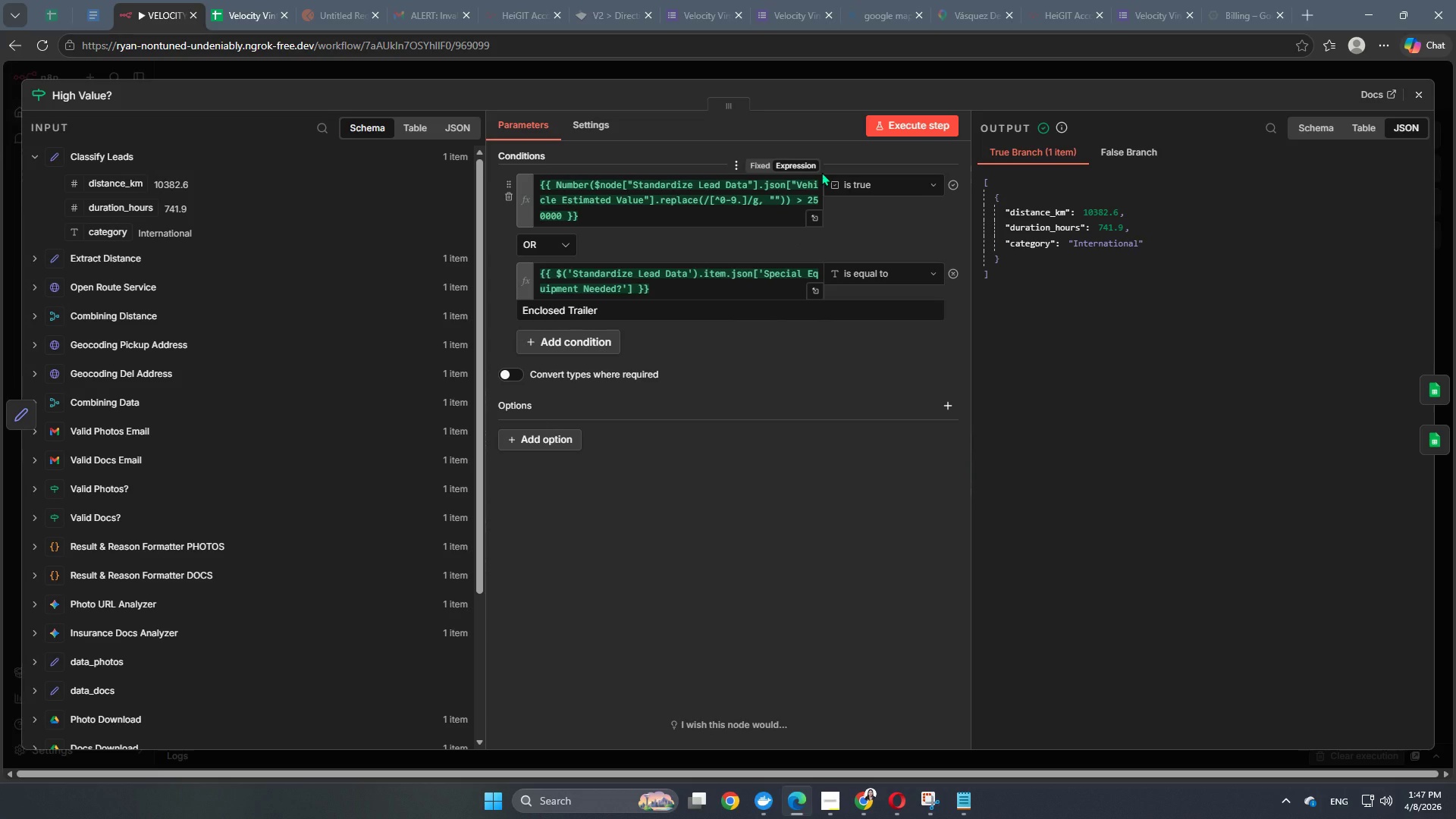 
wait(16.92)
 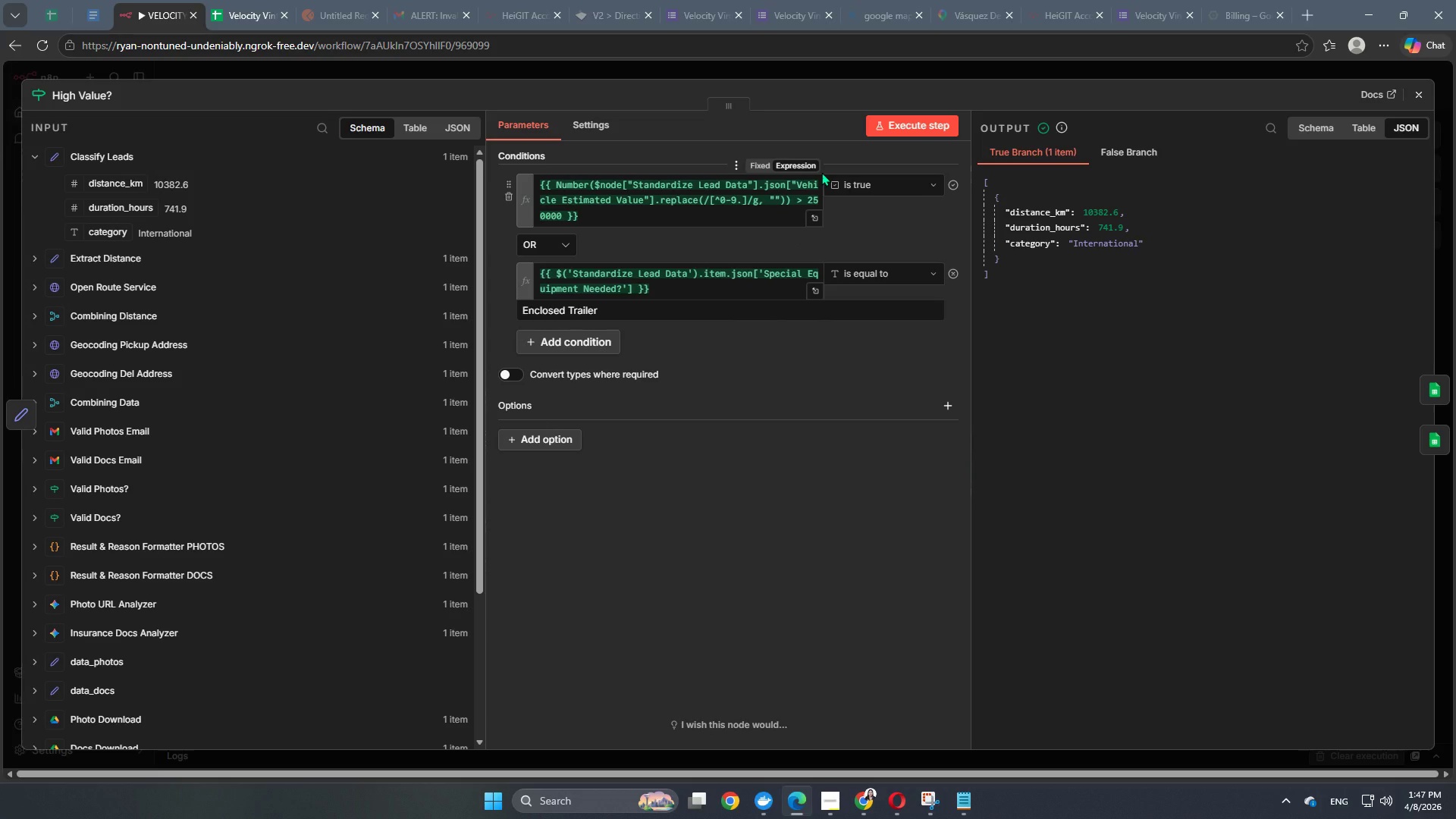 
scroll: coordinate [208, 581], scroll_direction: down, amount: 6.0
 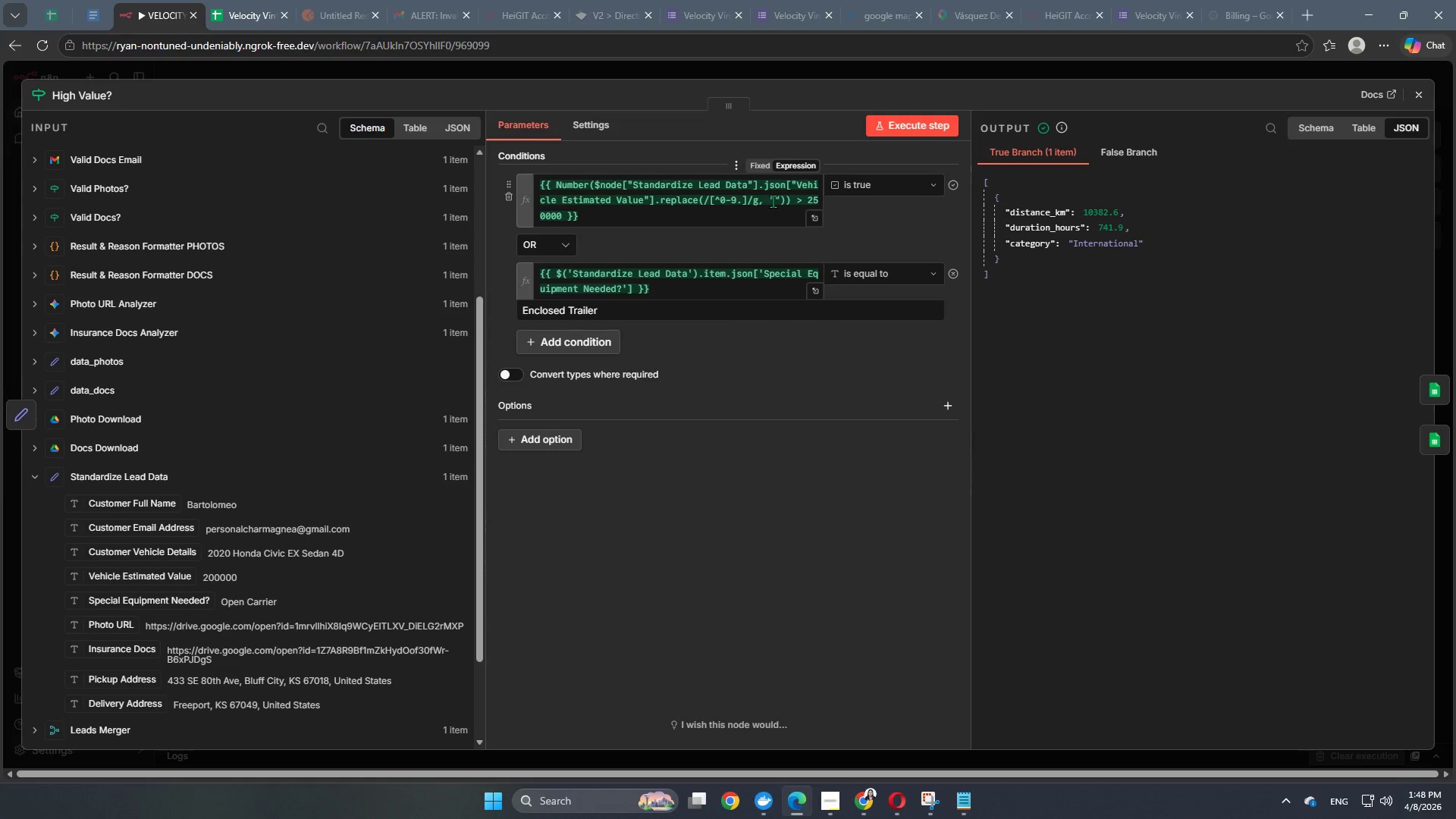 
wait(11.95)
 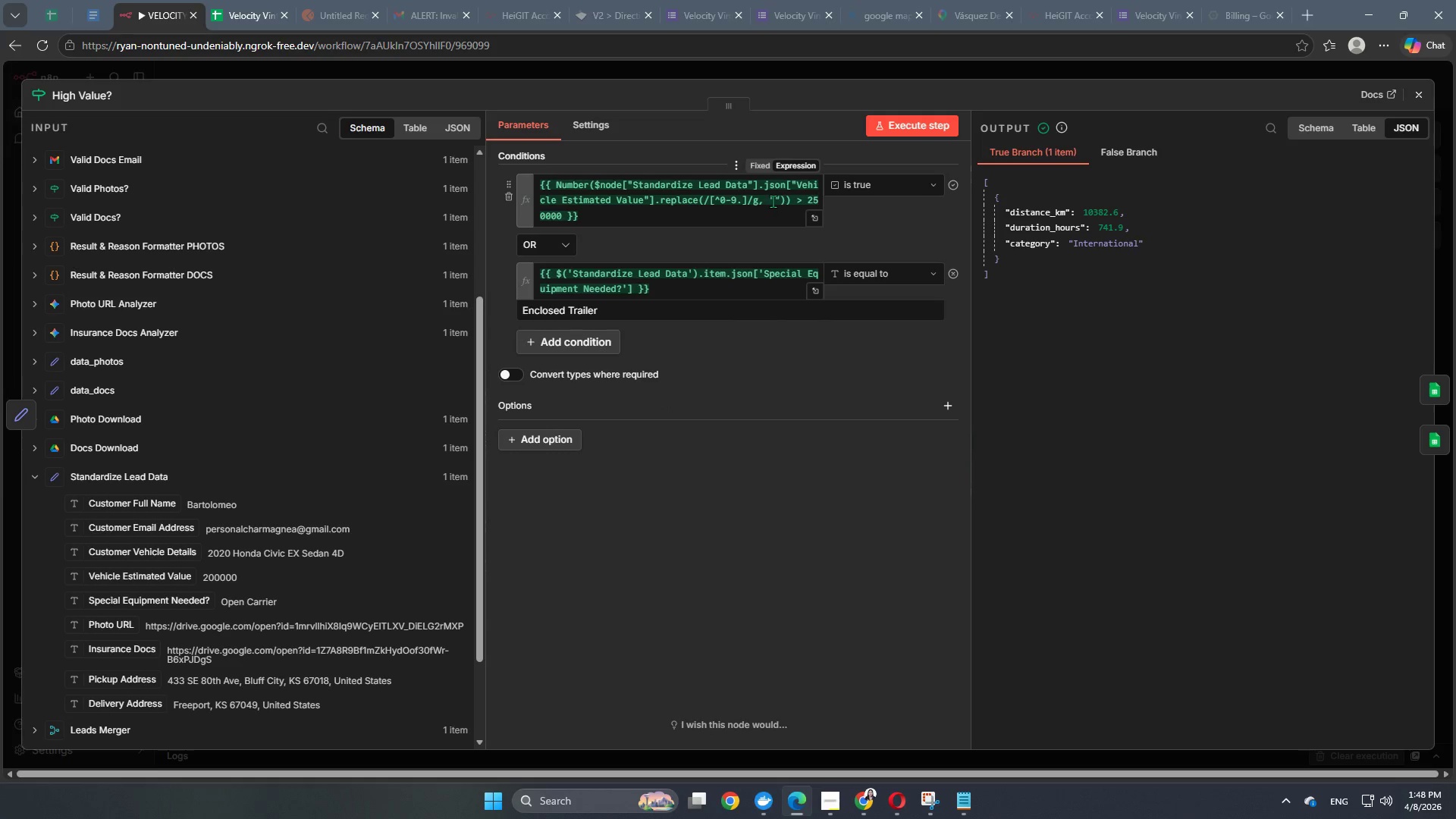 
left_click([1065, 74])
 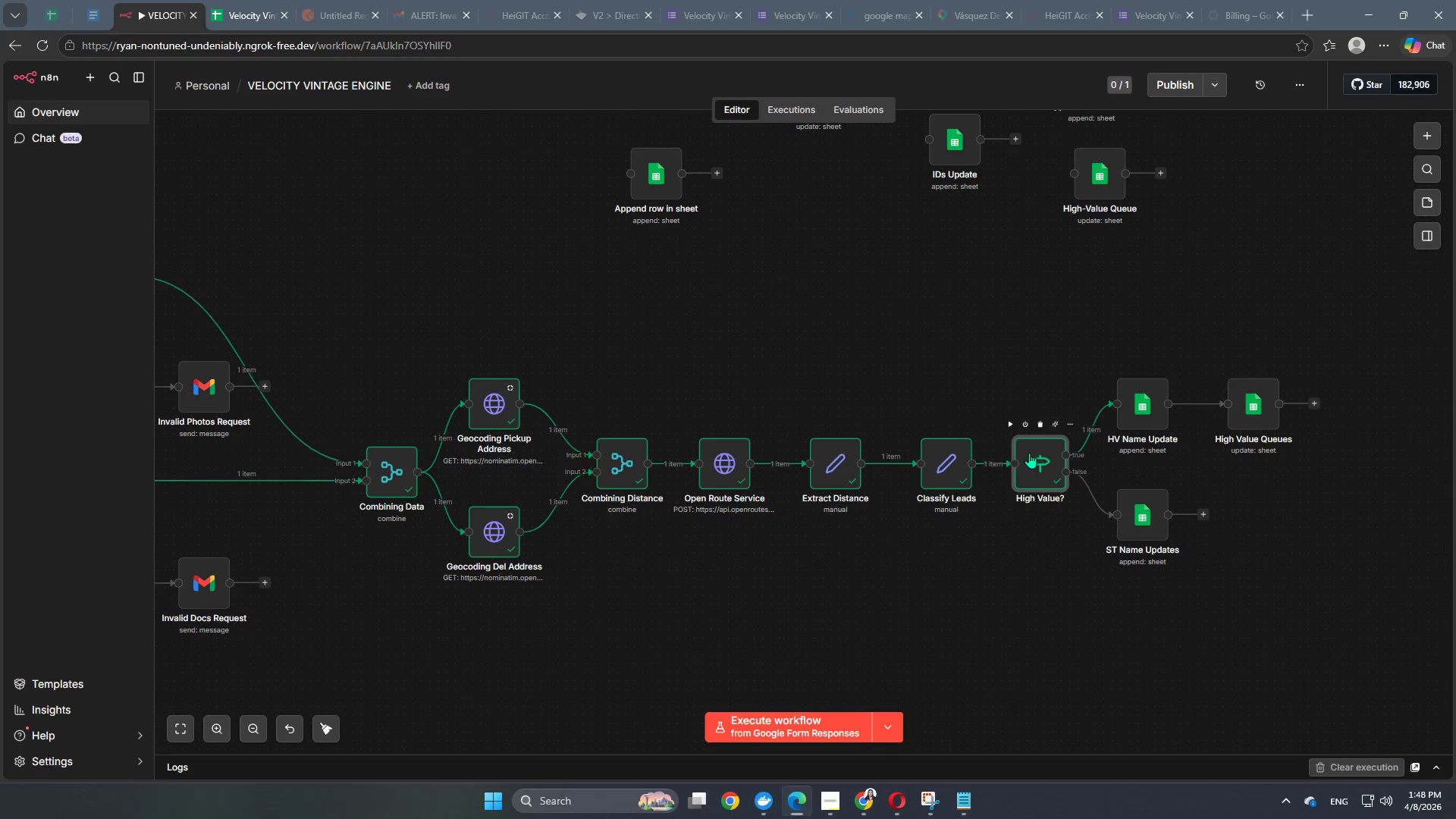 
double_click([1028, 463])
 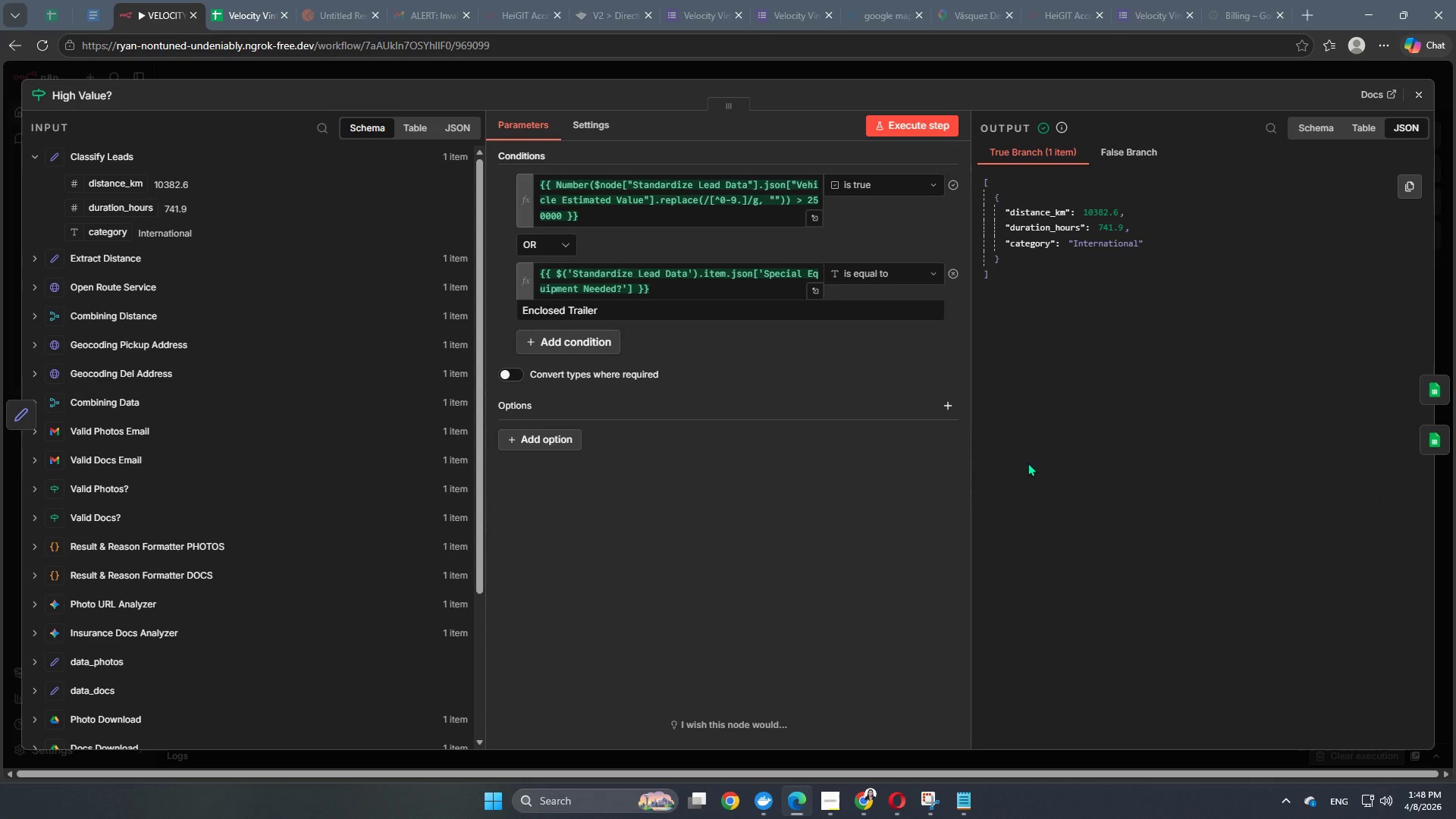 
wait(12.14)
 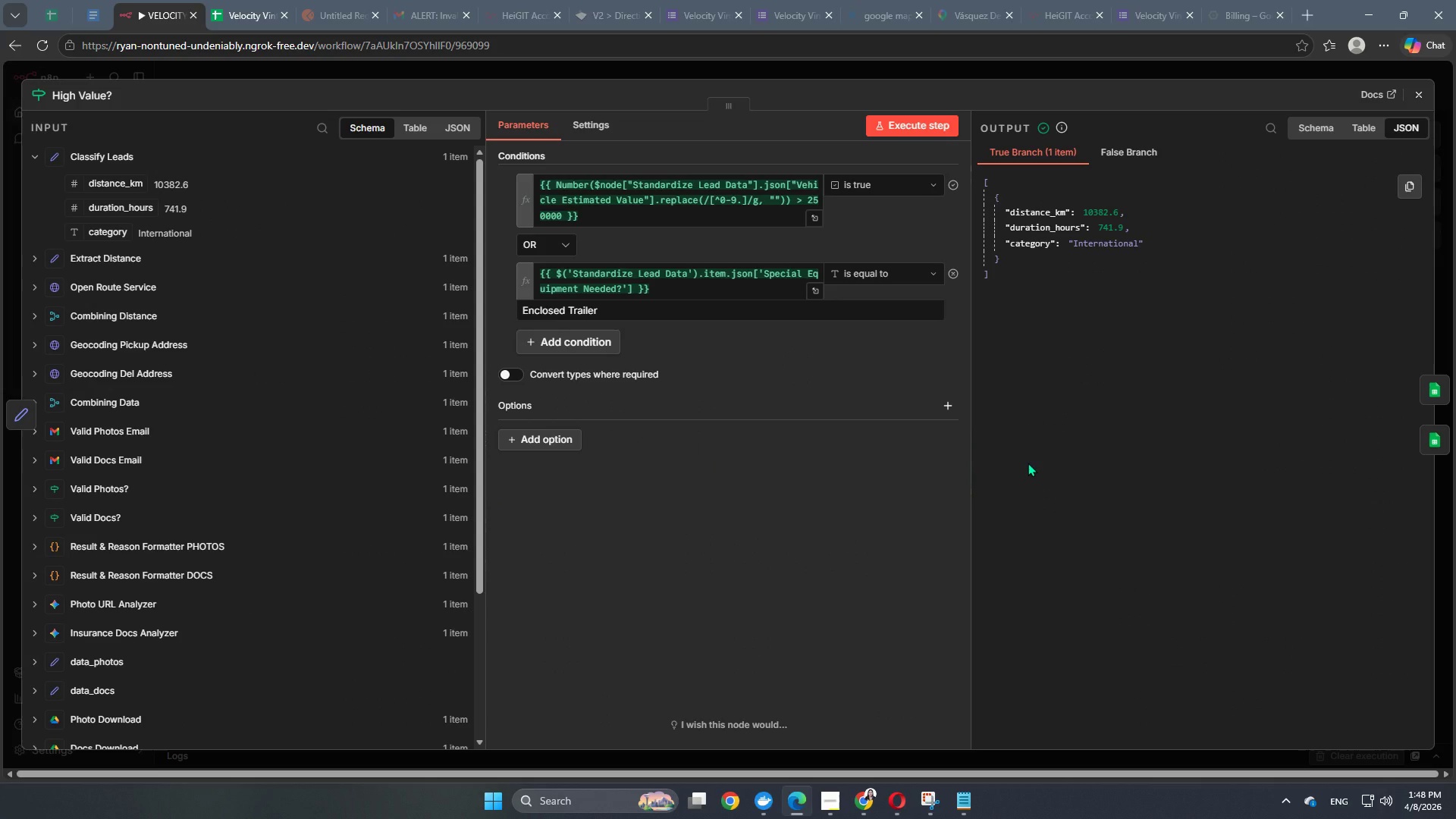 
left_click([912, 62])
 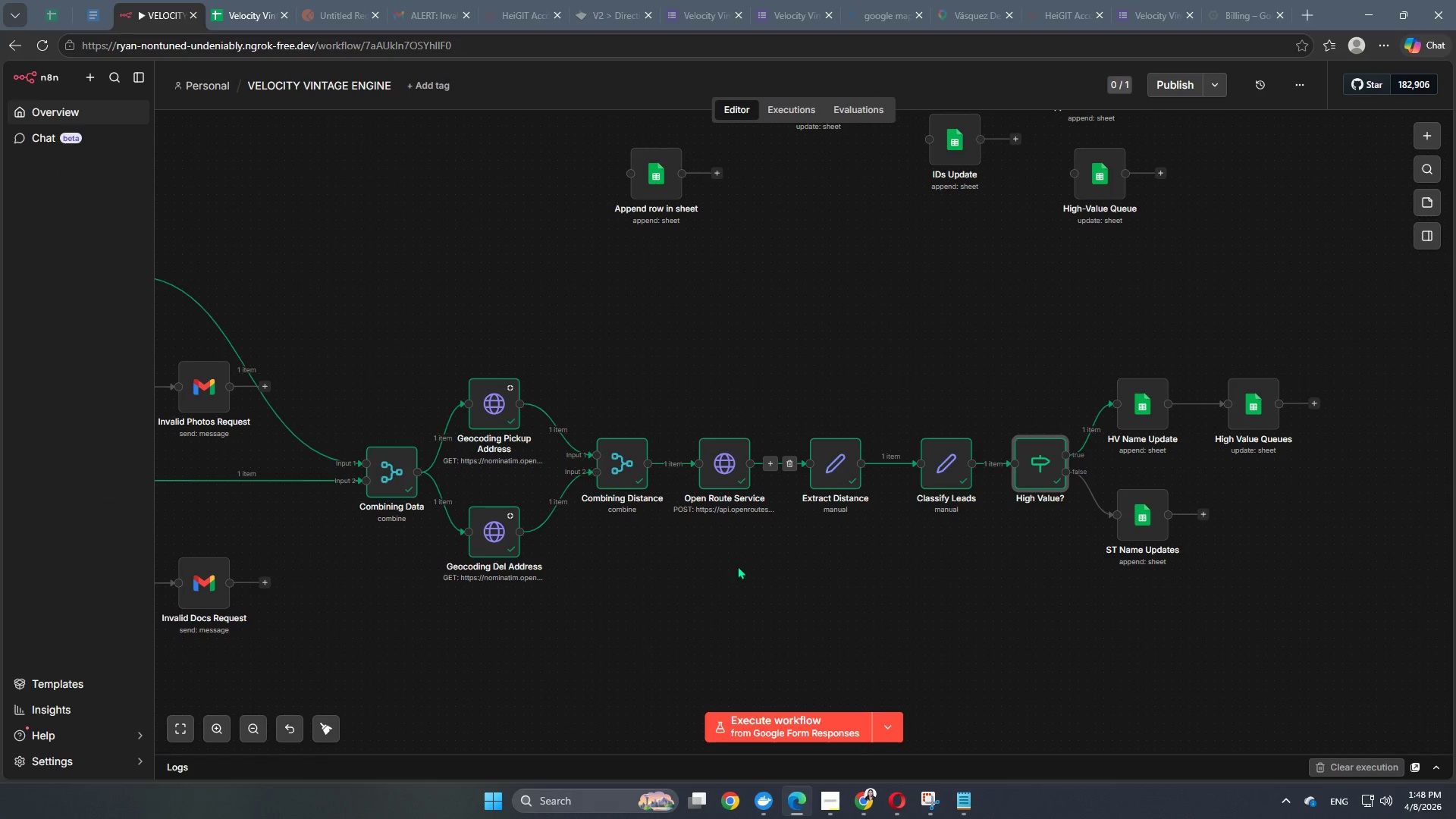 
hold_key(key=Space, duration=1.44)
 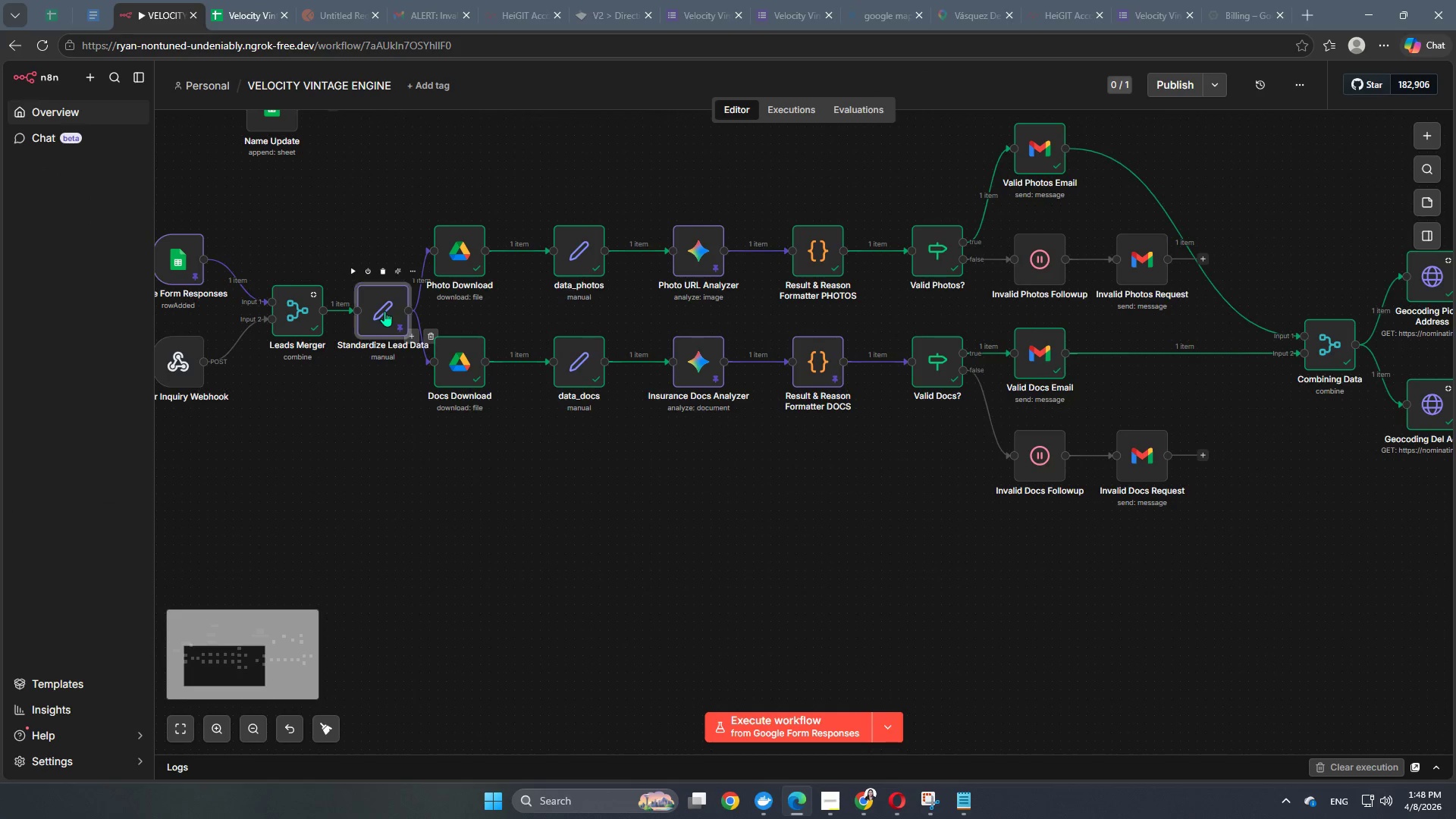 
left_click_drag(start_coordinate=[517, 676], to_coordinate=[1455, 548])
 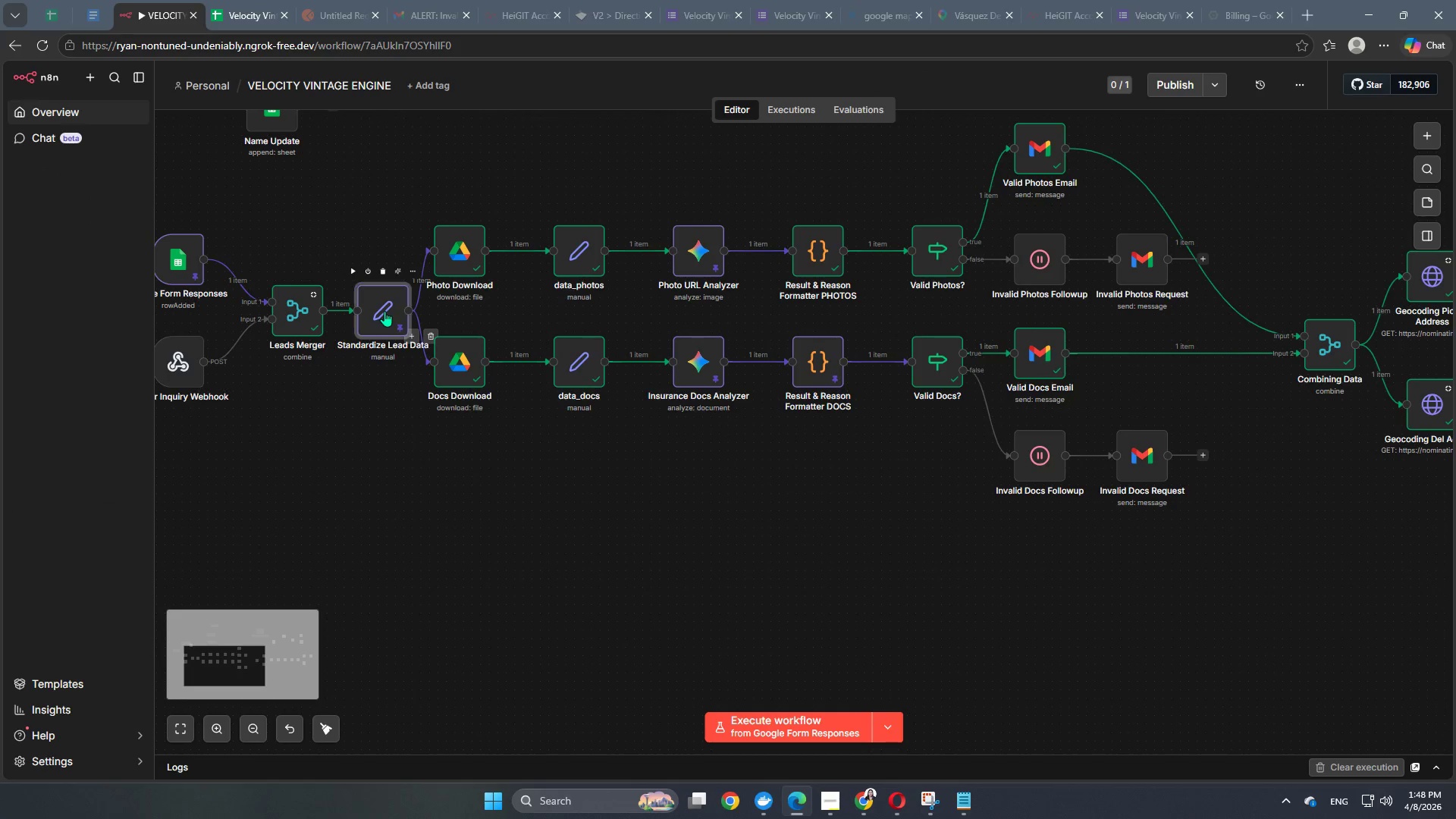 
double_click([384, 311])
 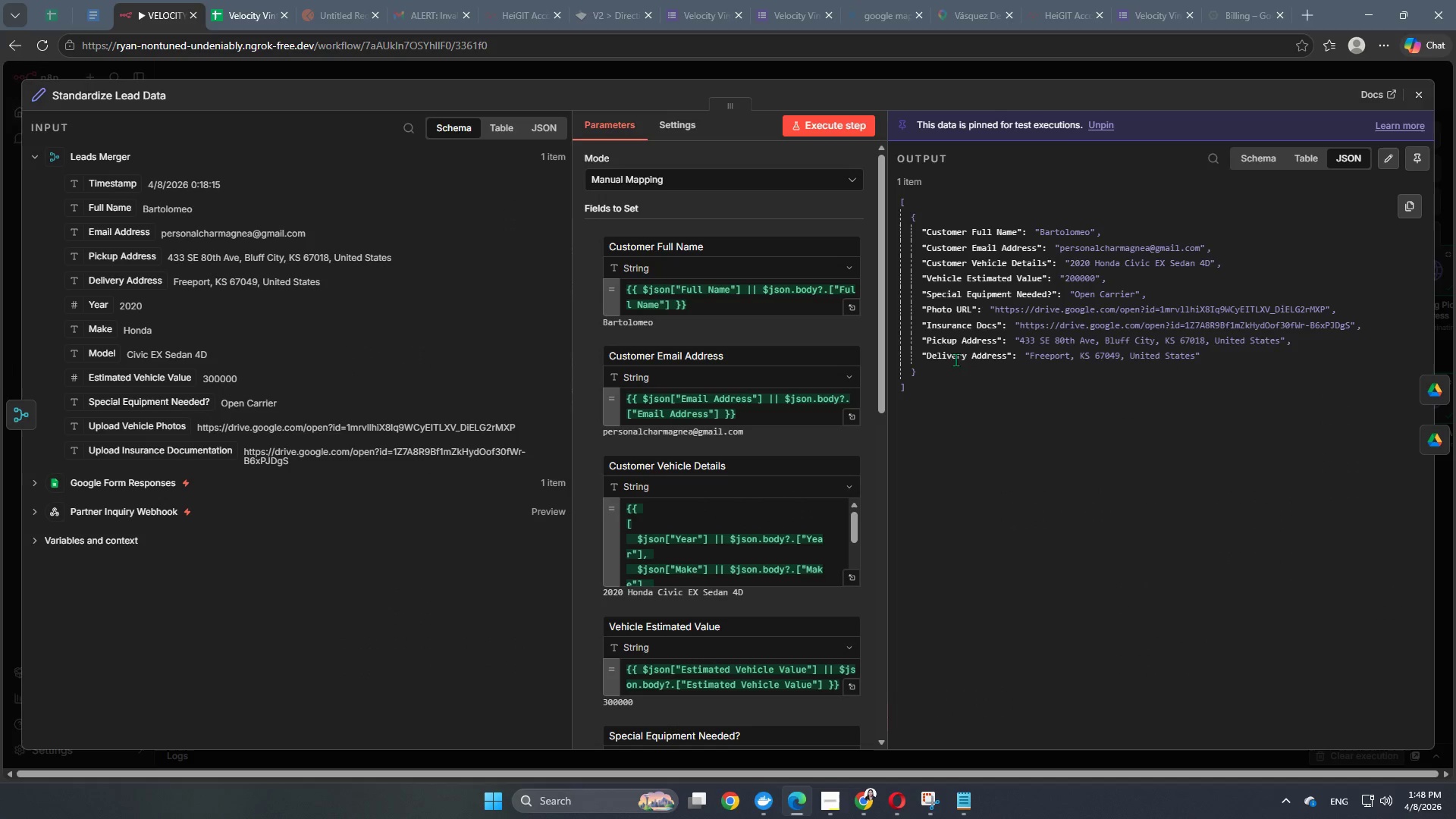 
scroll: coordinate [794, 544], scroll_direction: down, amount: 7.0
 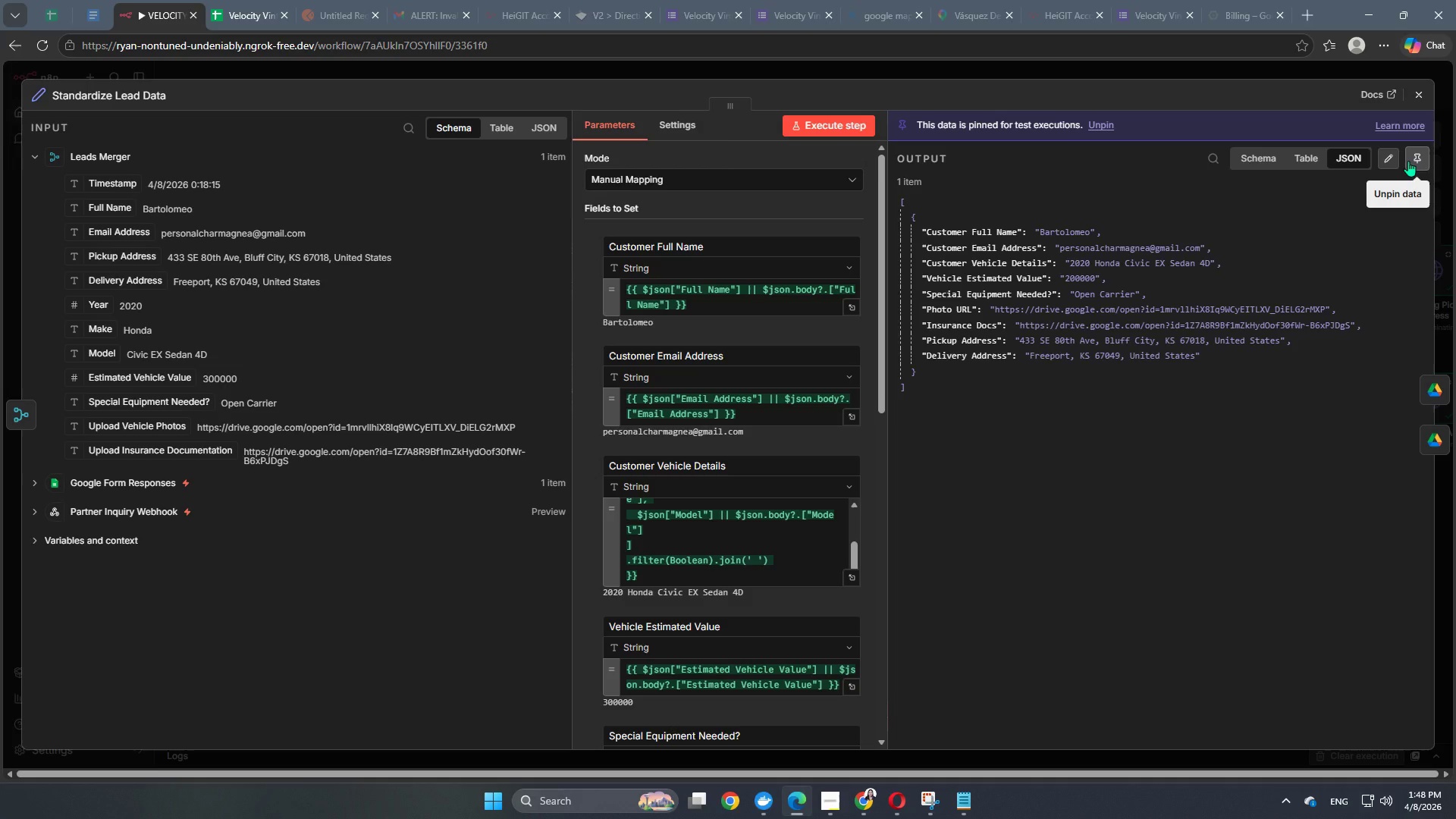 
left_click([1397, 159])
 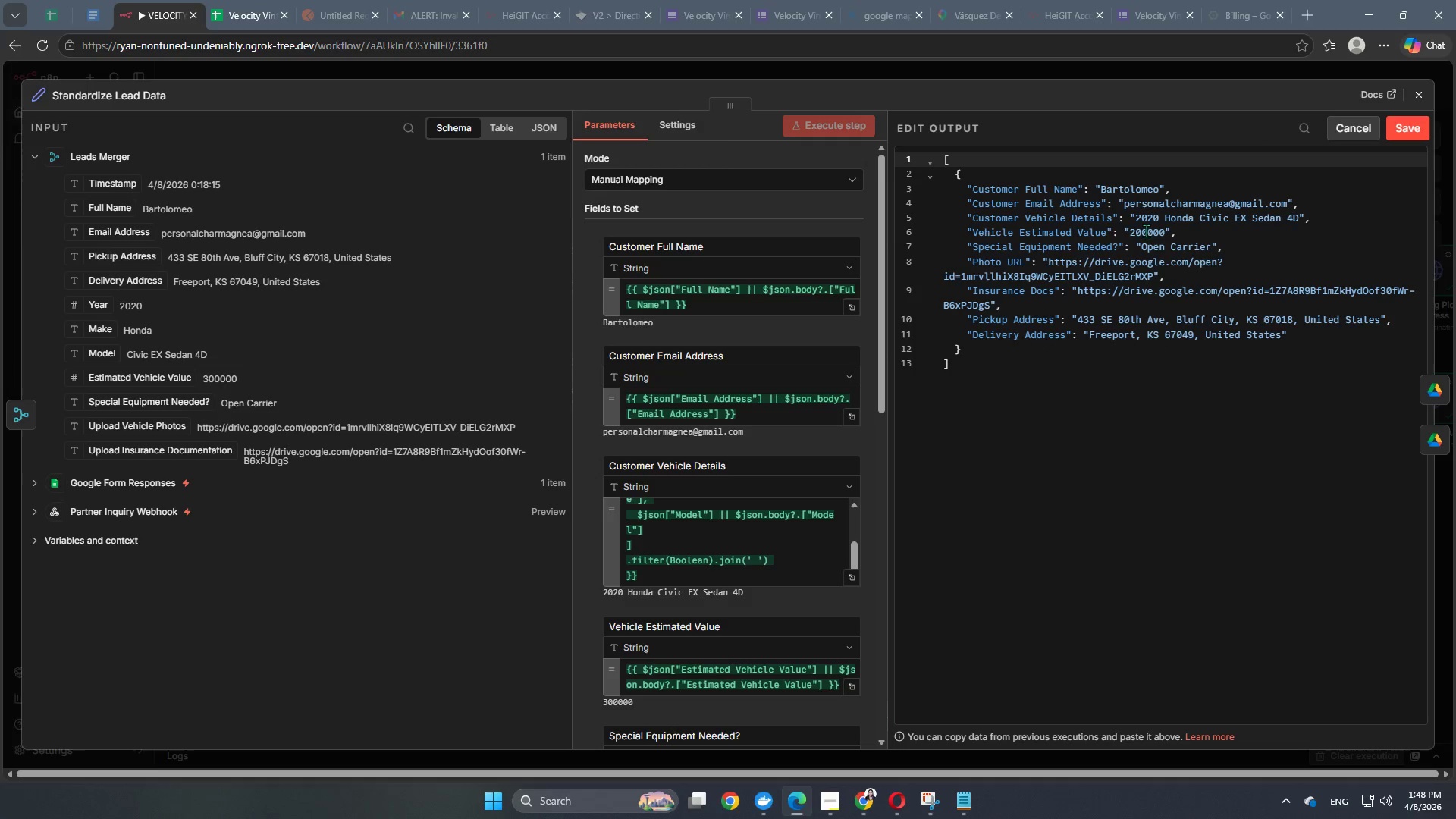 
left_click([1136, 229])
 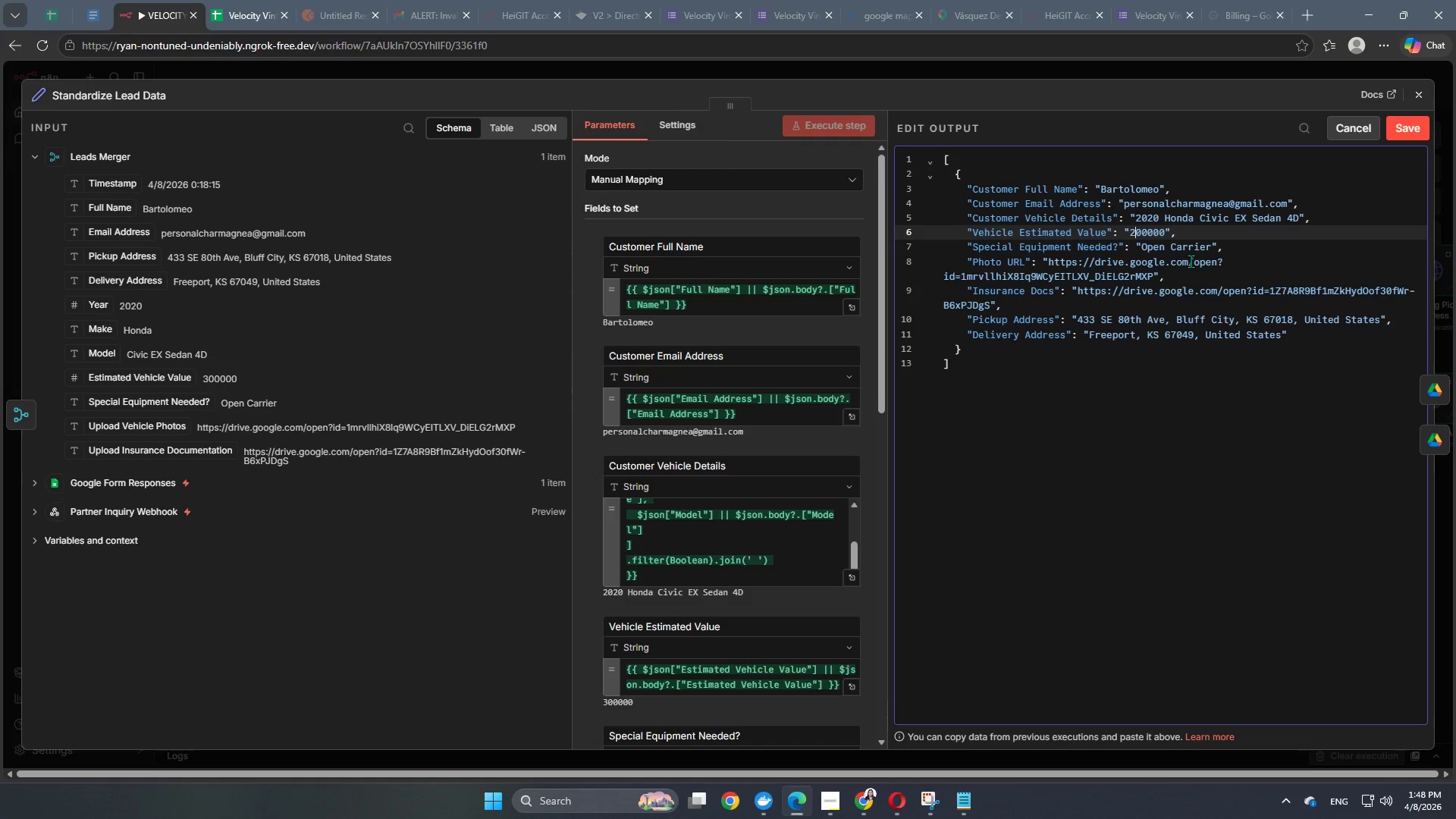 
key(Backspace)
 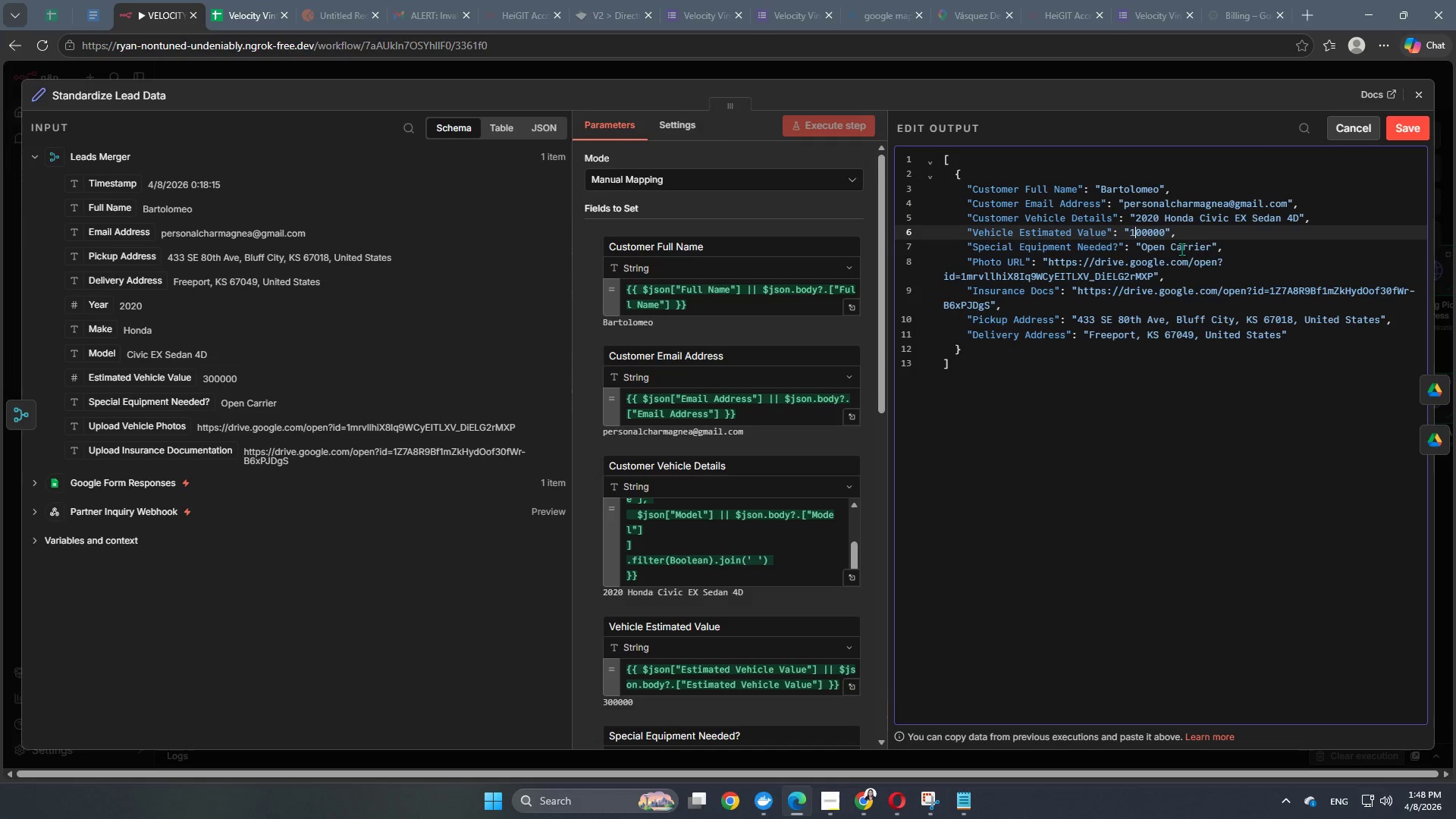 
key(Numpad1)
 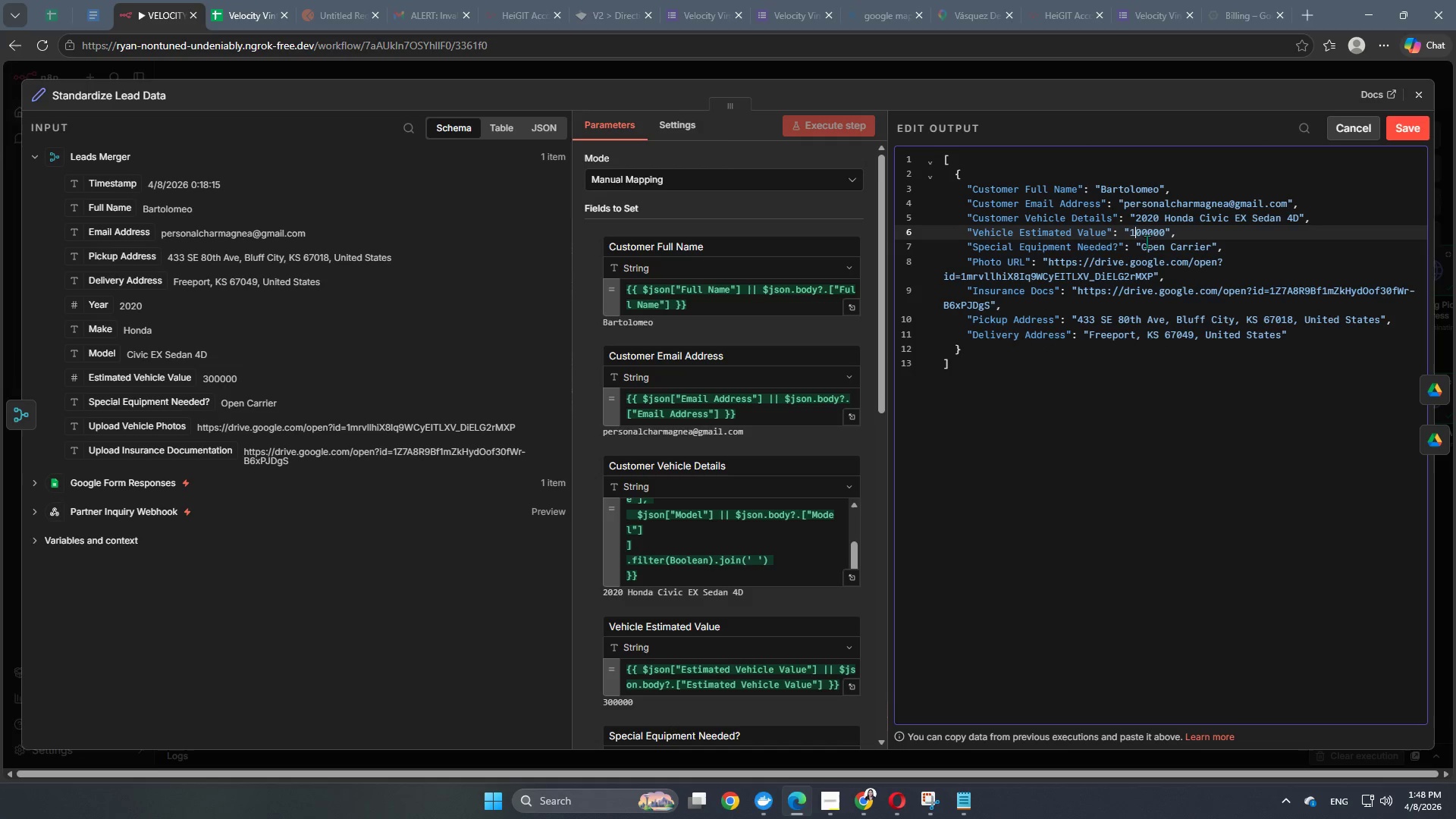 
left_click([1146, 237])
 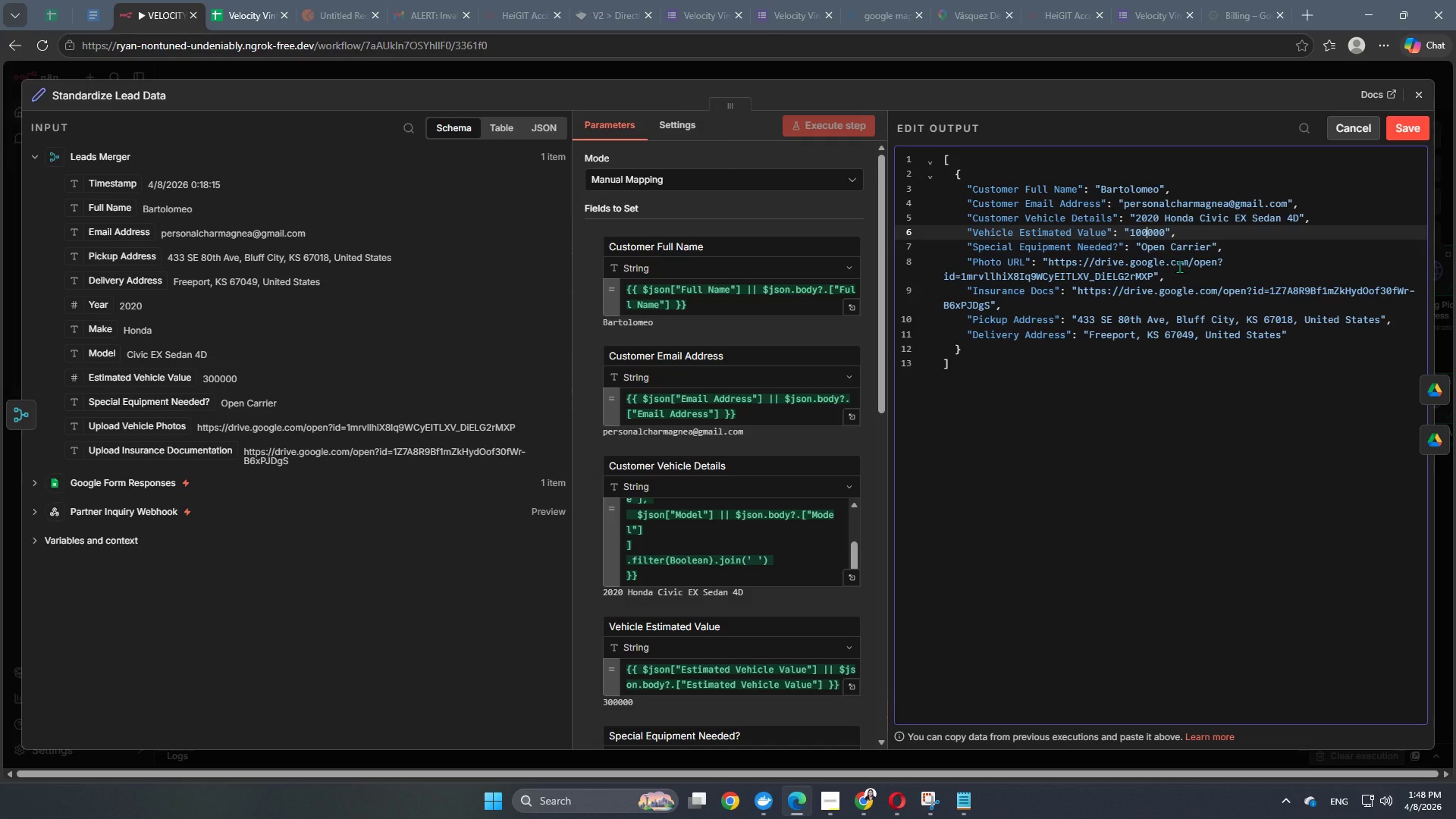 
key(Backspace)
 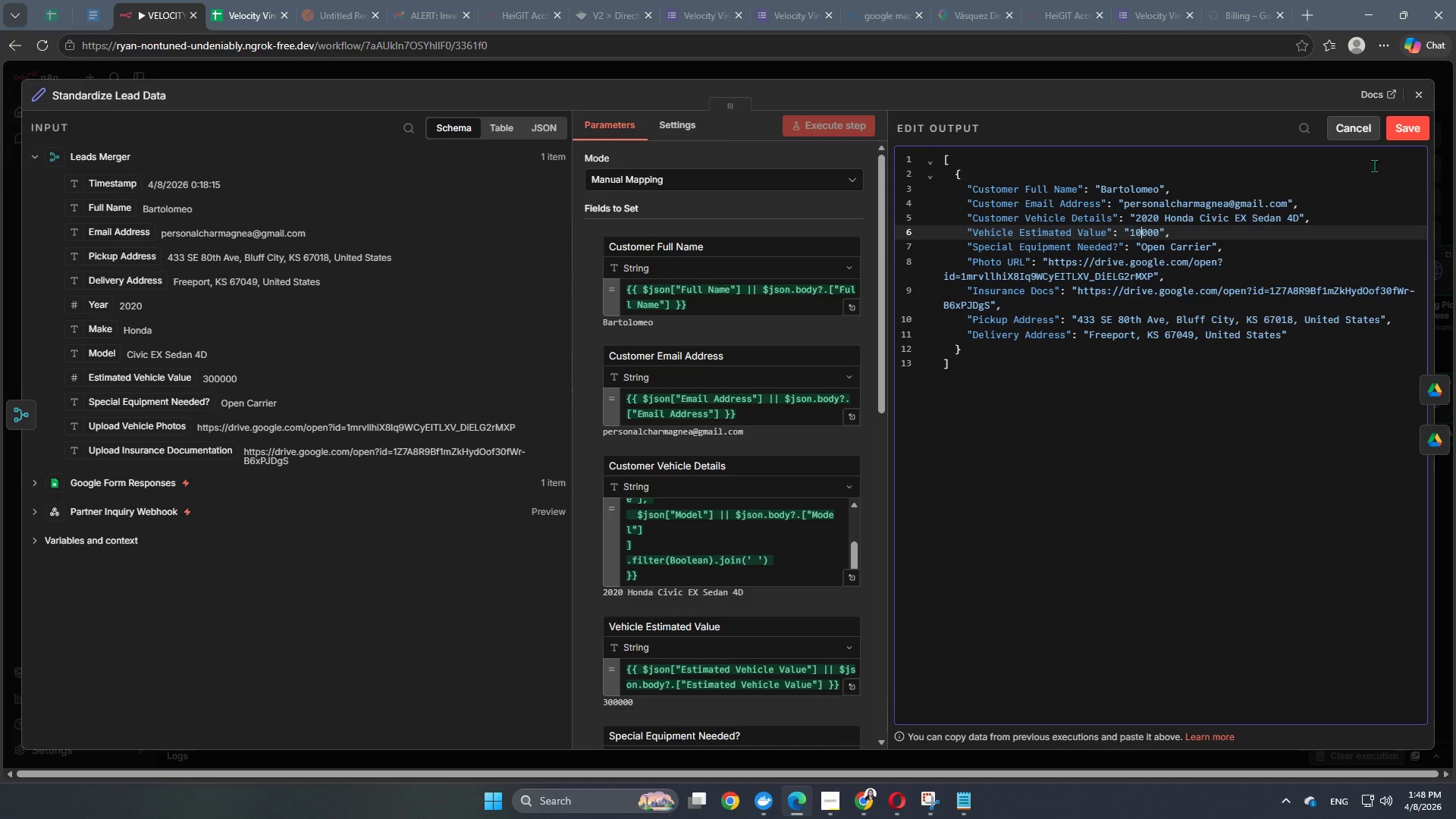 
left_click([1416, 127])
 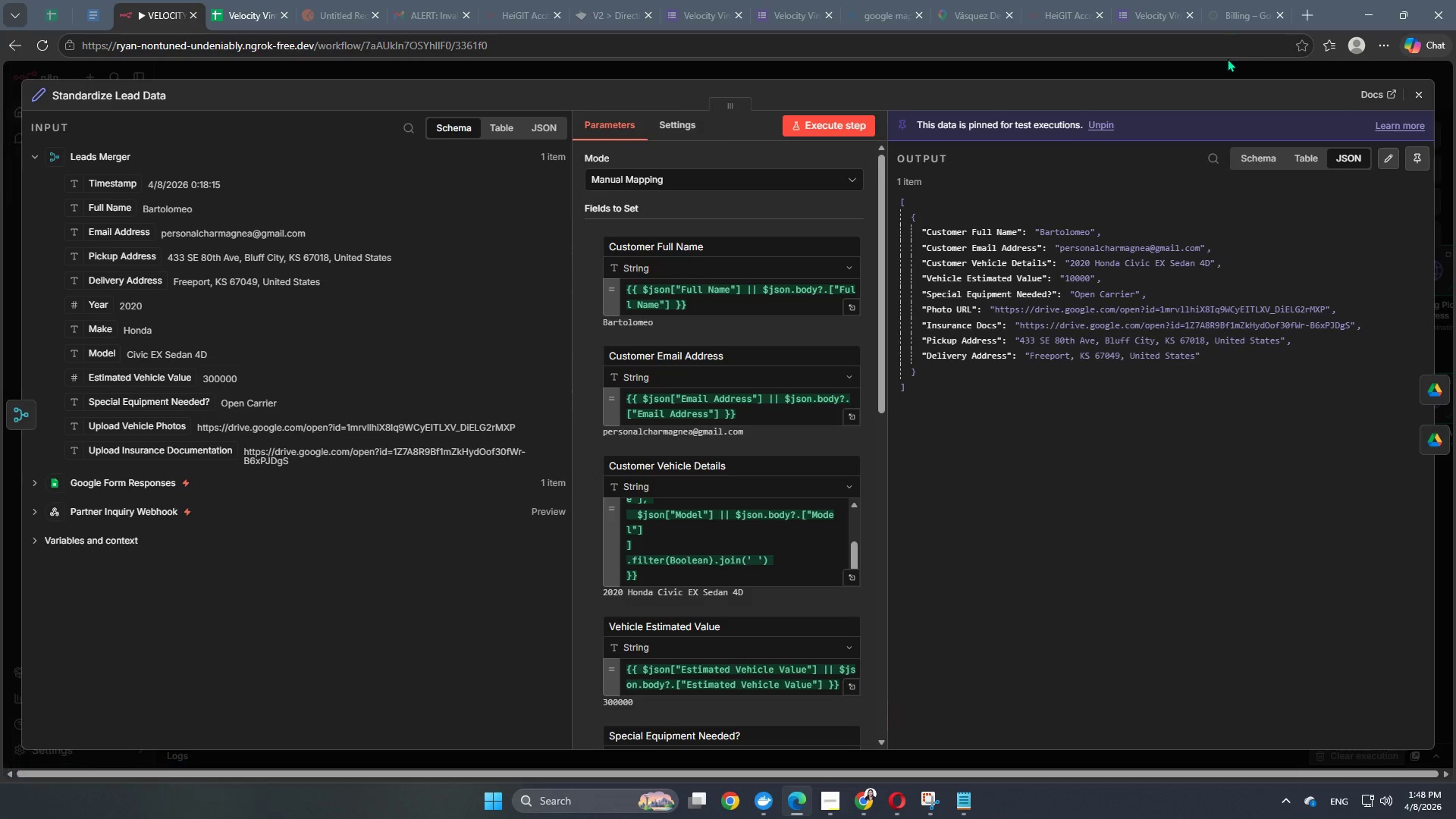 
left_click([1230, 64])
 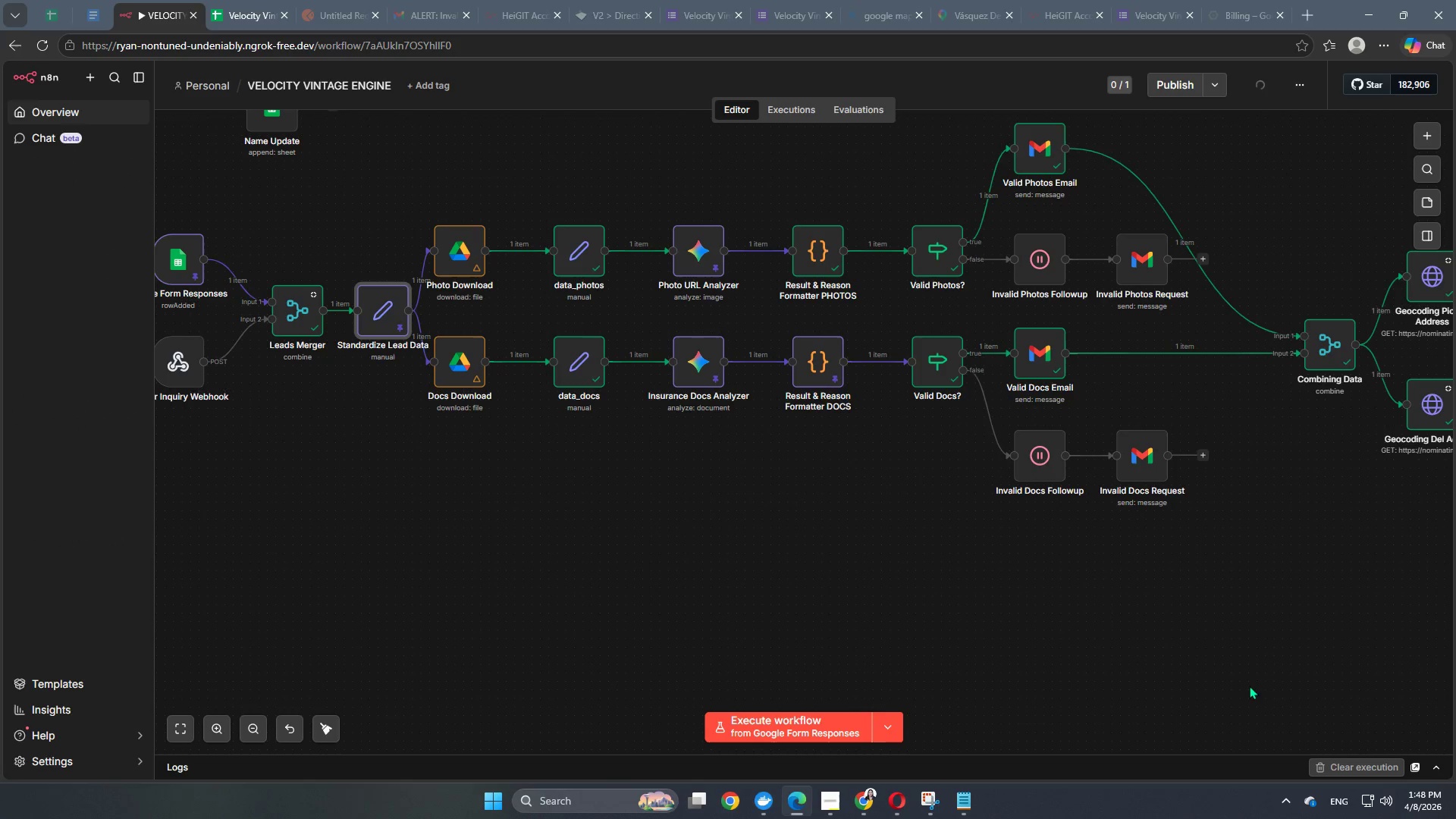 
hold_key(key=Space, duration=0.8)
 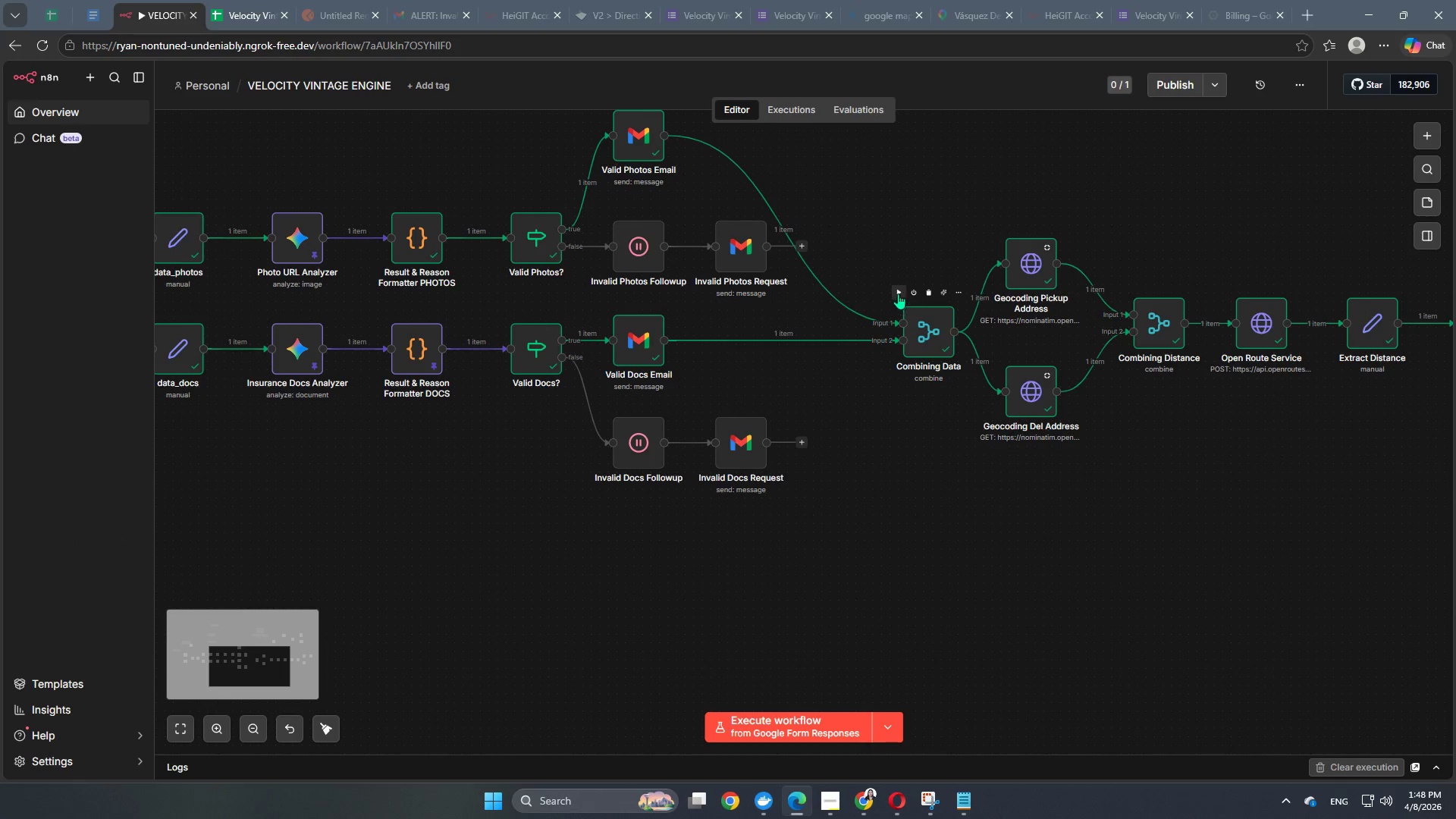 
left_click_drag(start_coordinate=[1256, 674], to_coordinate=[855, 661])
 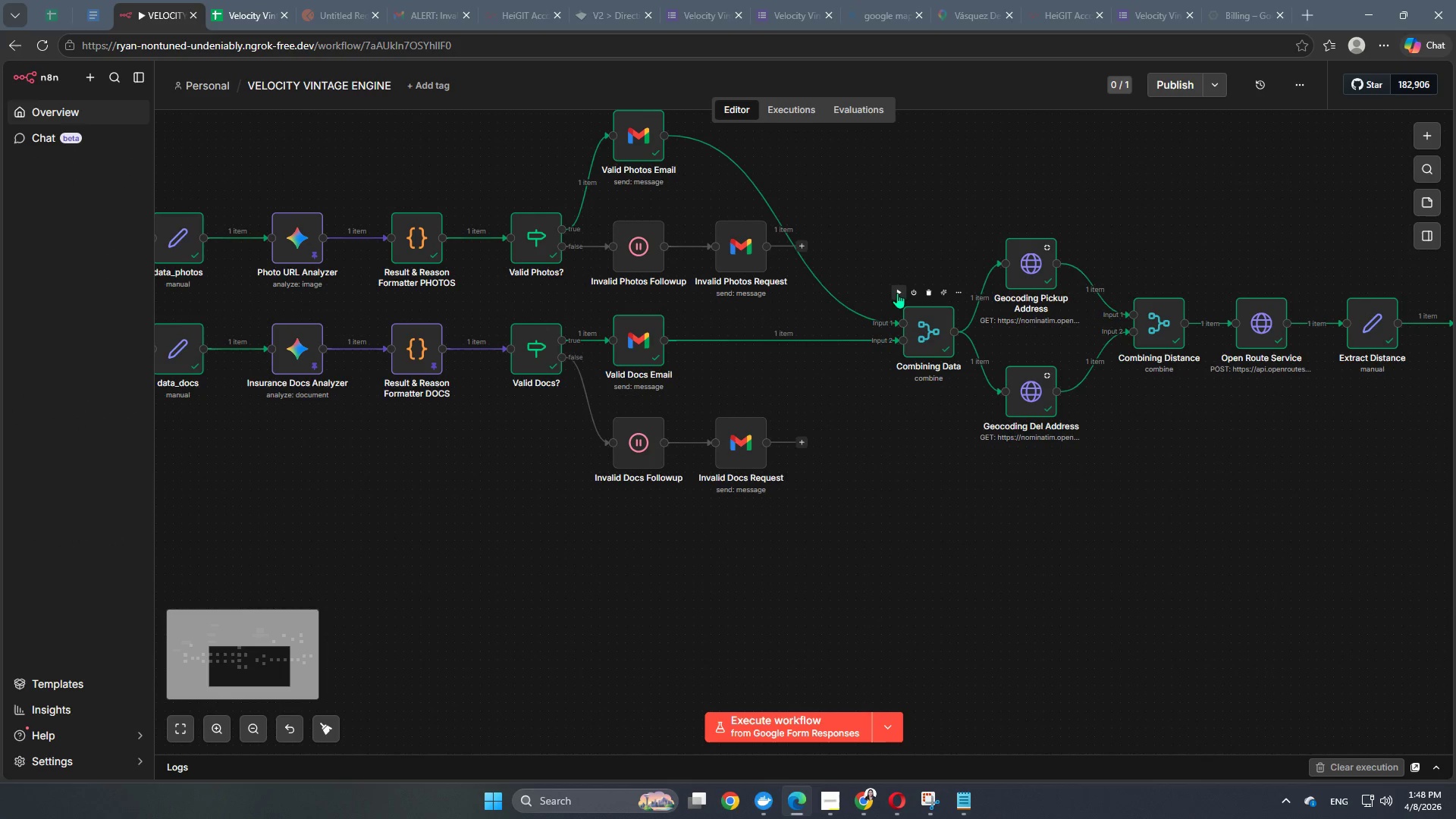 
left_click([897, 292])
 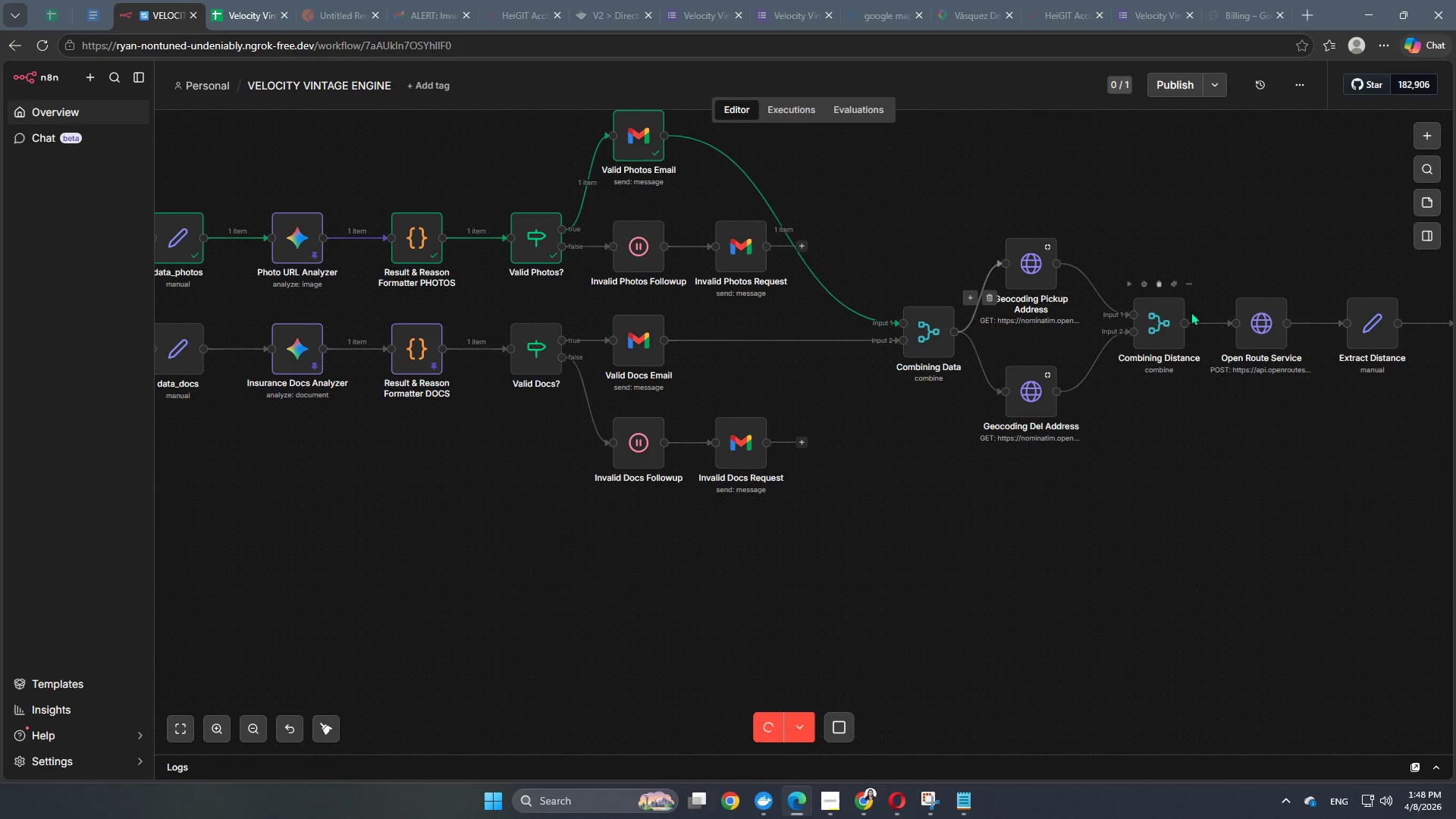 
left_click([1132, 282])
 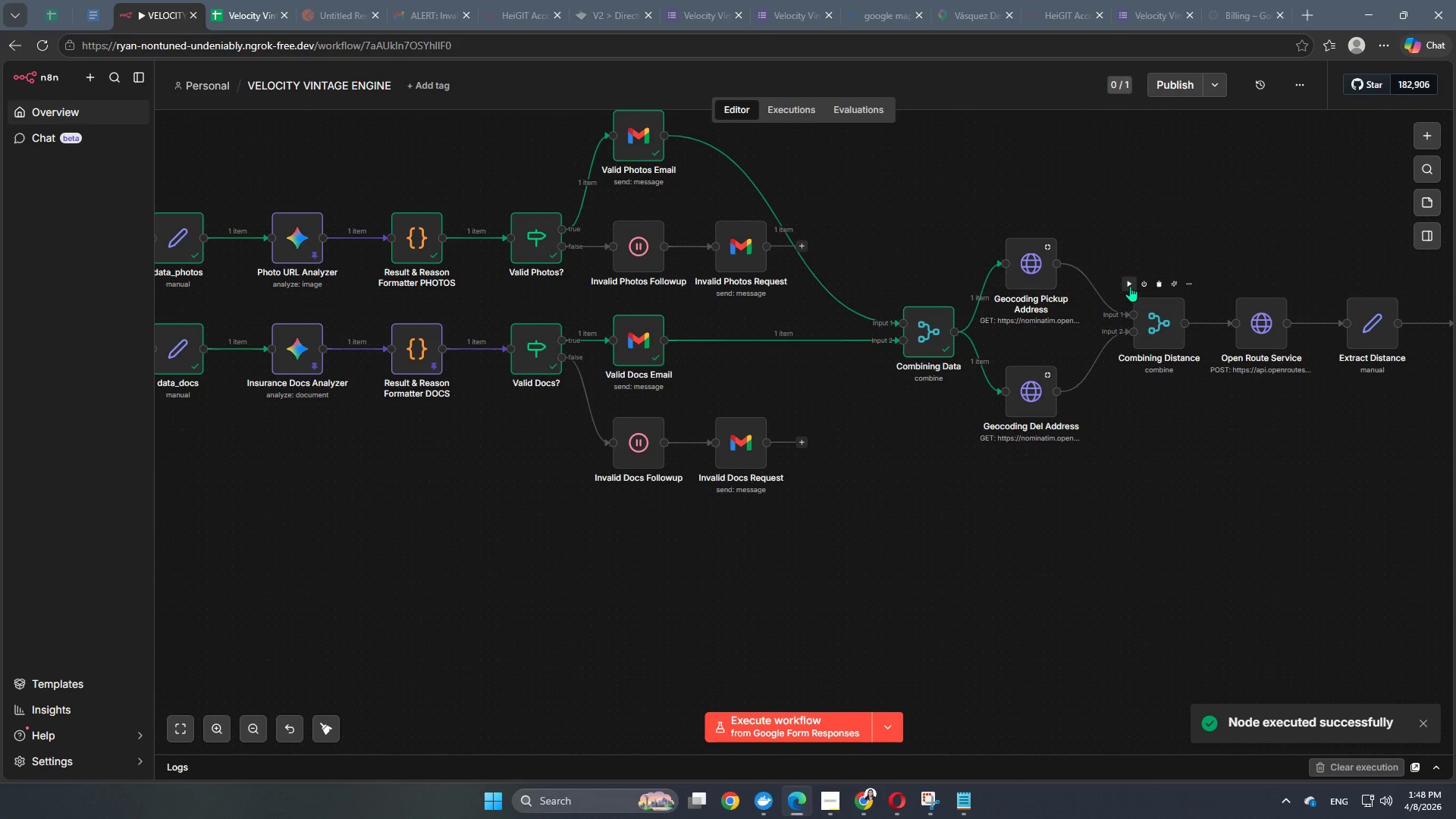 
left_click([1129, 285])
 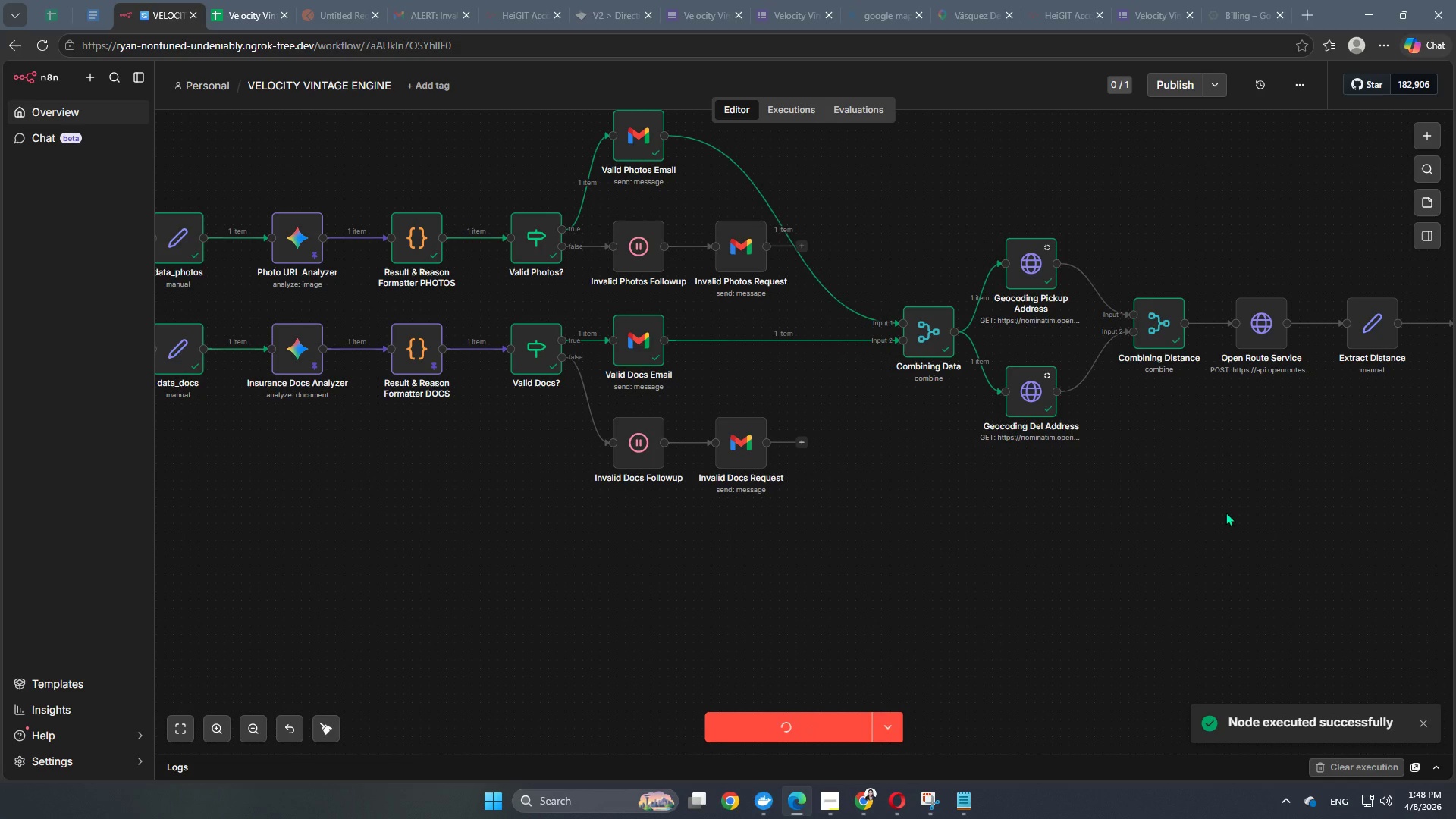 
hold_key(key=Space, duration=1.5)
 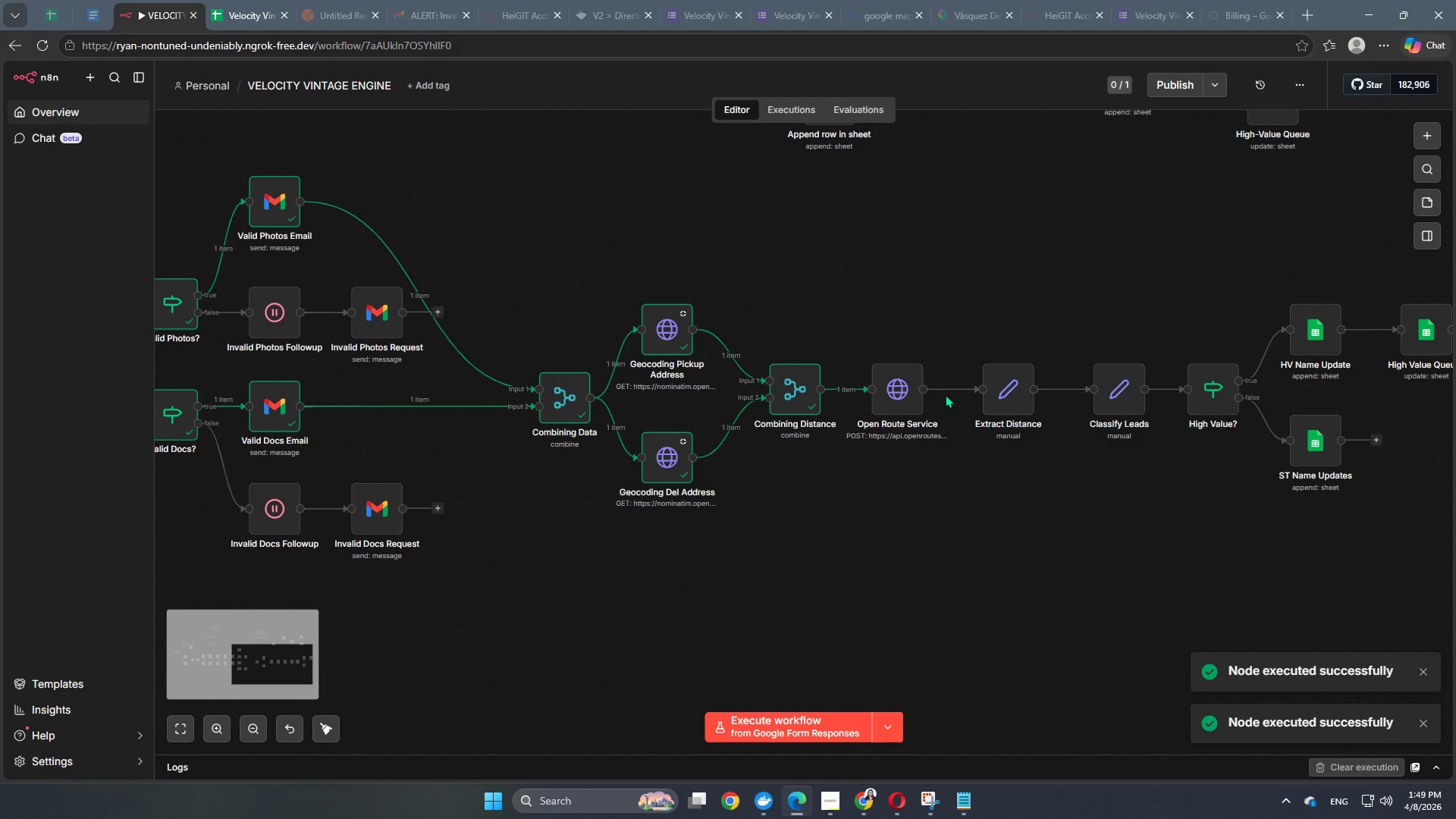 
left_click_drag(start_coordinate=[1227, 513], to_coordinate=[863, 579])
 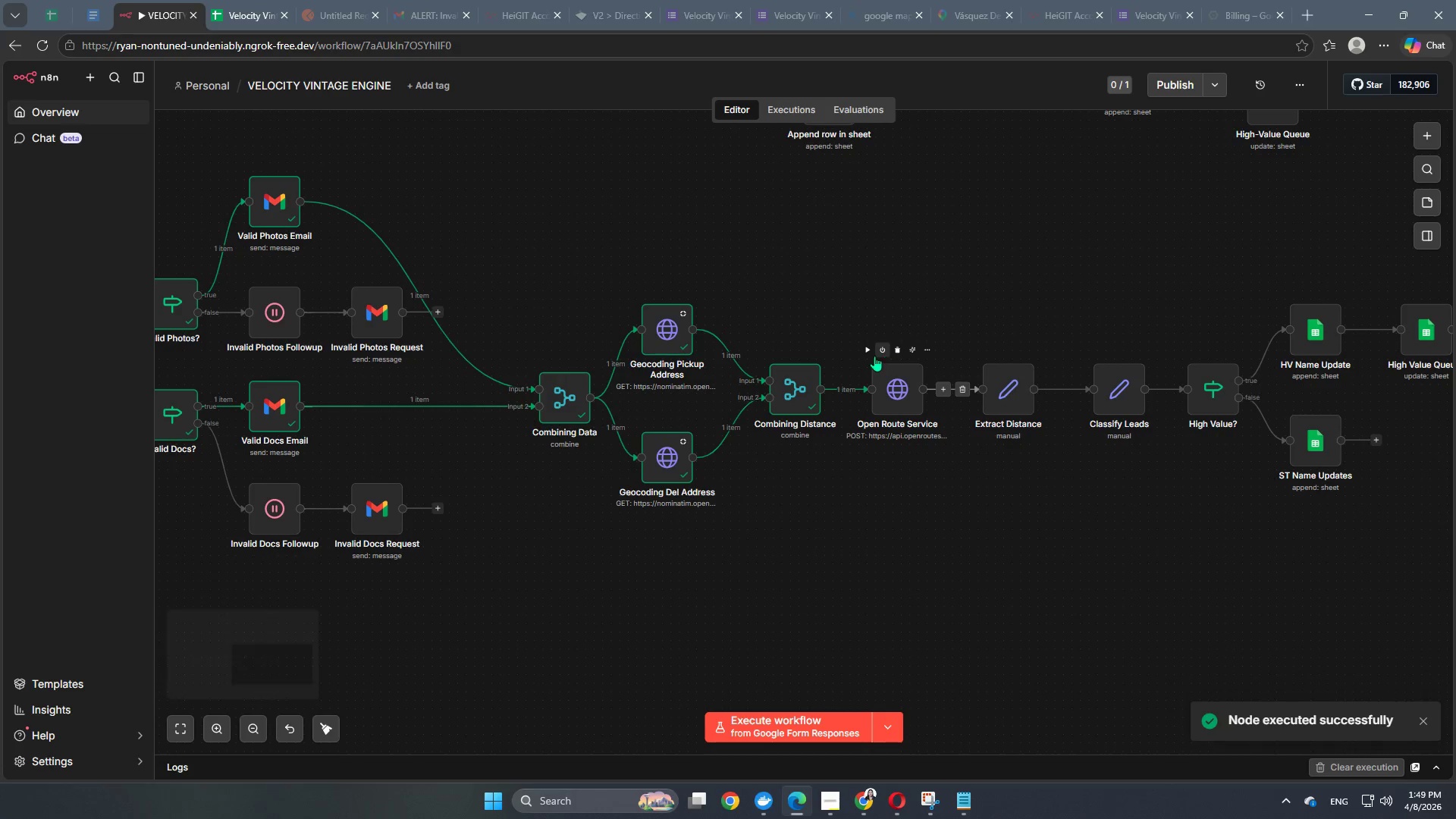 
left_click([868, 350])
 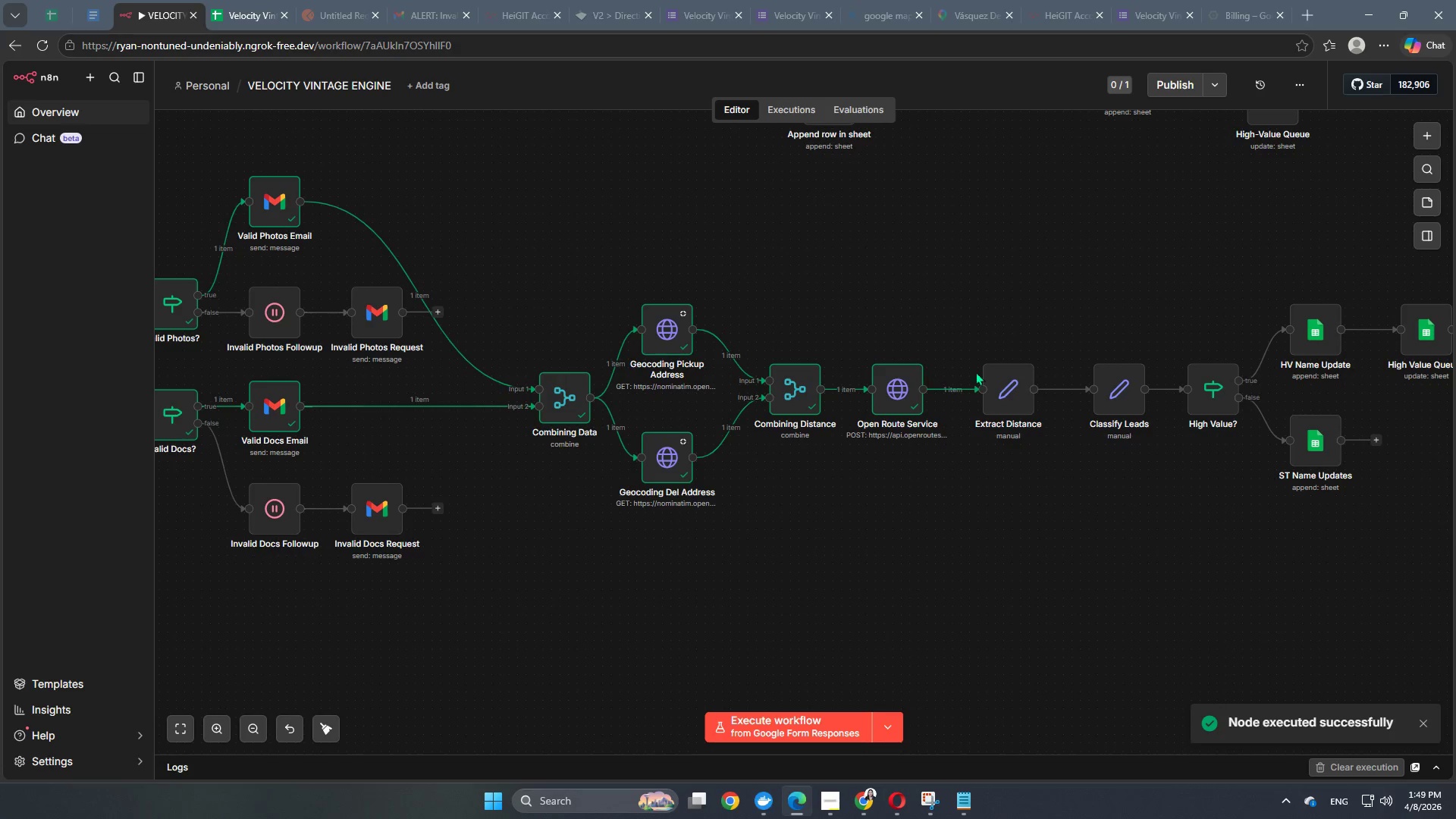 
left_click([979, 358])
 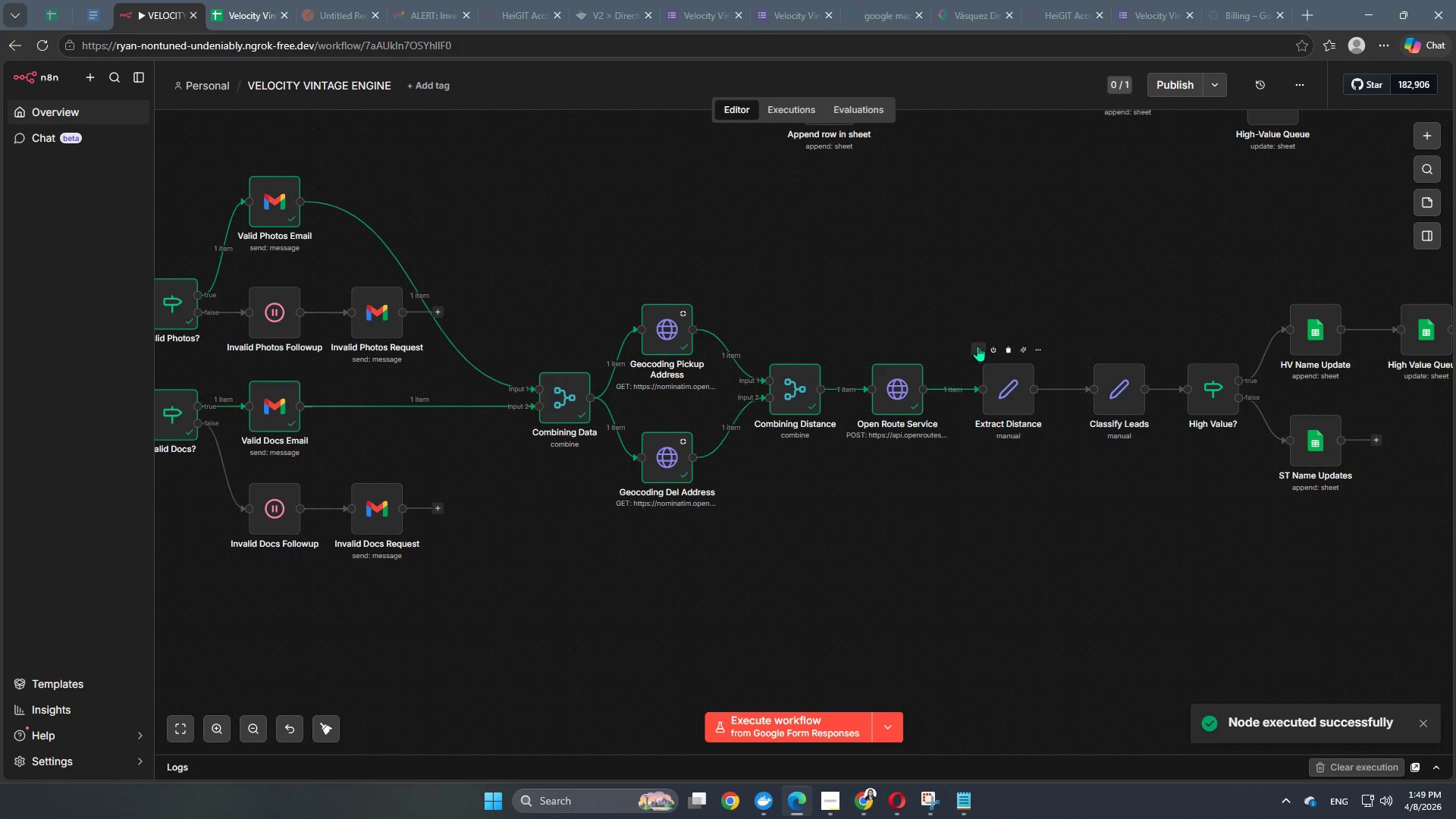 
left_click([975, 345])
 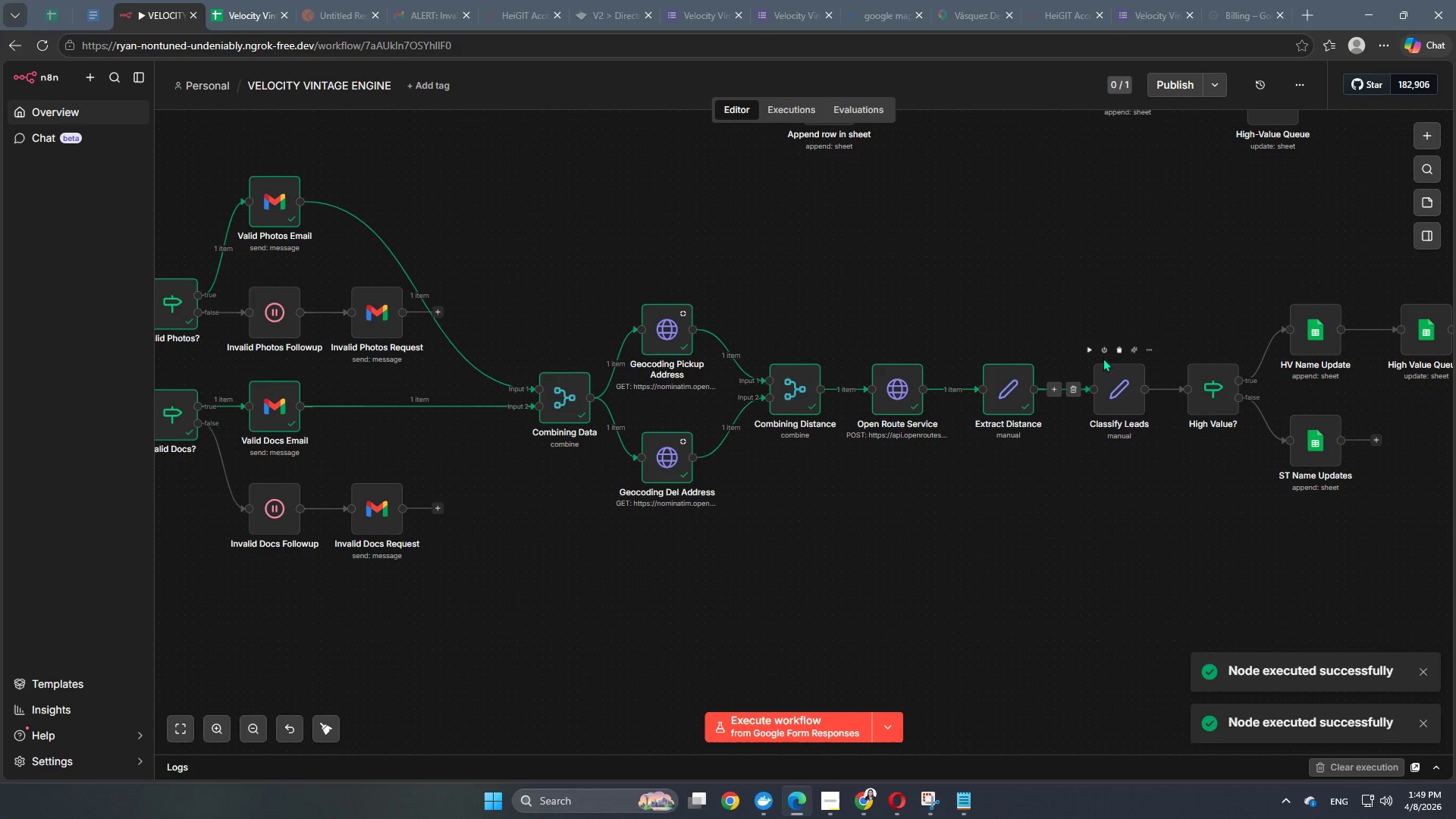 
left_click([1092, 348])
 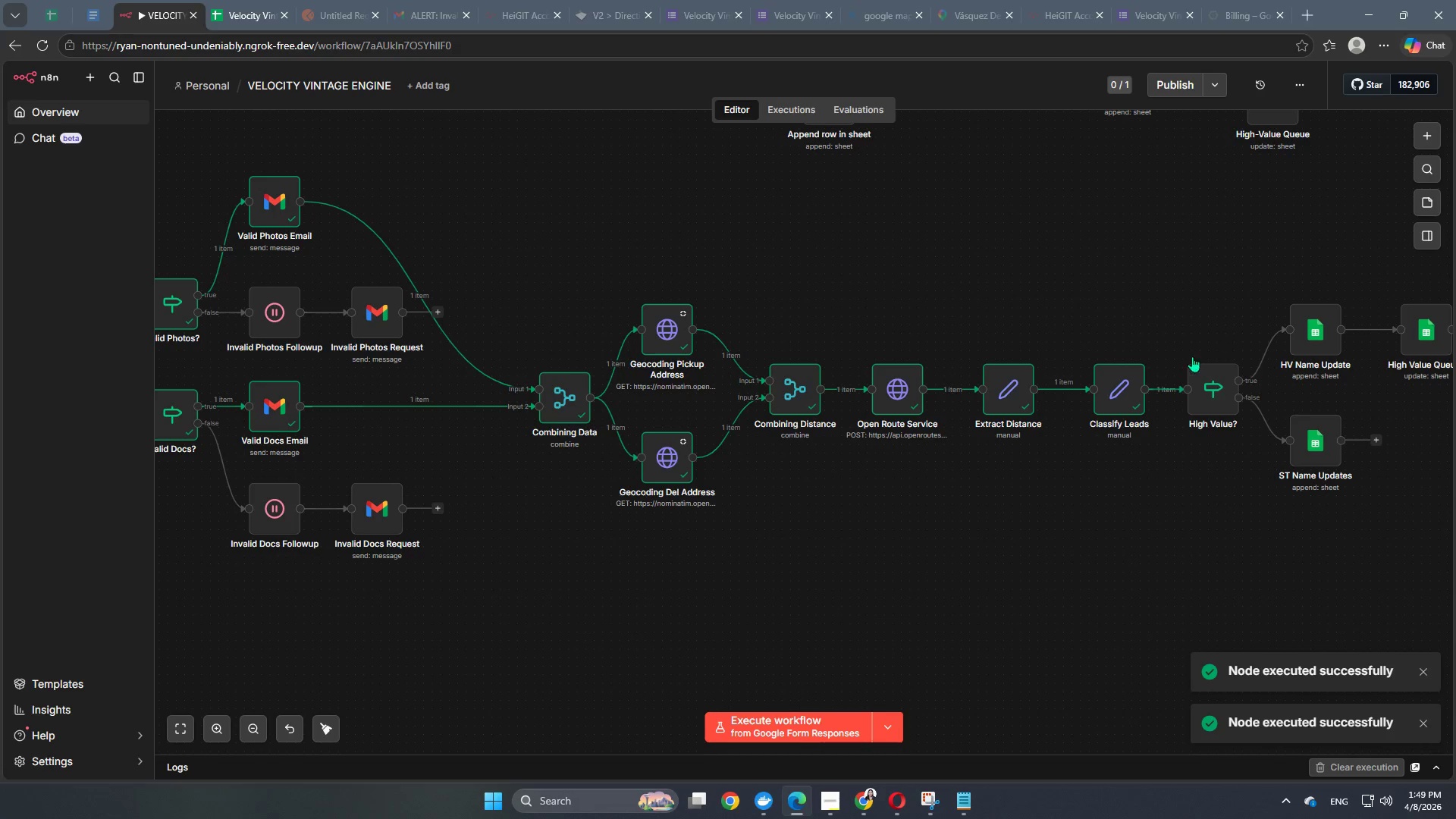 
left_click([1181, 350])
 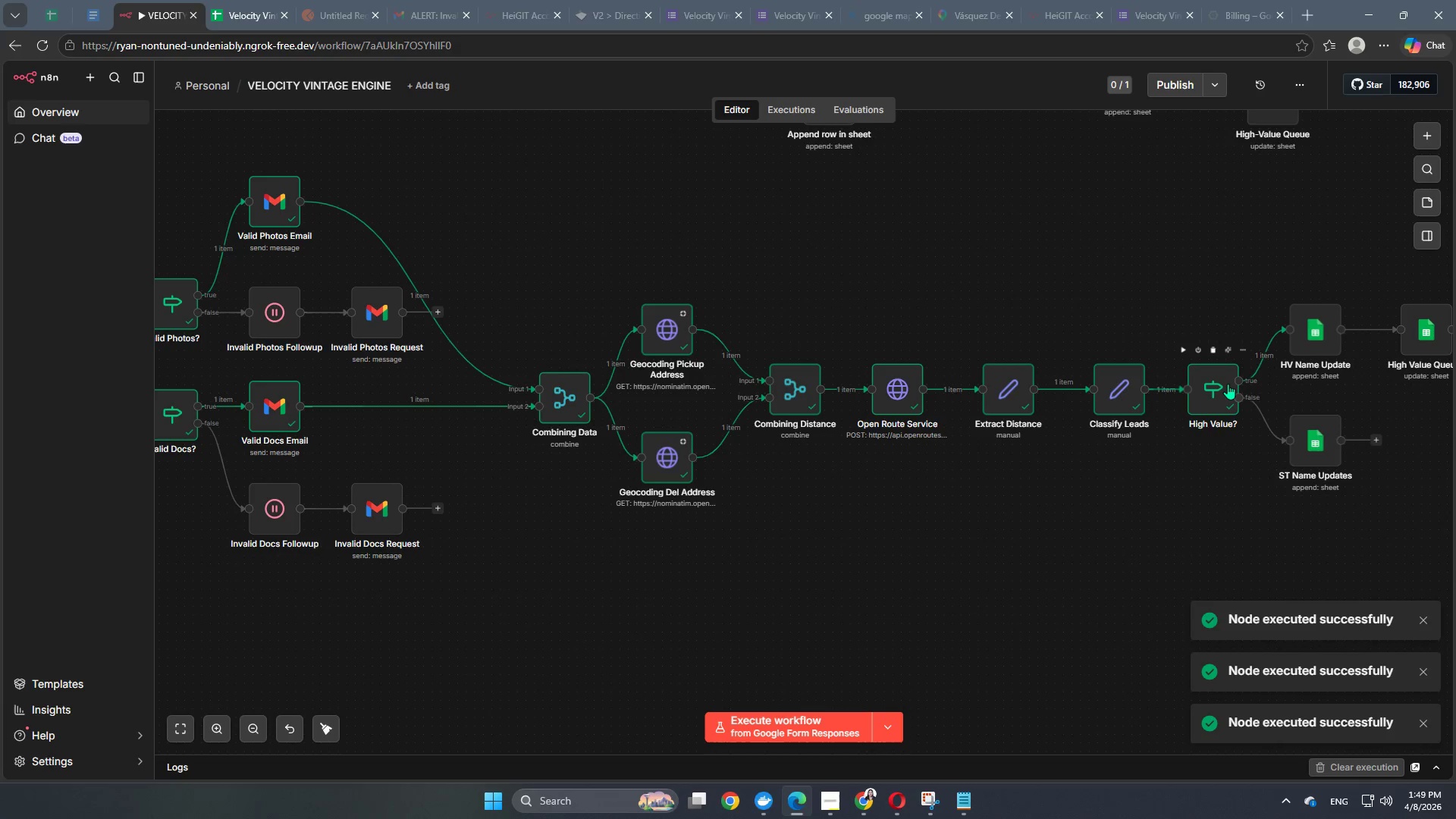 
double_click([1204, 391])
 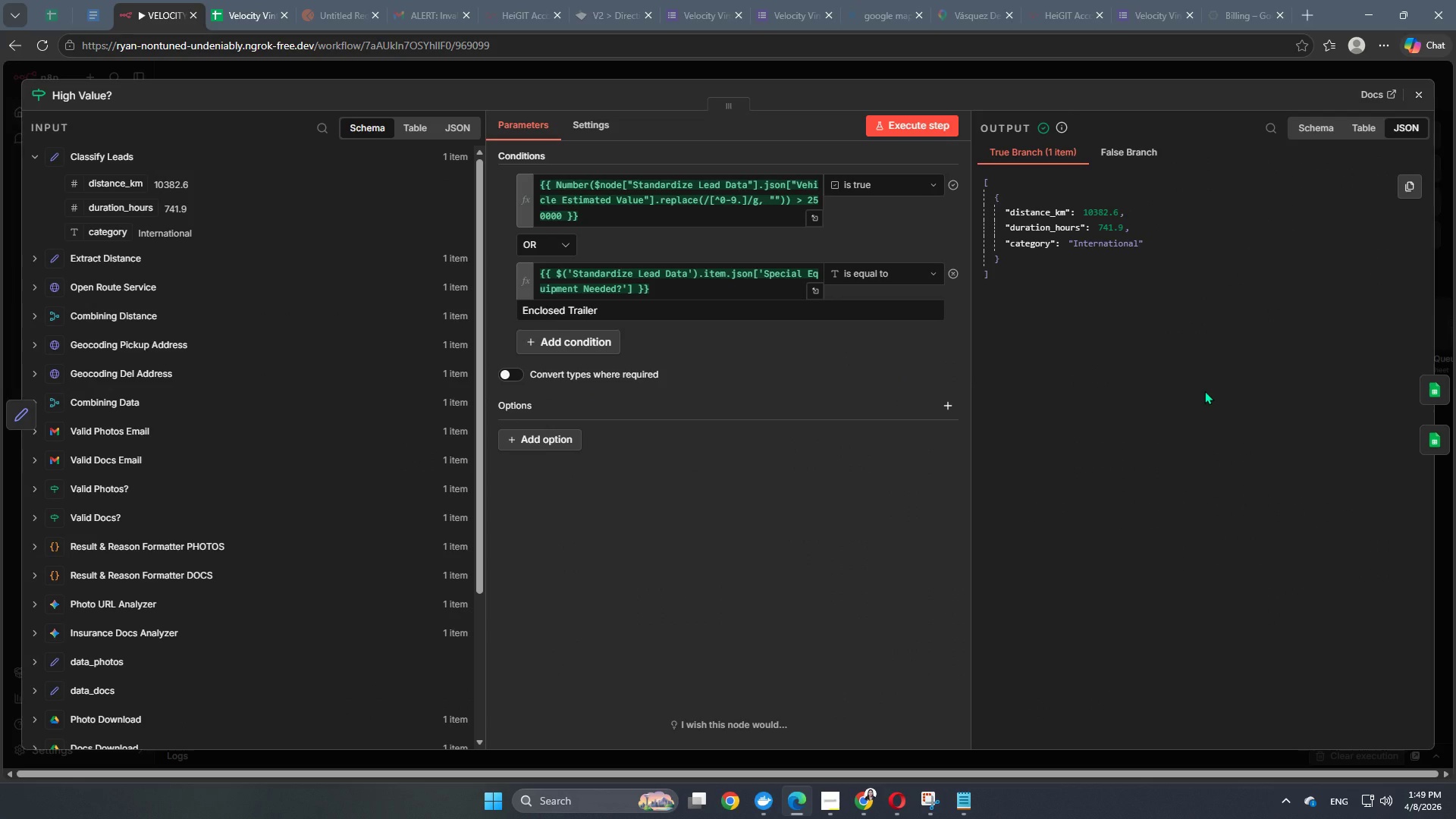 
wait(19.98)
 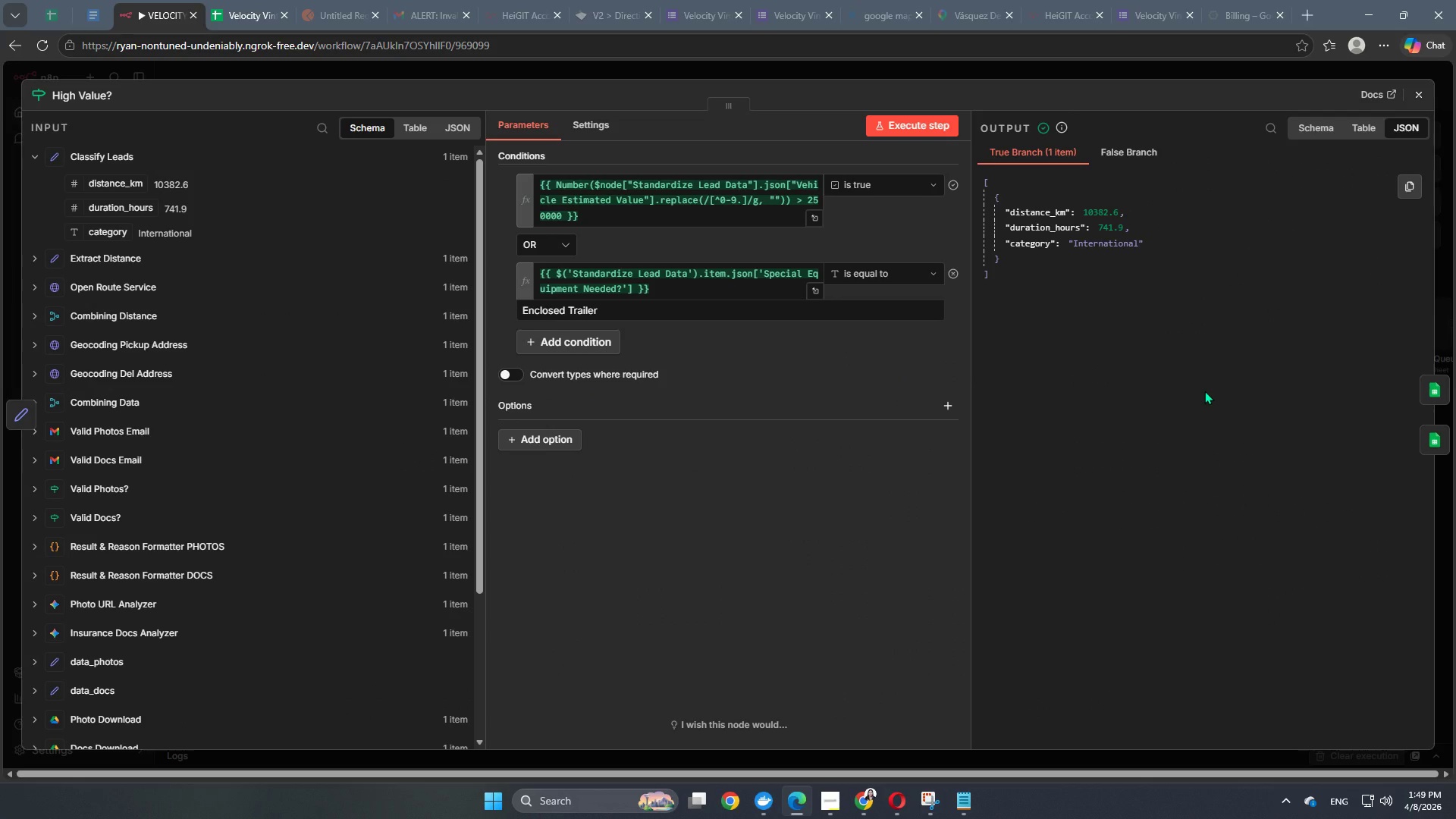 
left_click([803, 202])
 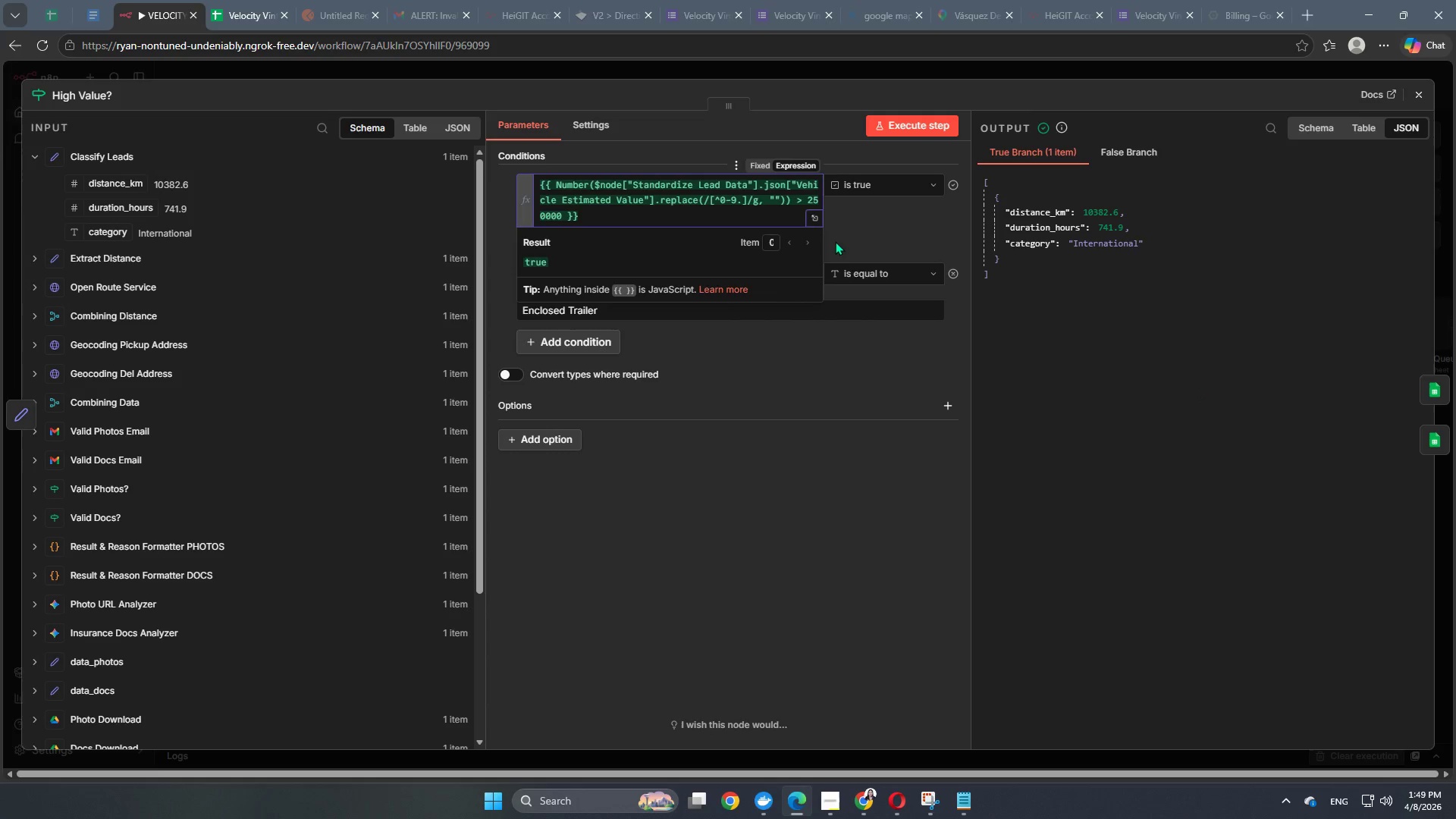 
key(Backspace)
 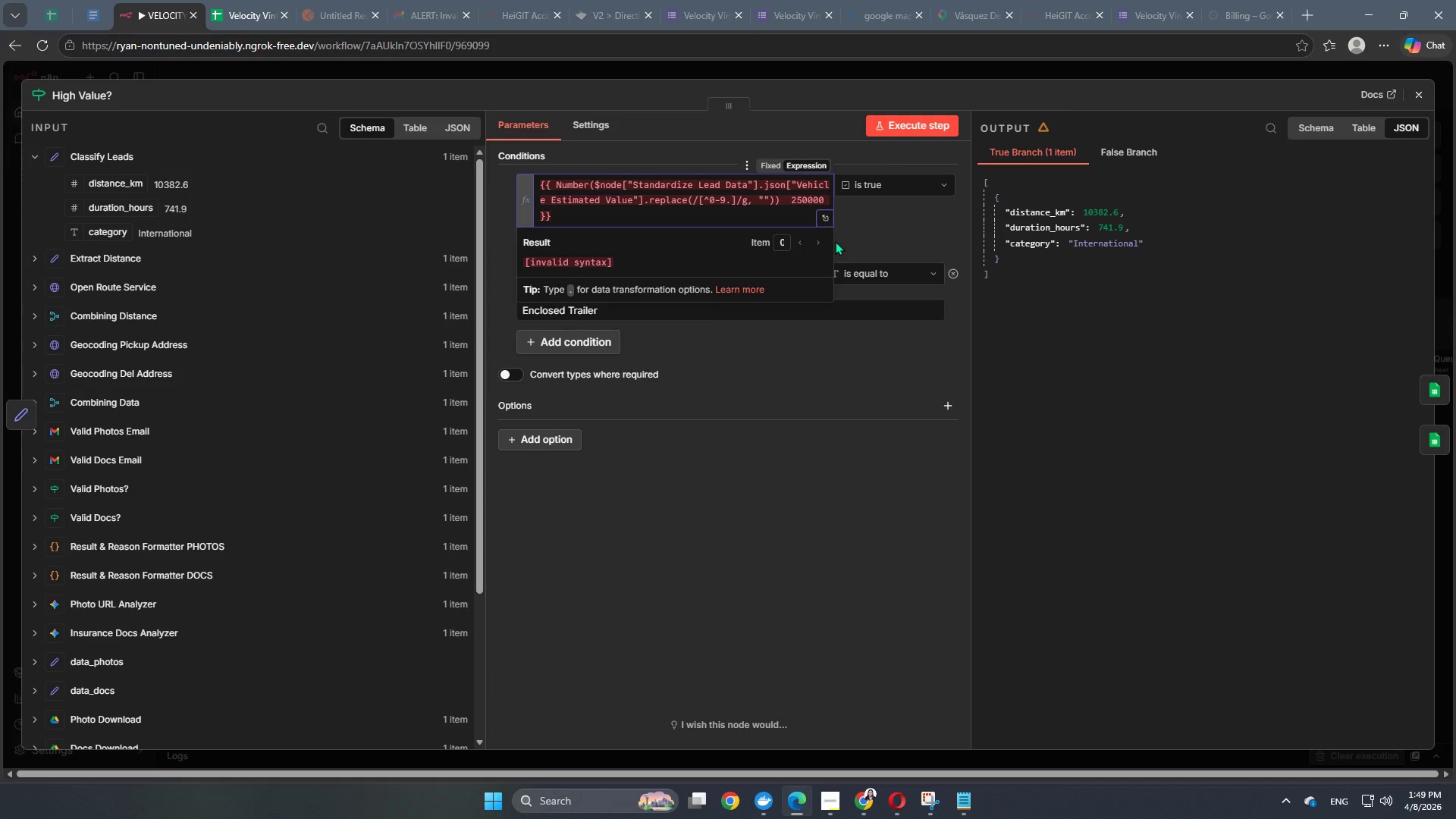 
hold_key(key=ShiftRight, duration=0.72)
 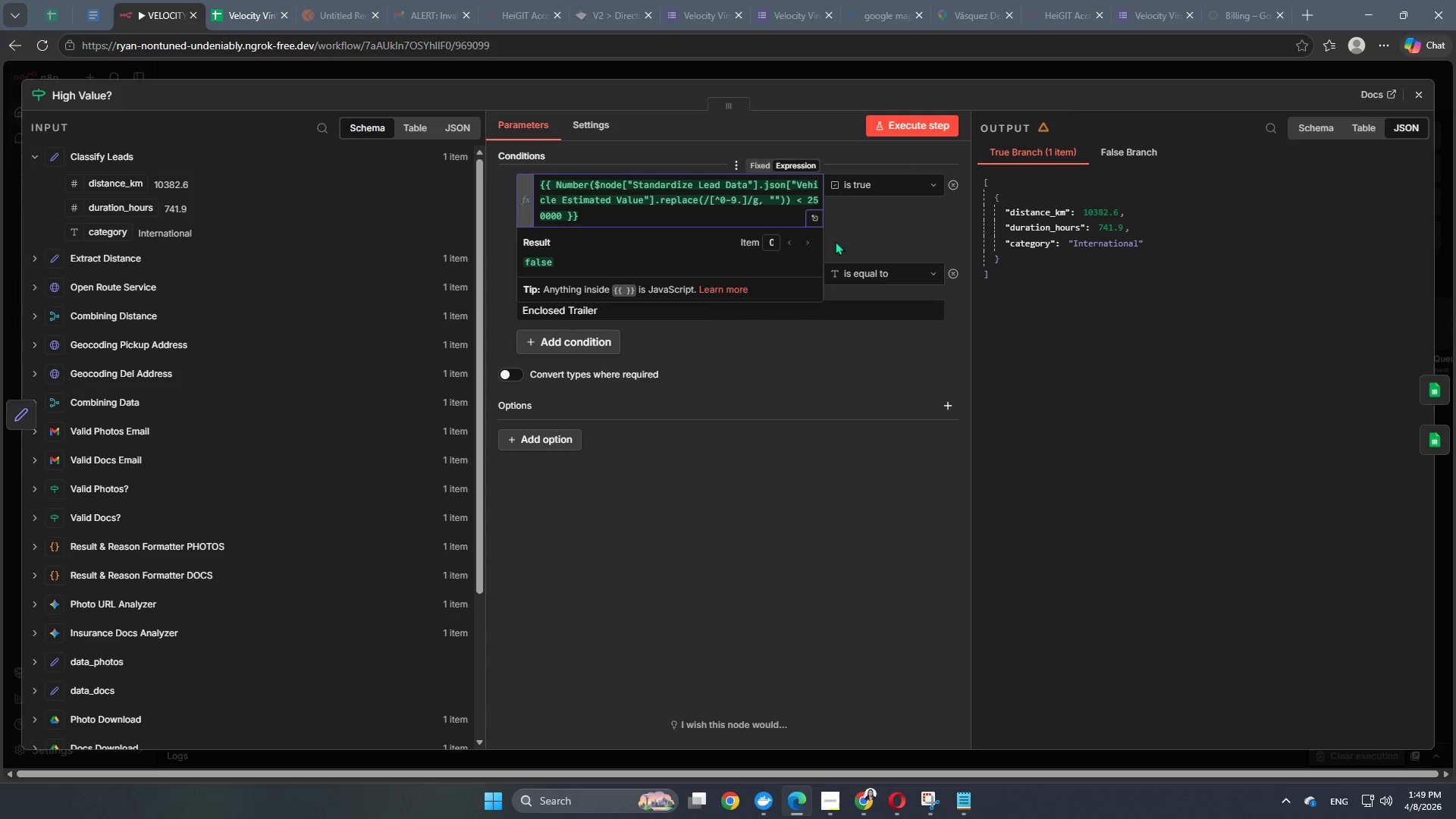 
hold_key(key=Comma, duration=0.31)
 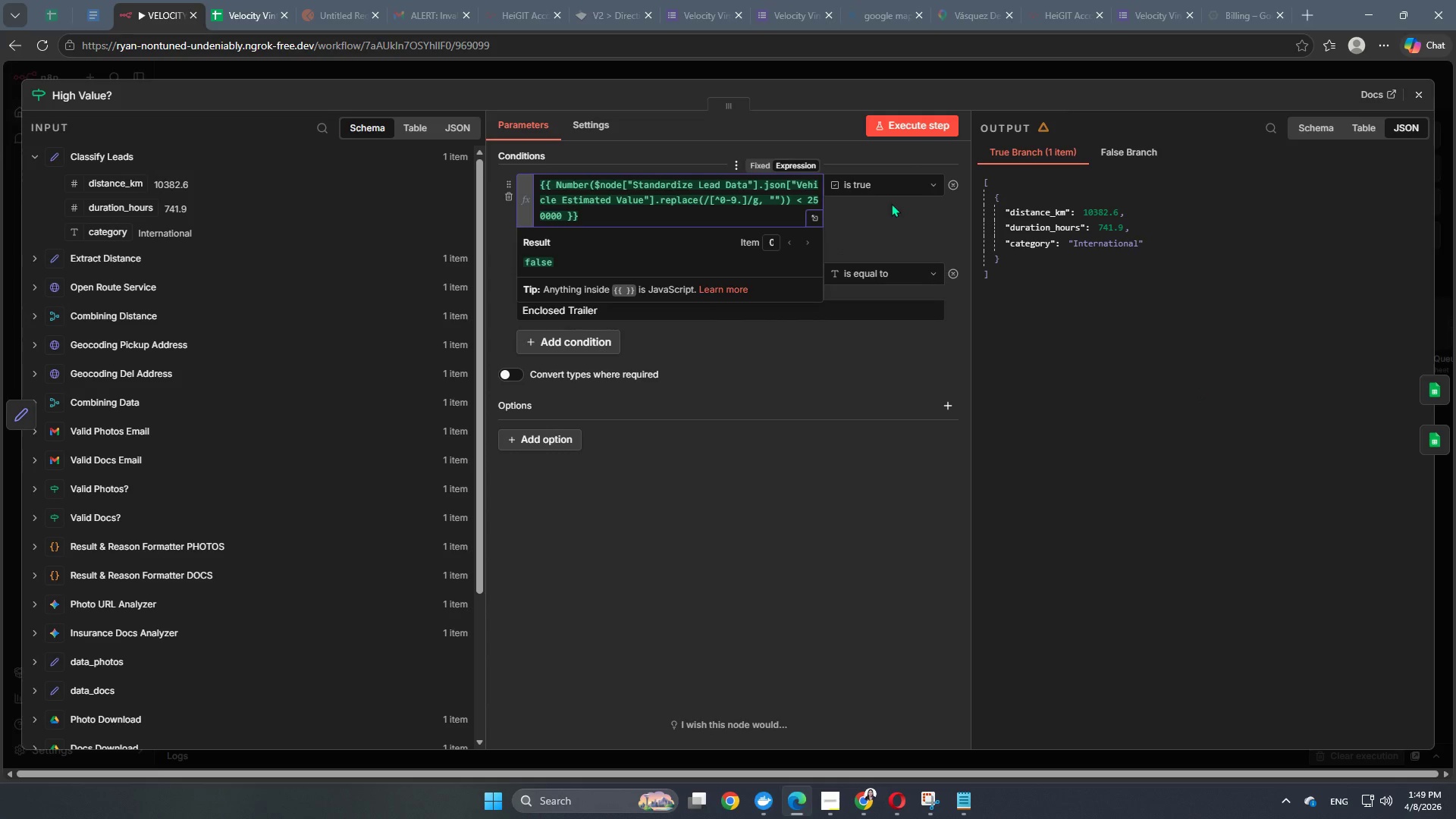 
left_click([855, 428])
 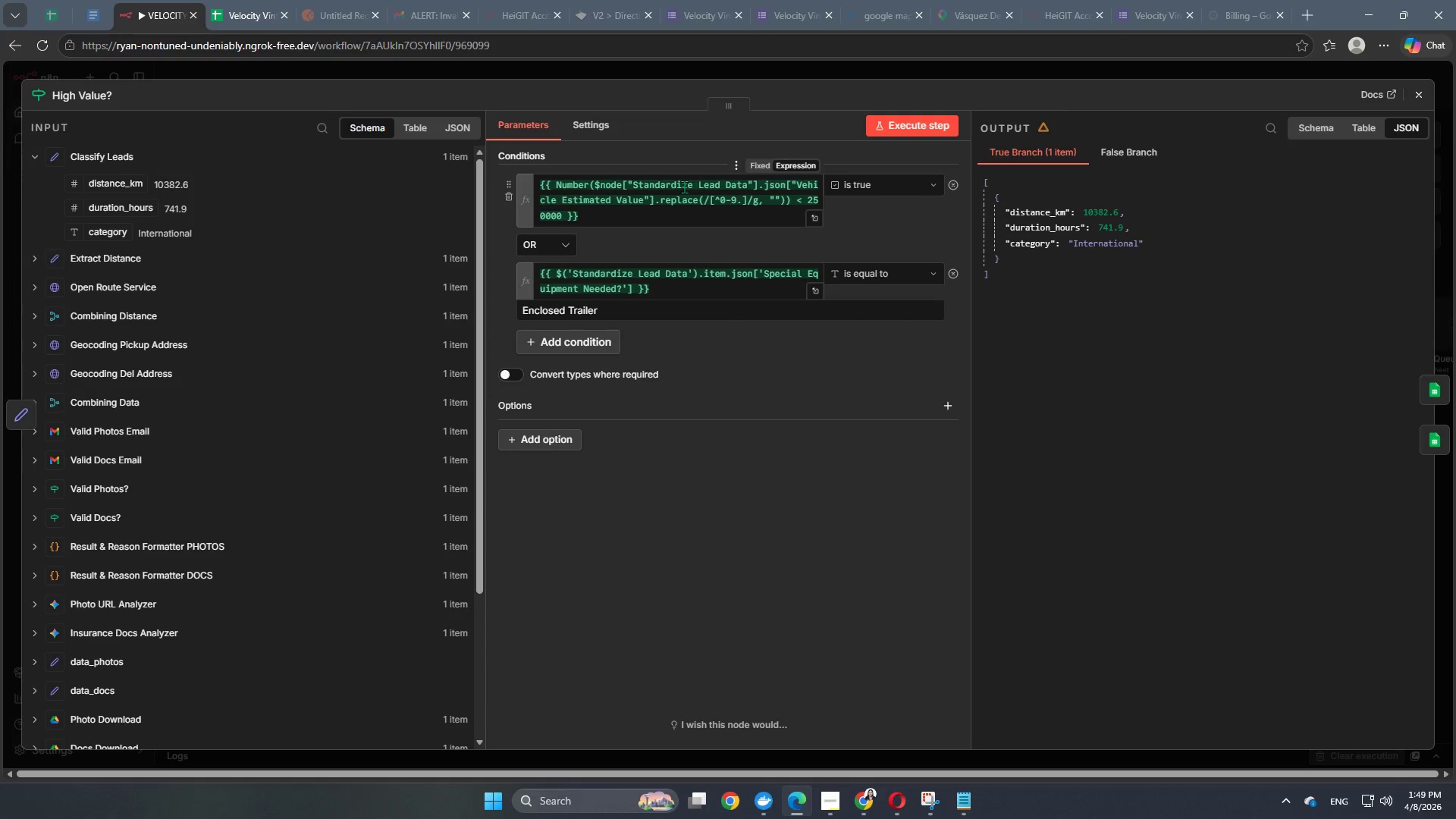 
left_click([644, 204])
 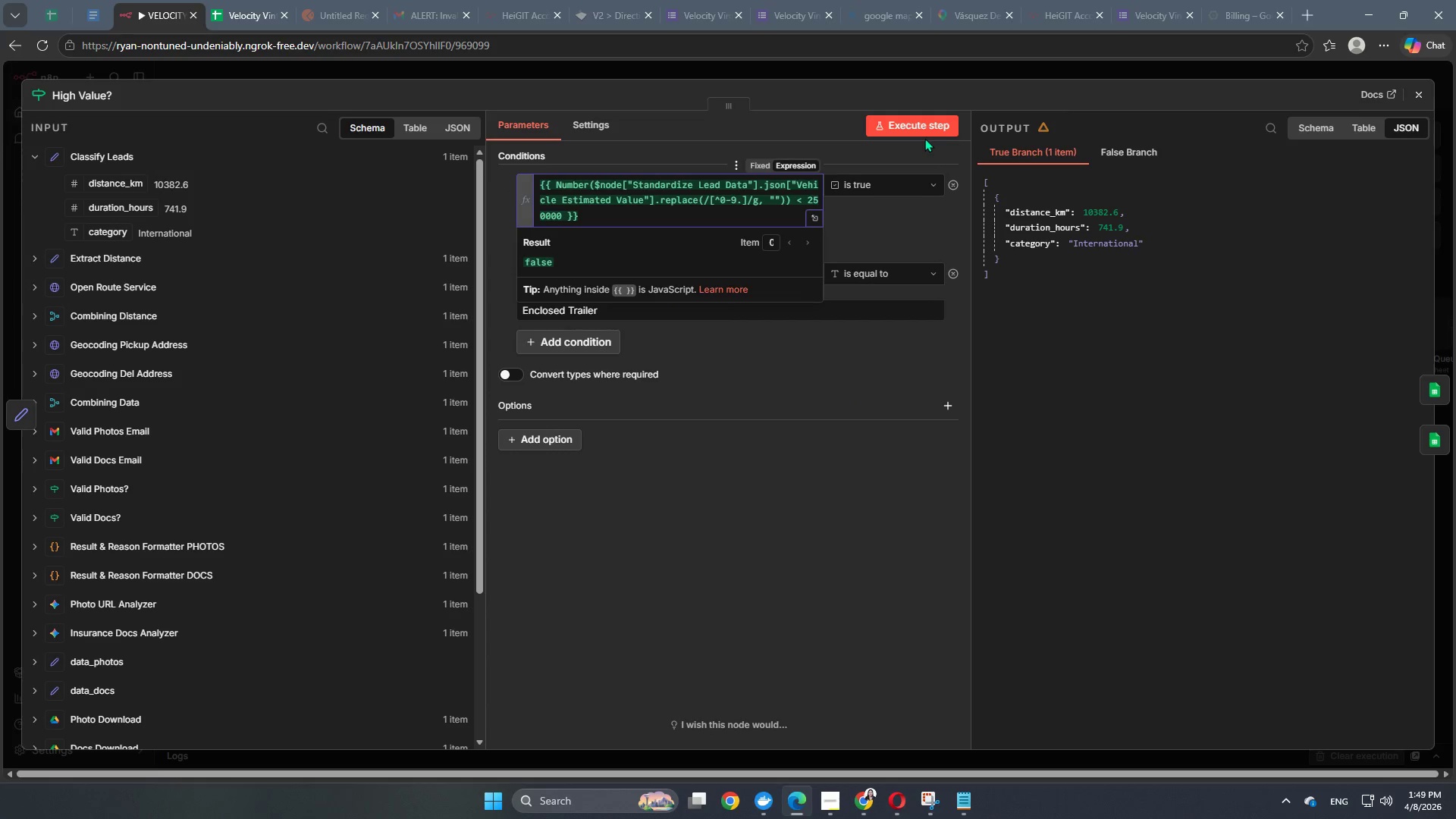 
double_click([929, 126])
 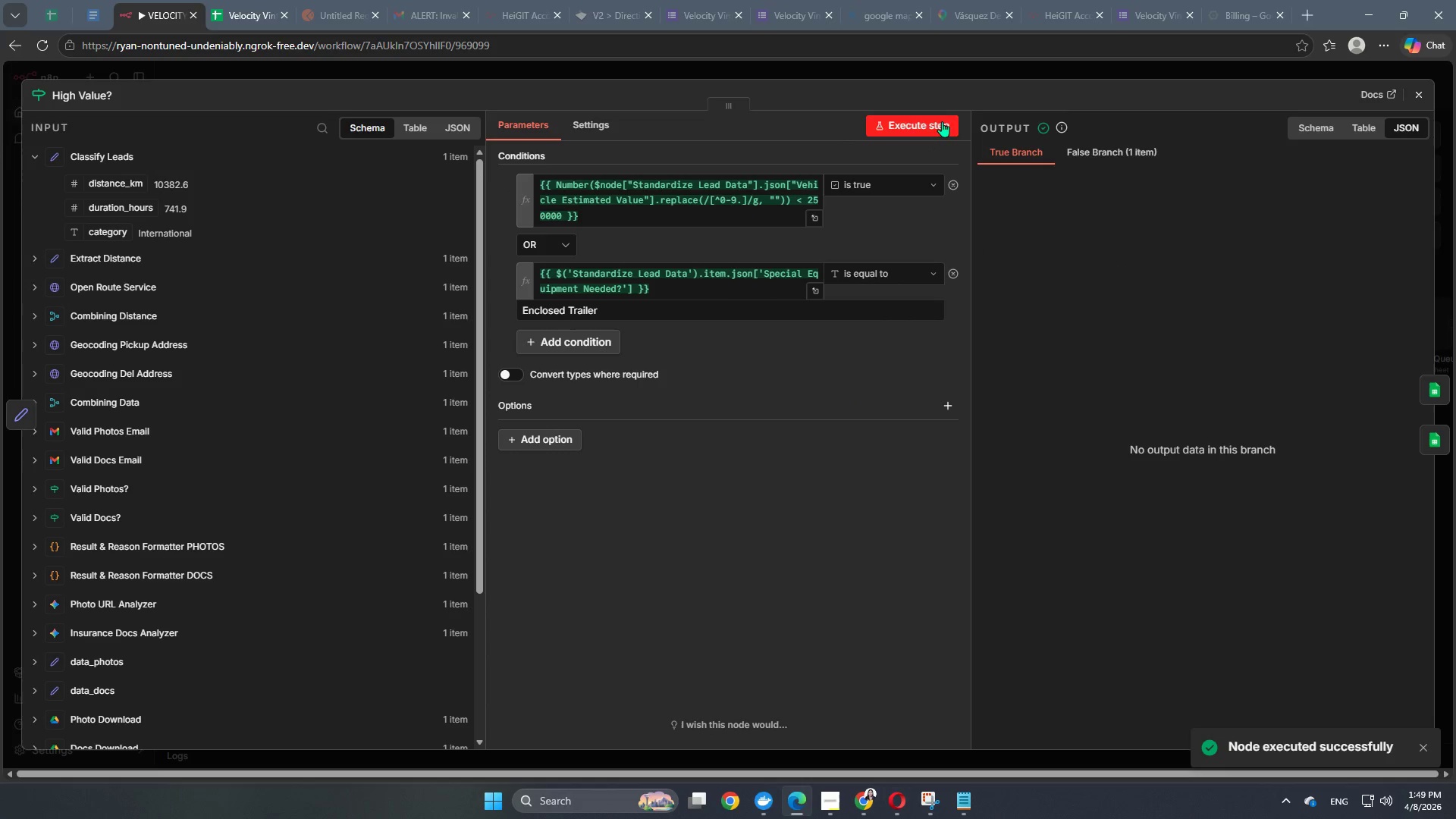 
left_click([1113, 144])
 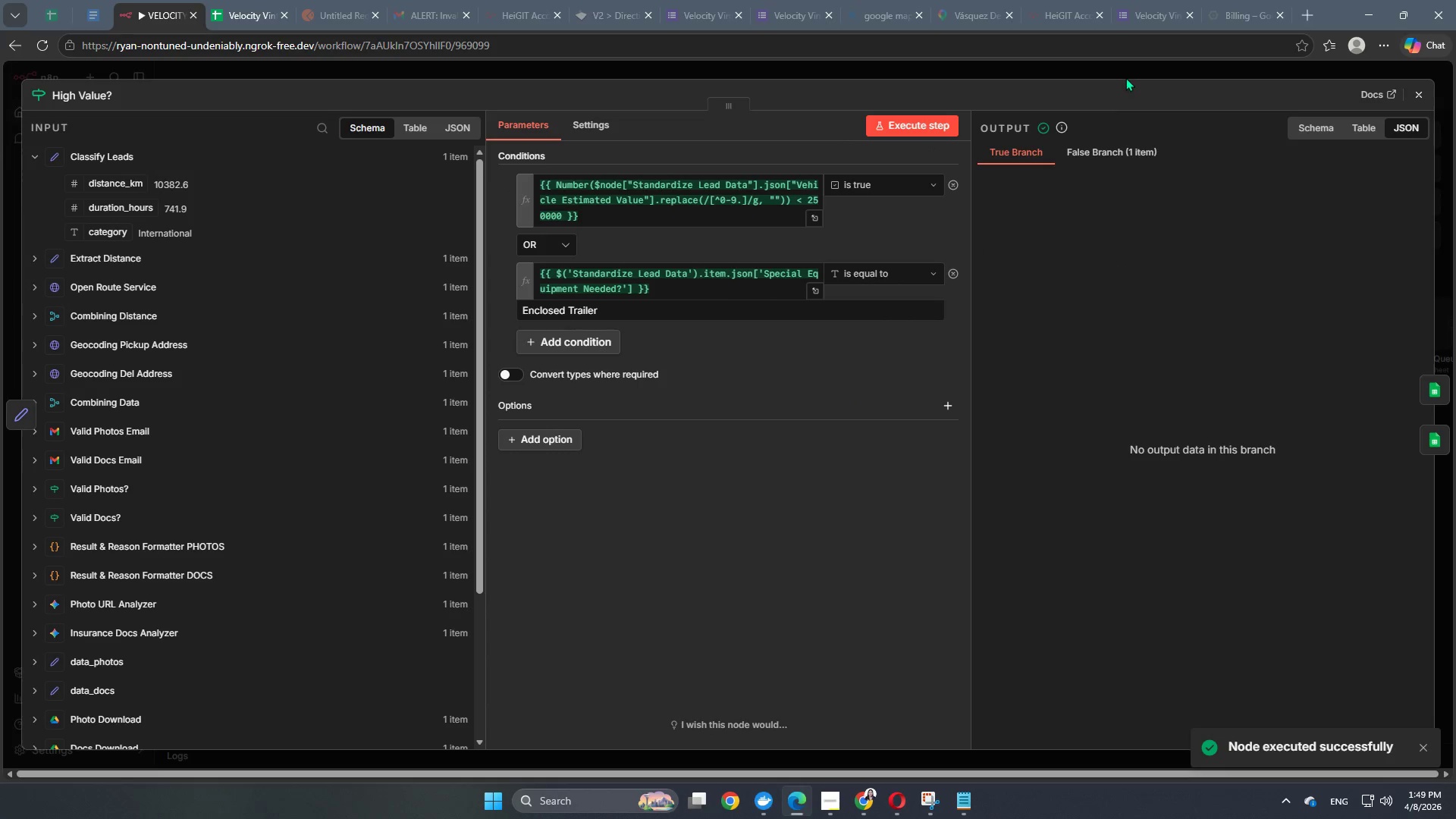 
left_click([1128, 73])
 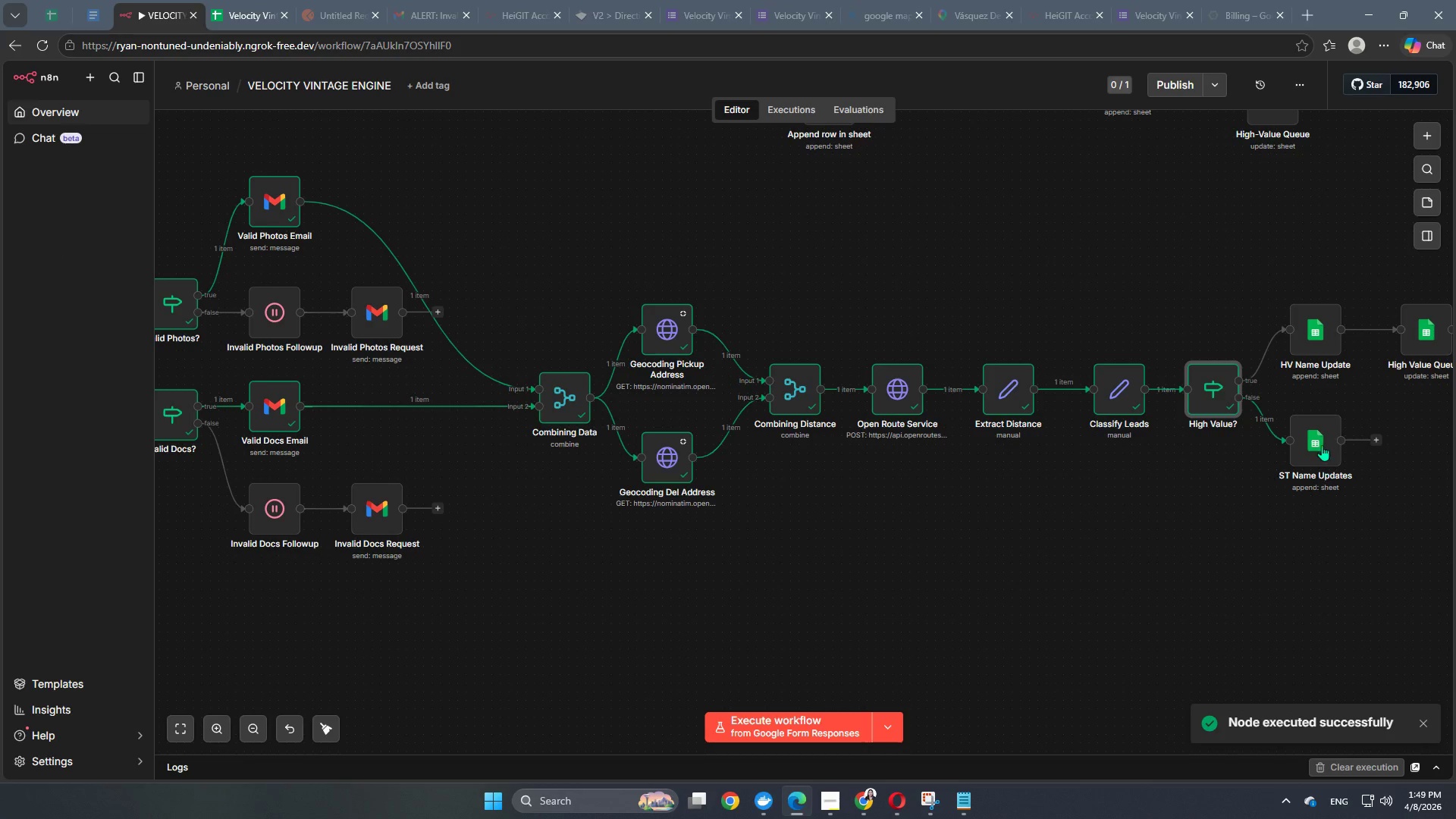 
double_click([1322, 444])
 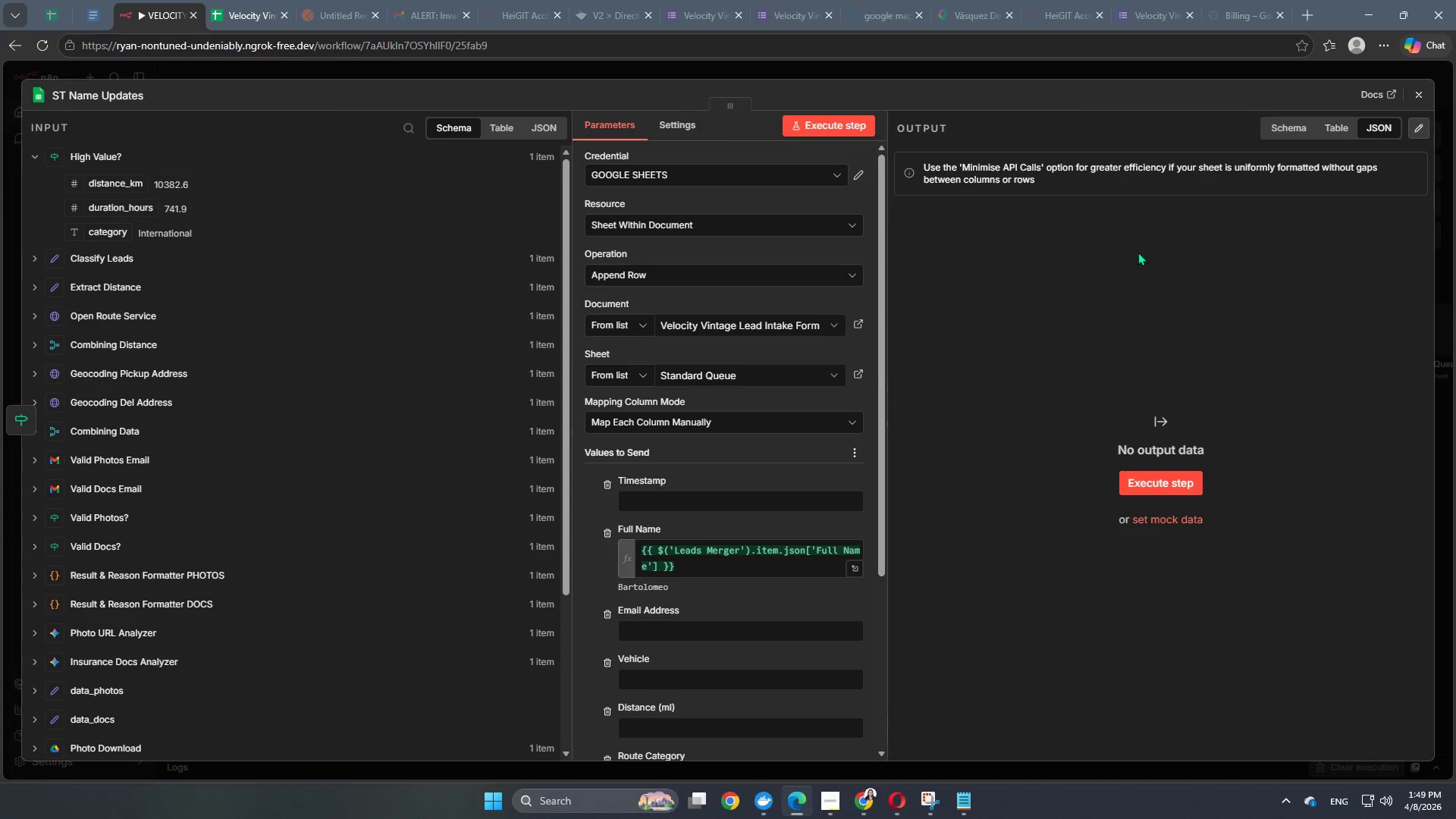 
left_click([1104, 75])
 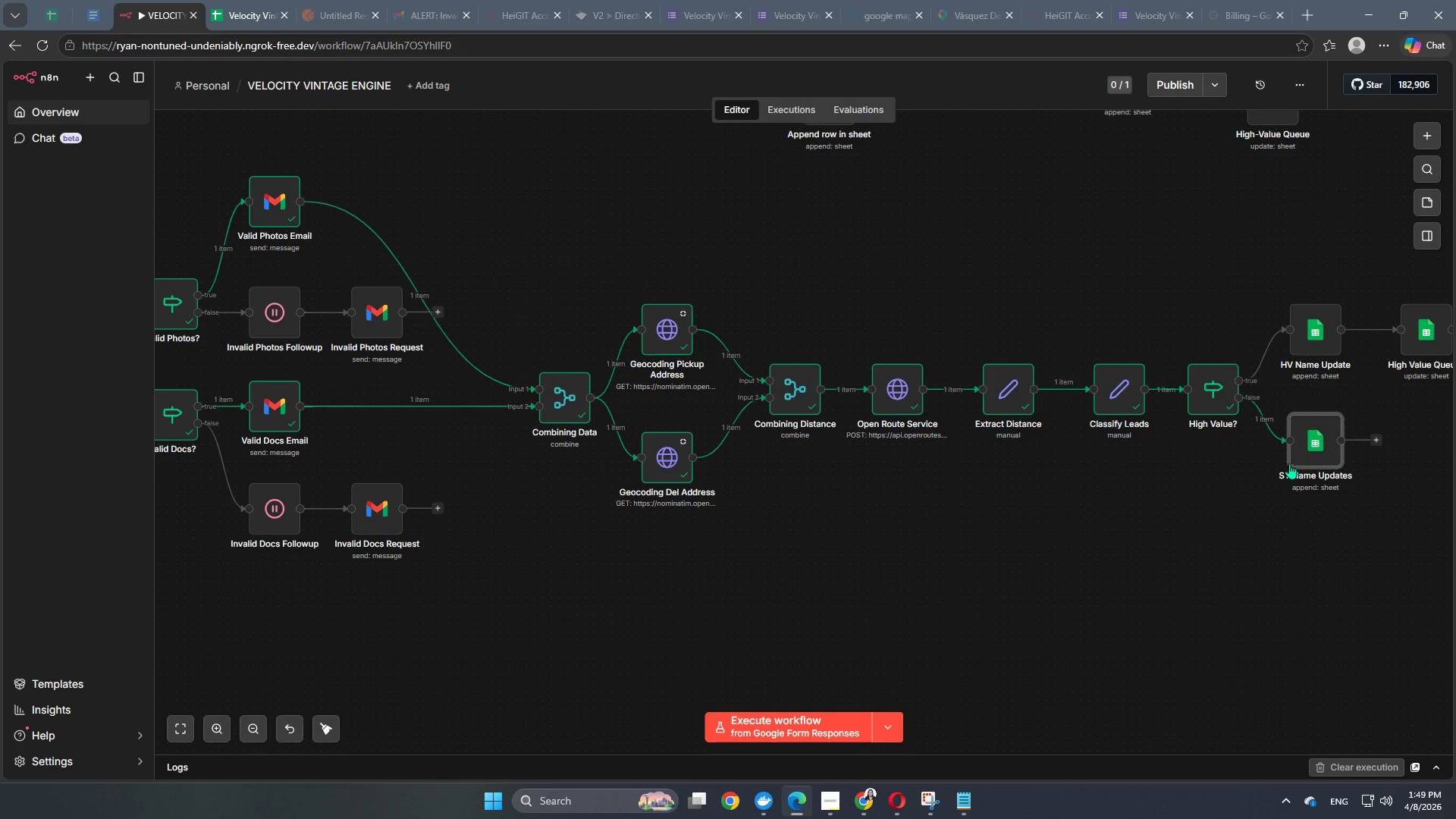 
double_click([1292, 452])
 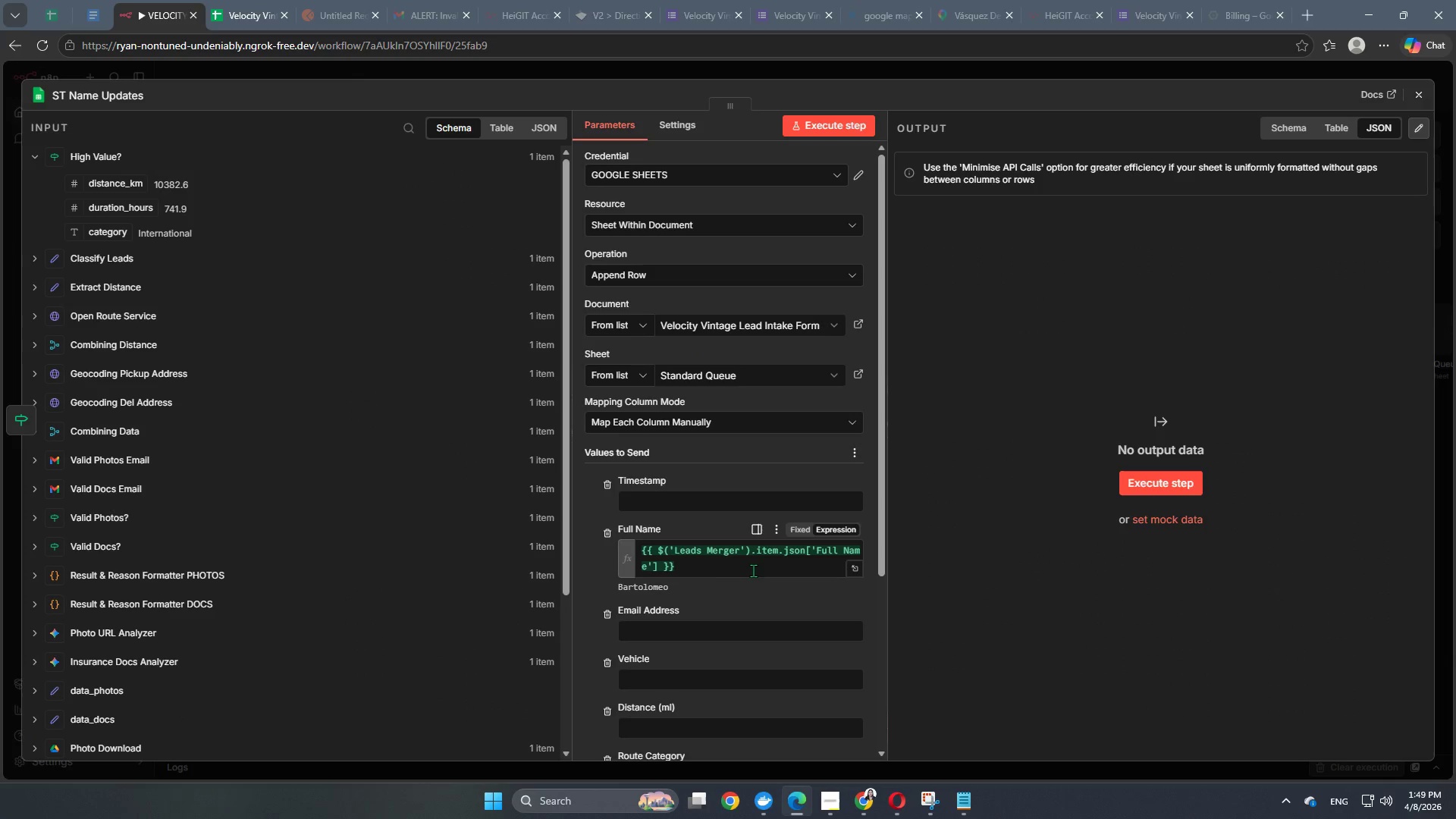 
left_click_drag(start_coordinate=[720, 574], to_coordinate=[631, 542])
 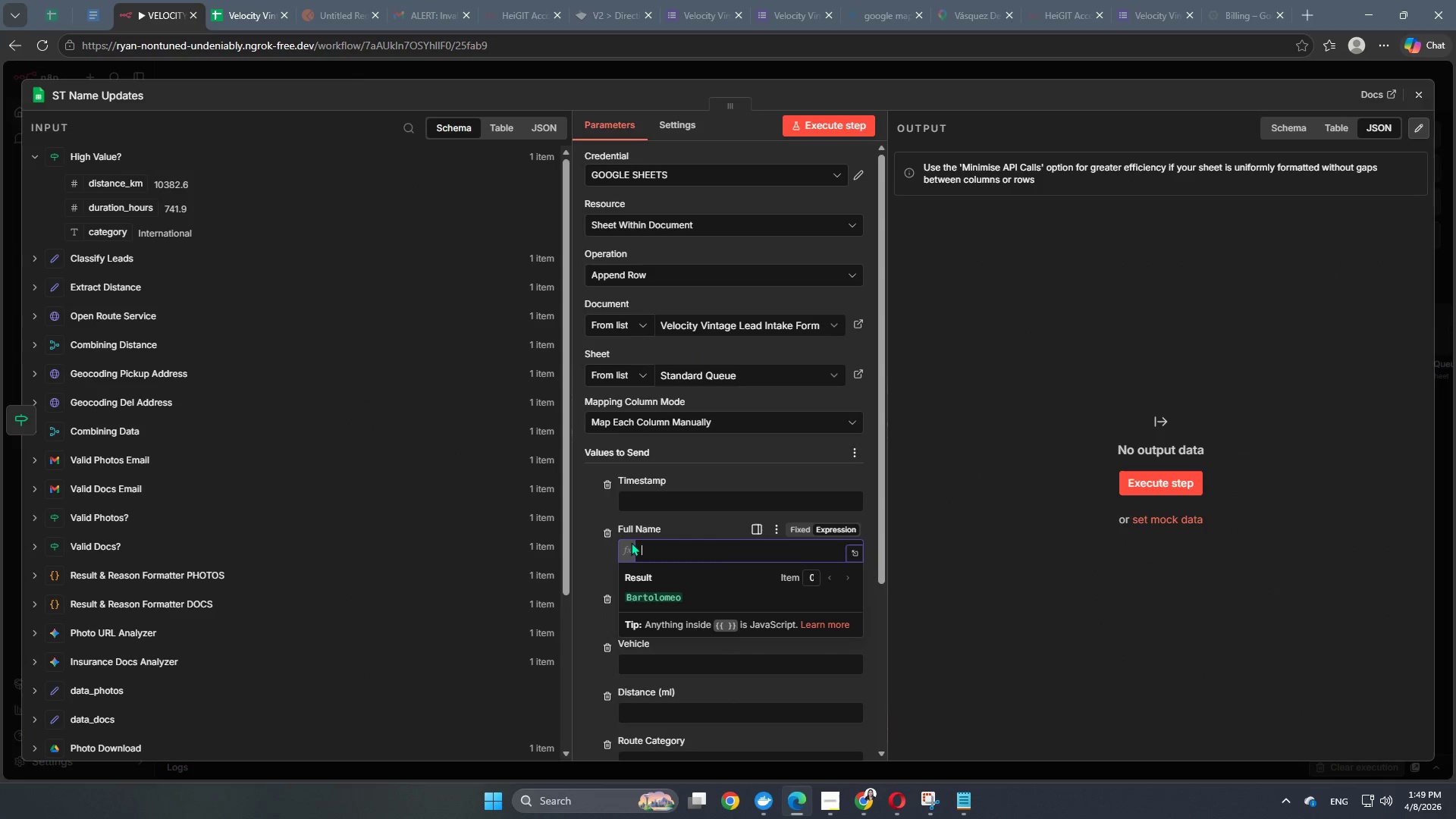 
key(Backspace)
 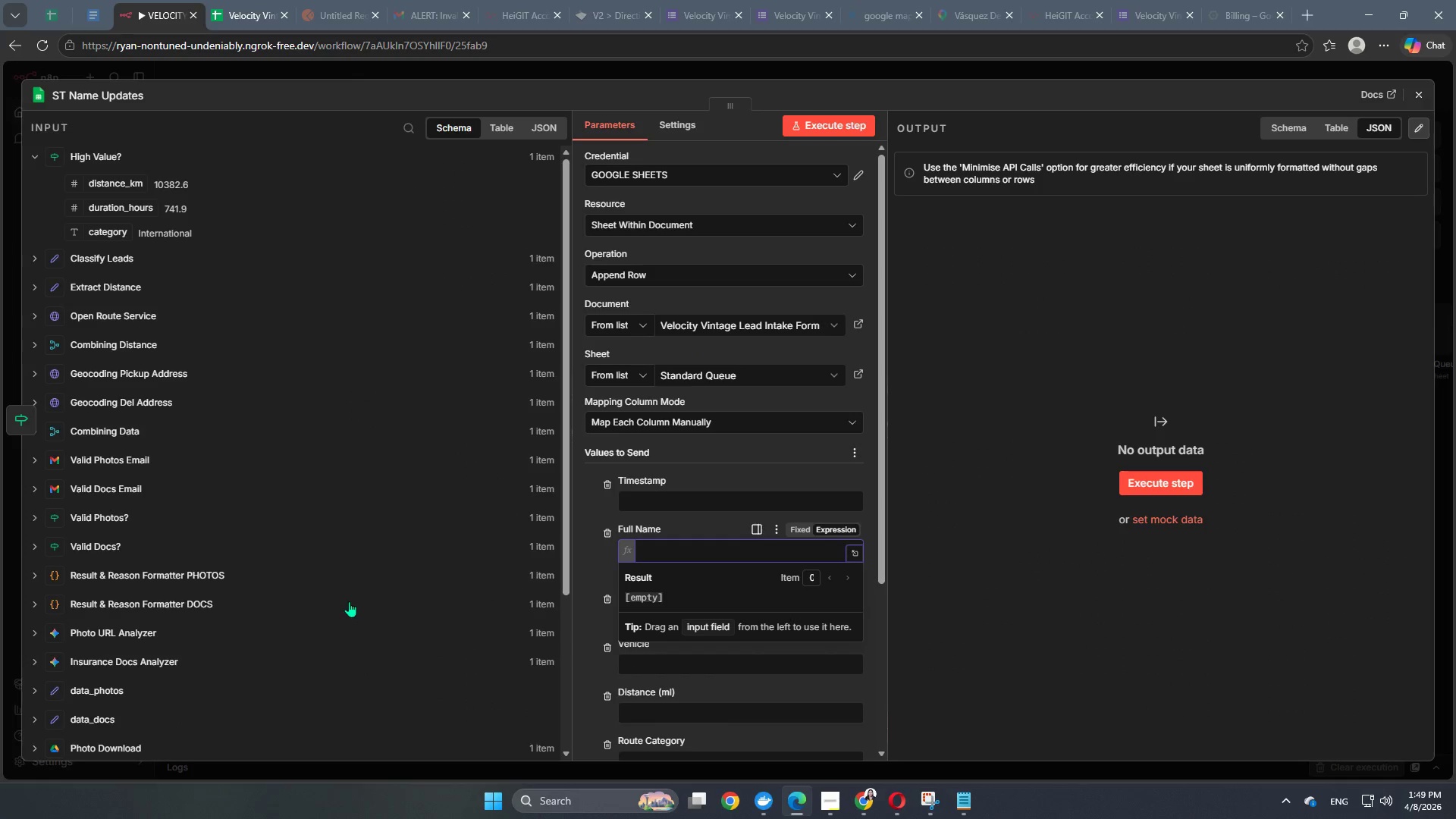 
scroll: coordinate [349, 605], scroll_direction: down, amount: 7.0
 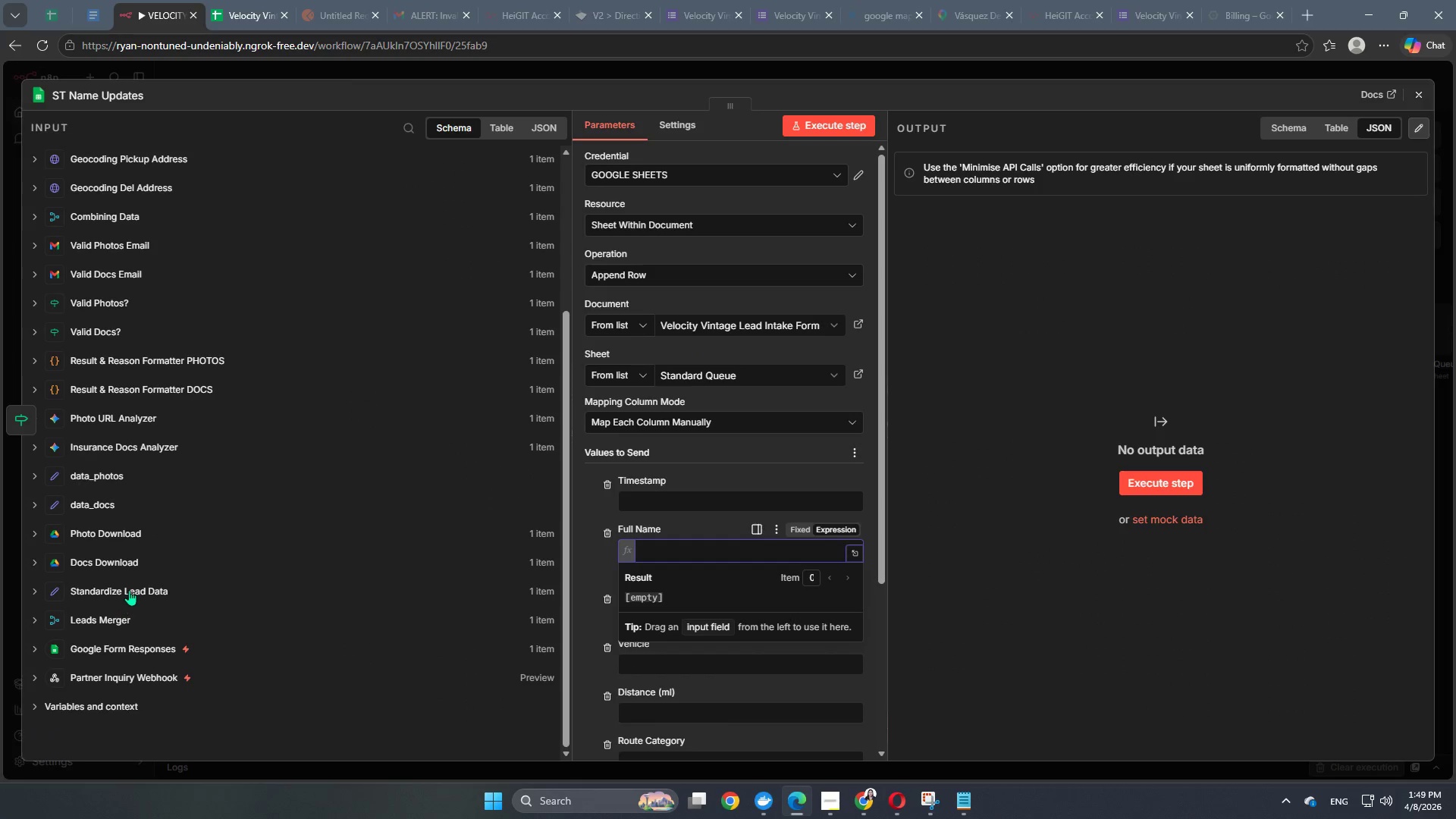 
left_click([129, 590])
 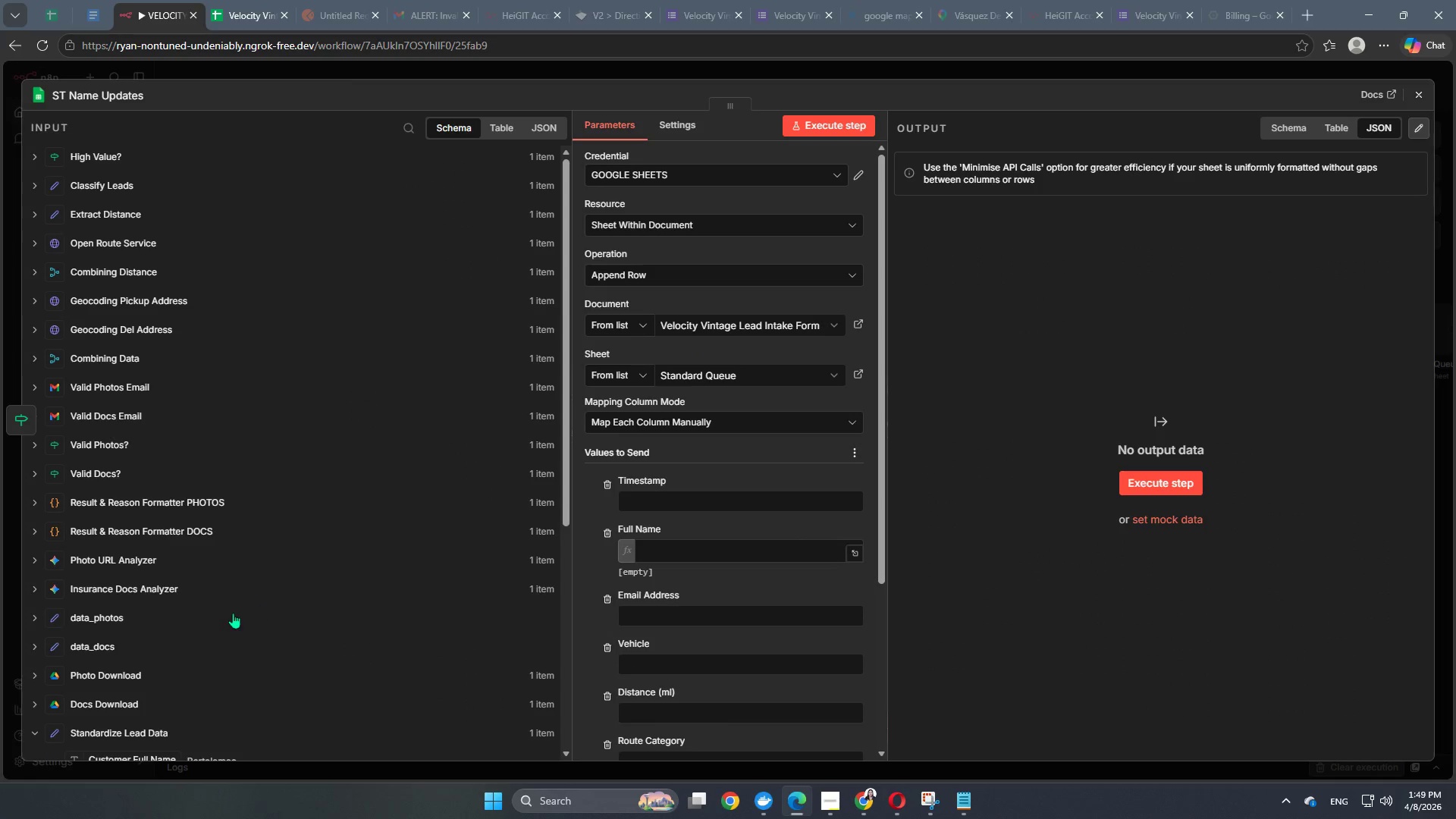 
scroll: coordinate [230, 626], scroll_direction: down, amount: 3.0
 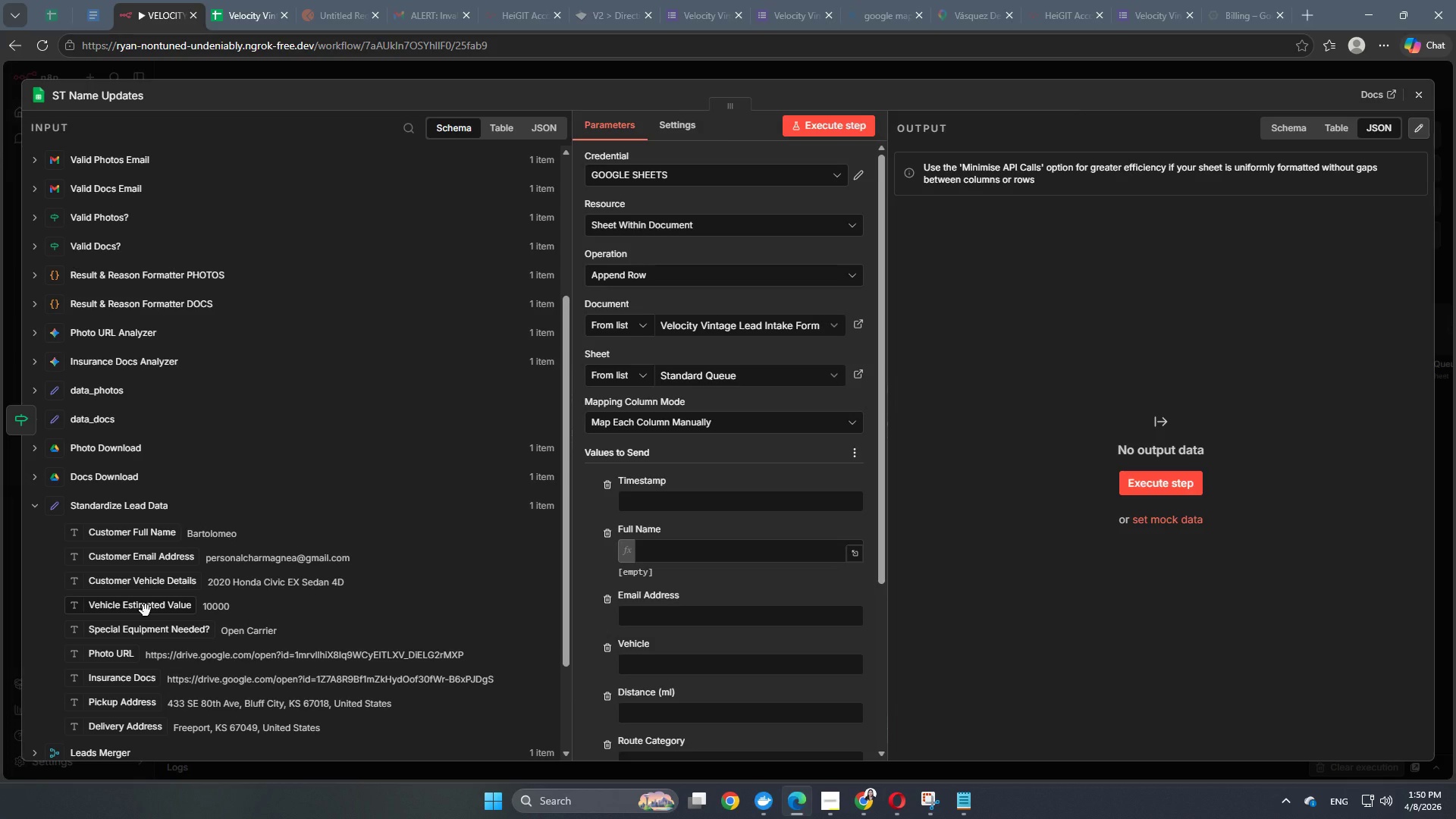 
wait(7.11)
 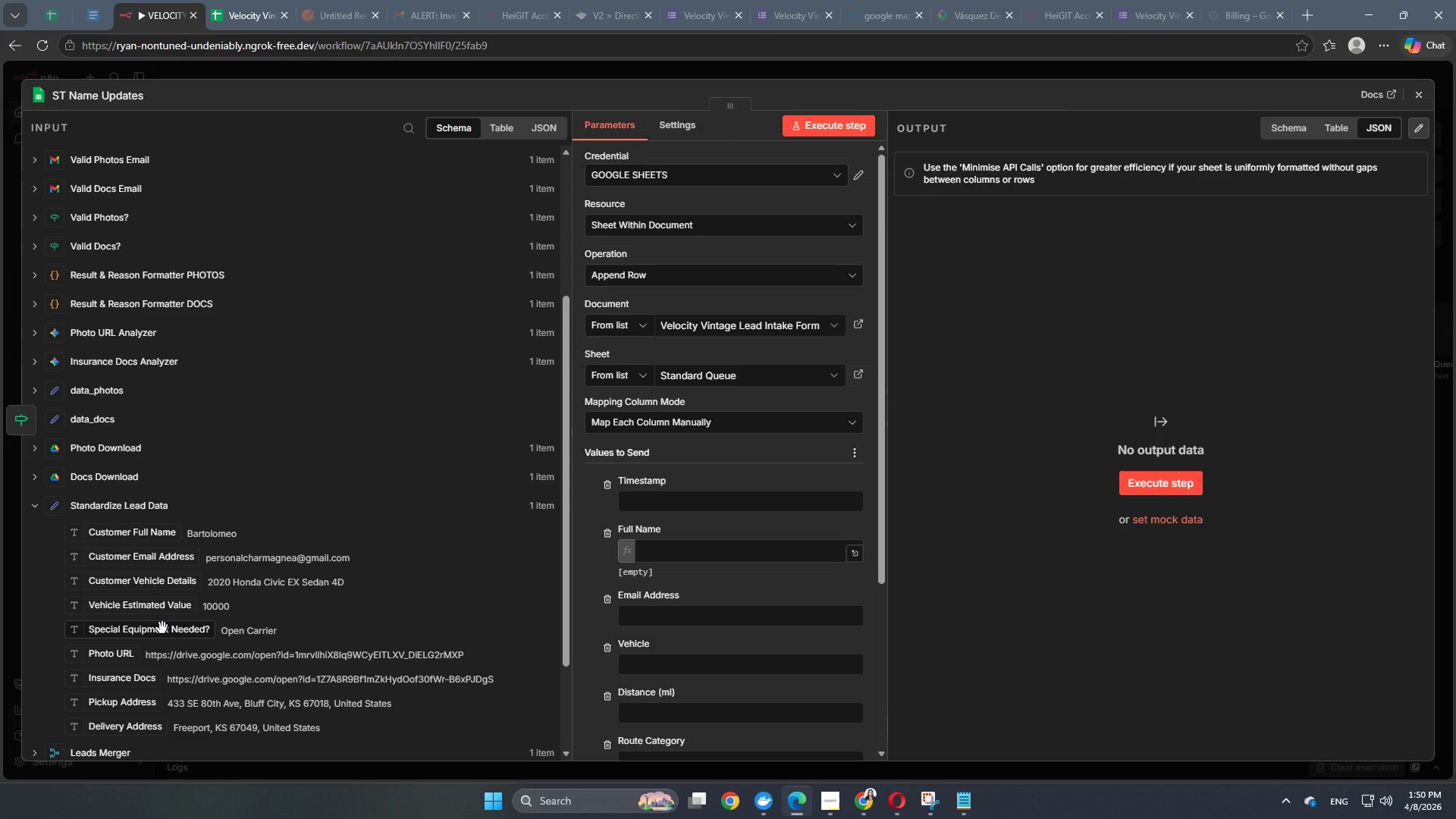 
scroll: coordinate [606, 600], scroll_direction: down, amount: 2.0
 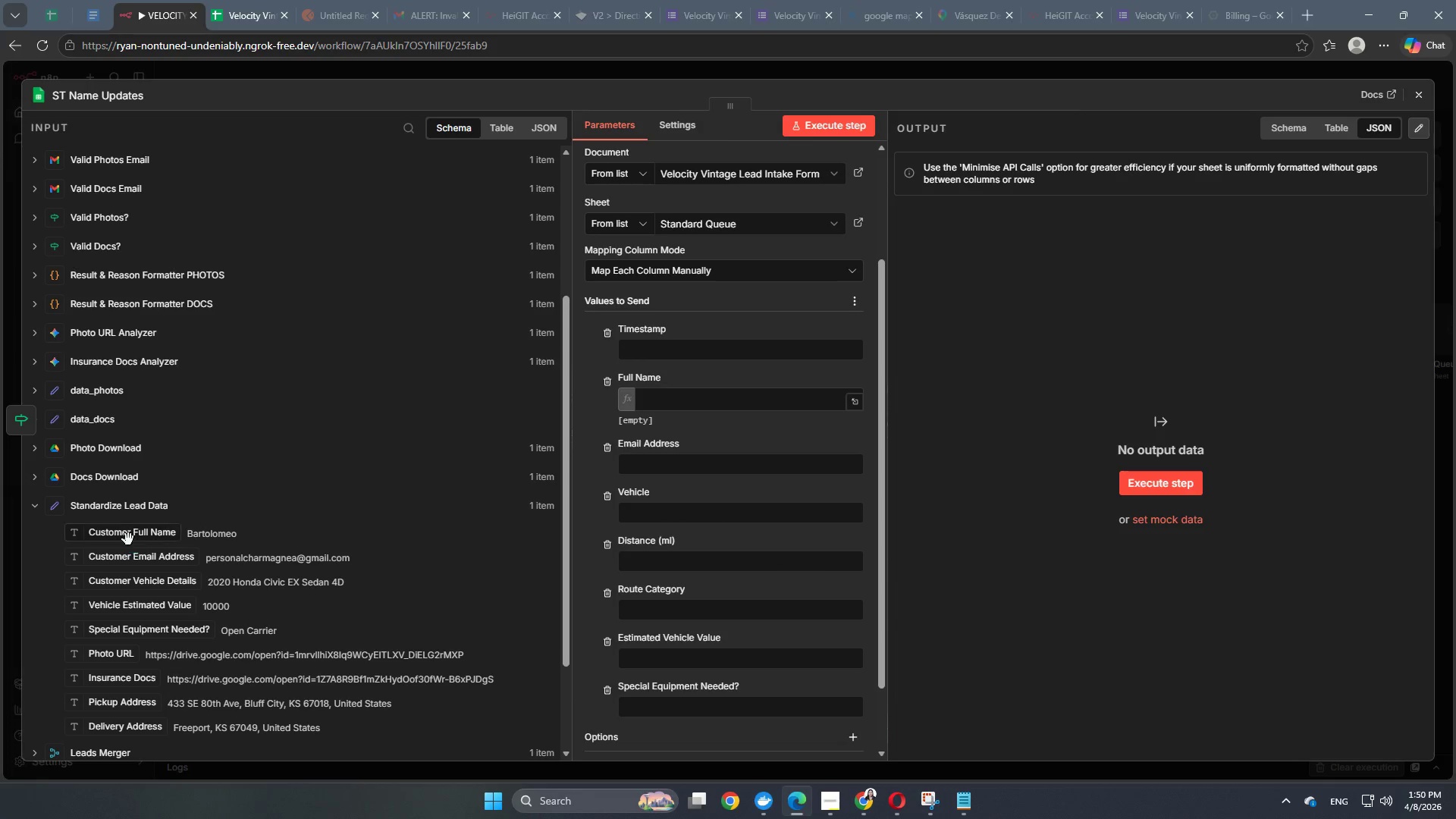 
left_click_drag(start_coordinate=[128, 537], to_coordinate=[656, 458])
 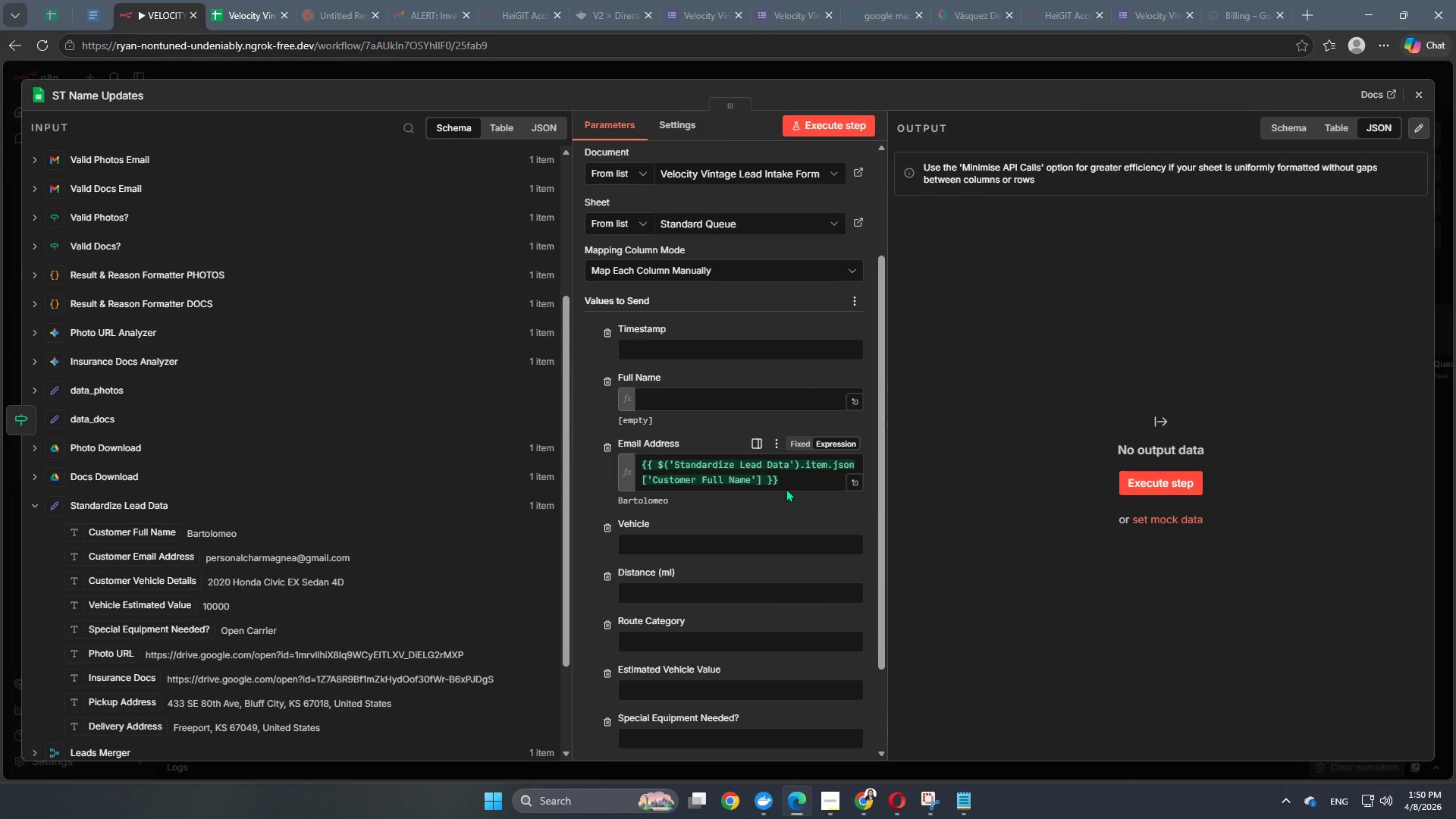 
left_click_drag(start_coordinate=[798, 476], to_coordinate=[508, 464])
 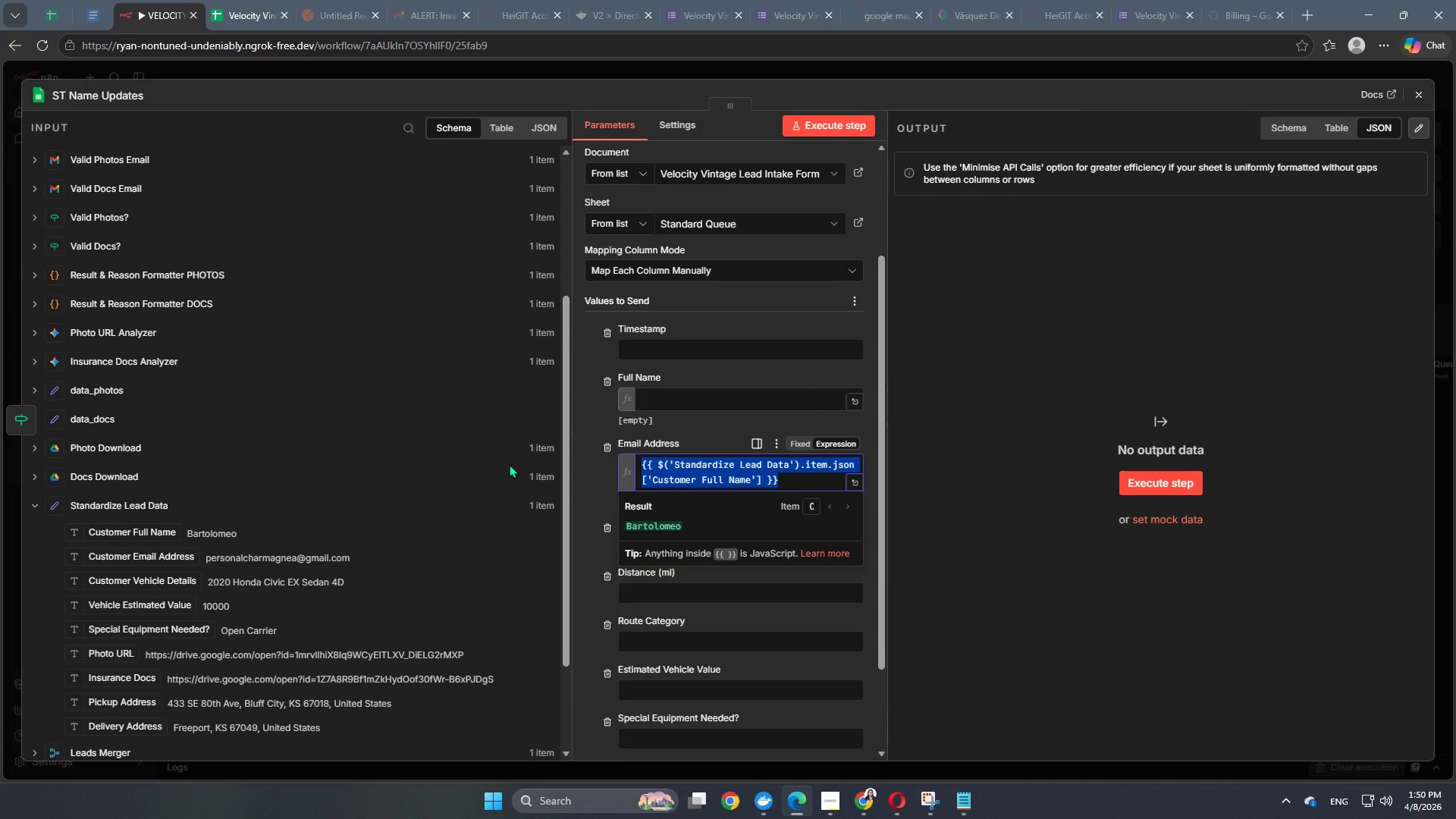 
key(Backspace)
 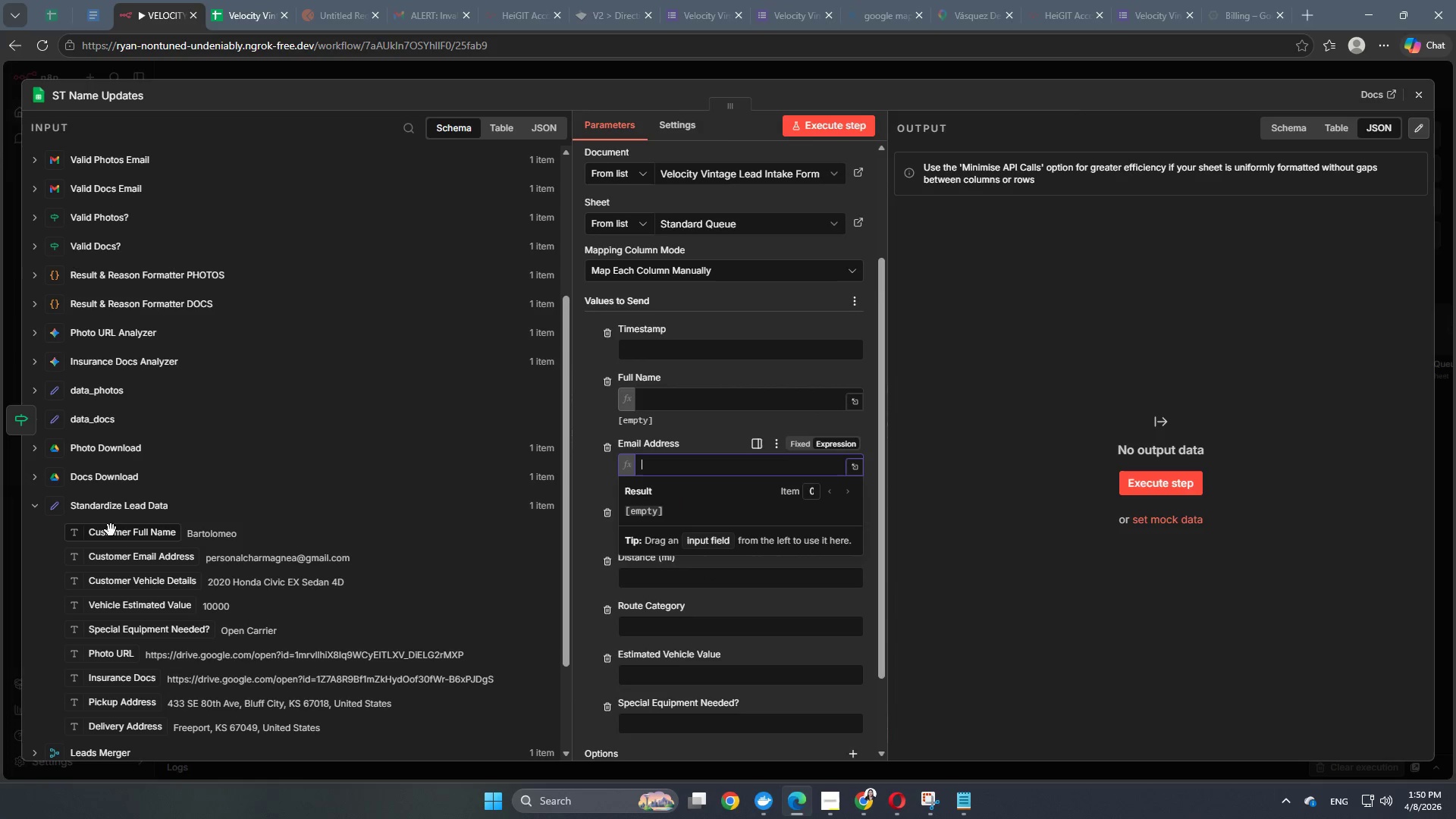 
left_click_drag(start_coordinate=[115, 535], to_coordinate=[684, 396])
 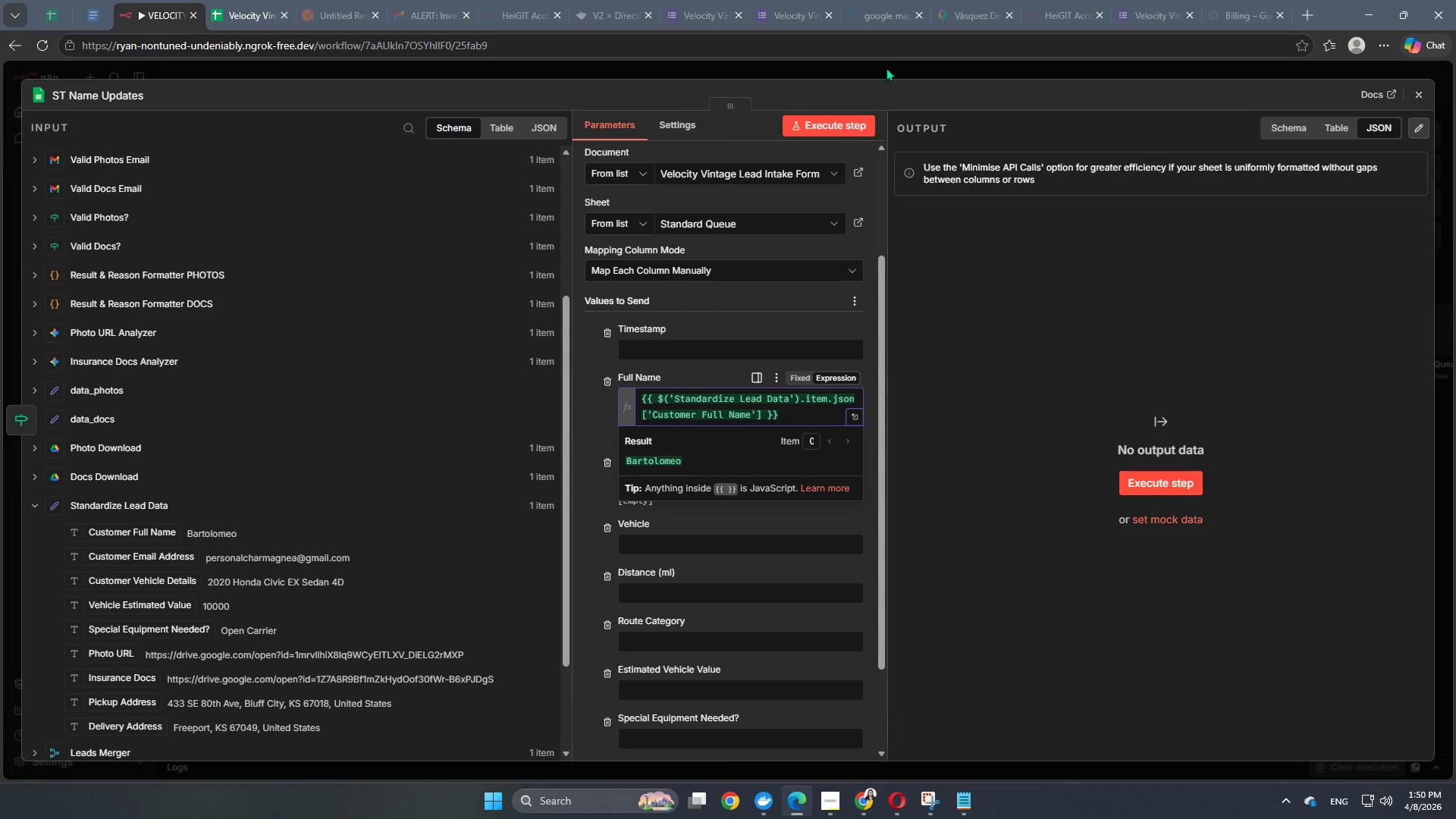 
left_click([896, 58])
 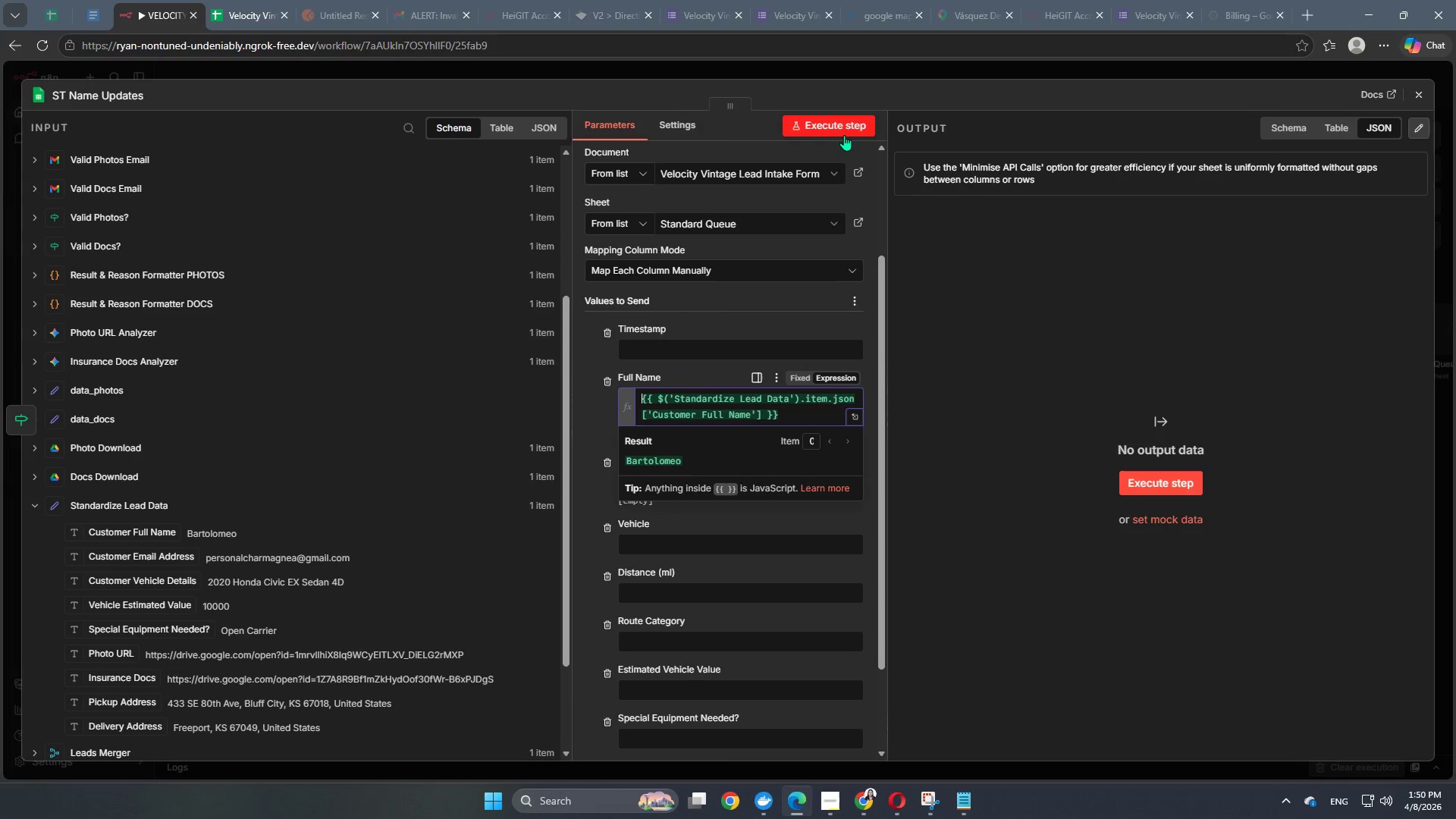 
left_click([840, 130])
 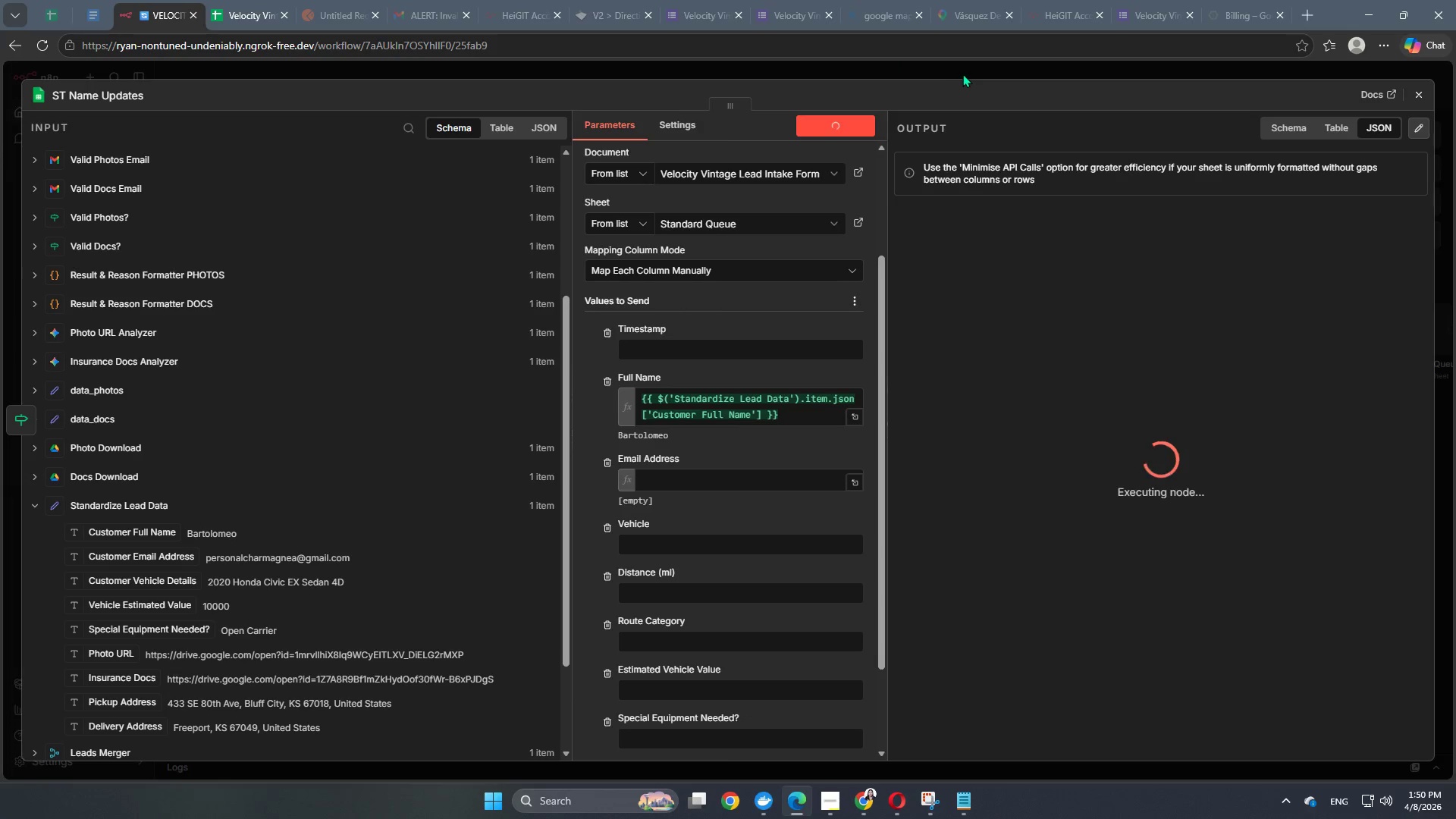 
left_click([963, 73])
 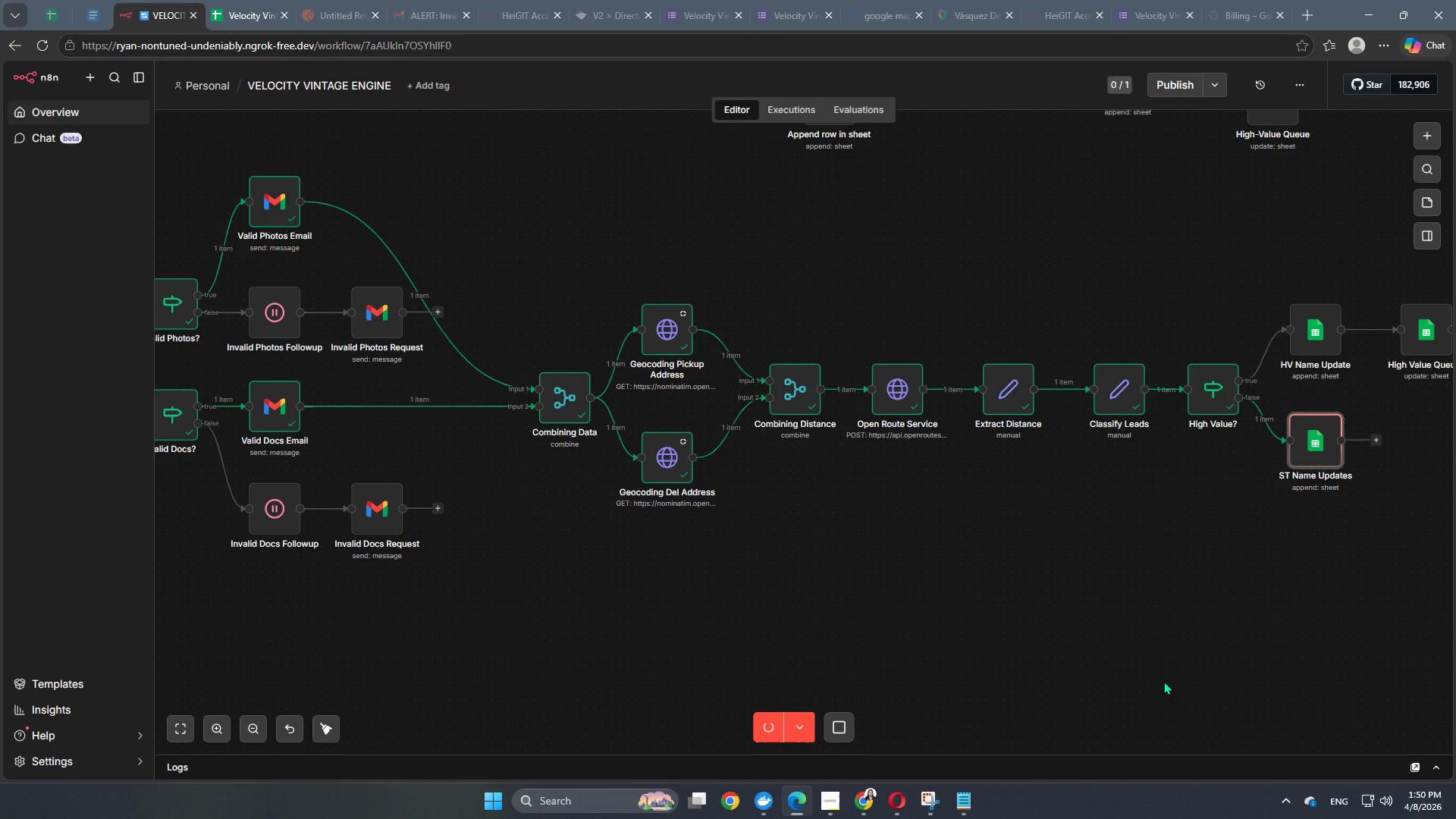 
hold_key(key=Space, duration=1.14)
 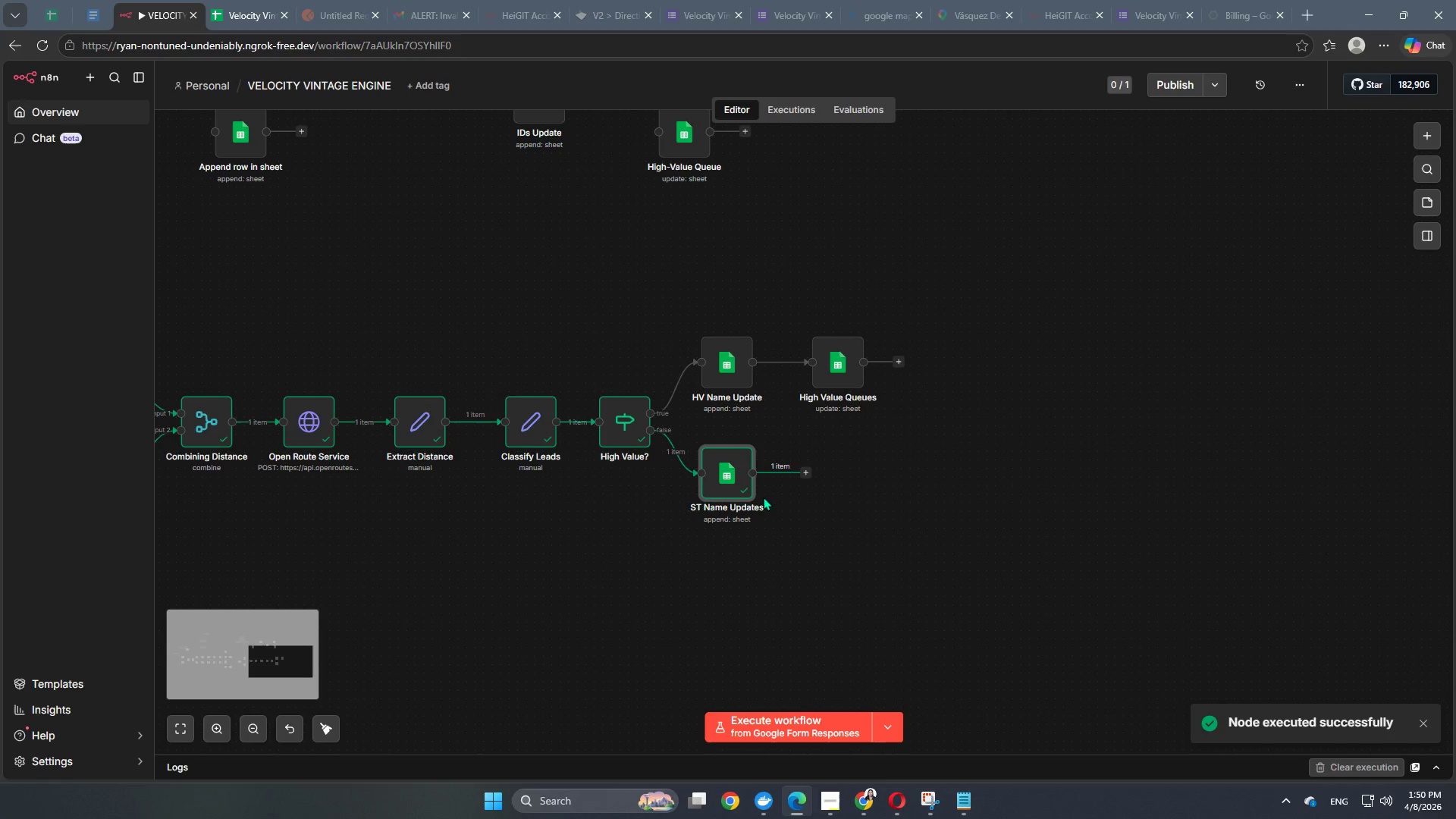 
left_click_drag(start_coordinate=[1163, 681], to_coordinate=[575, 714])
 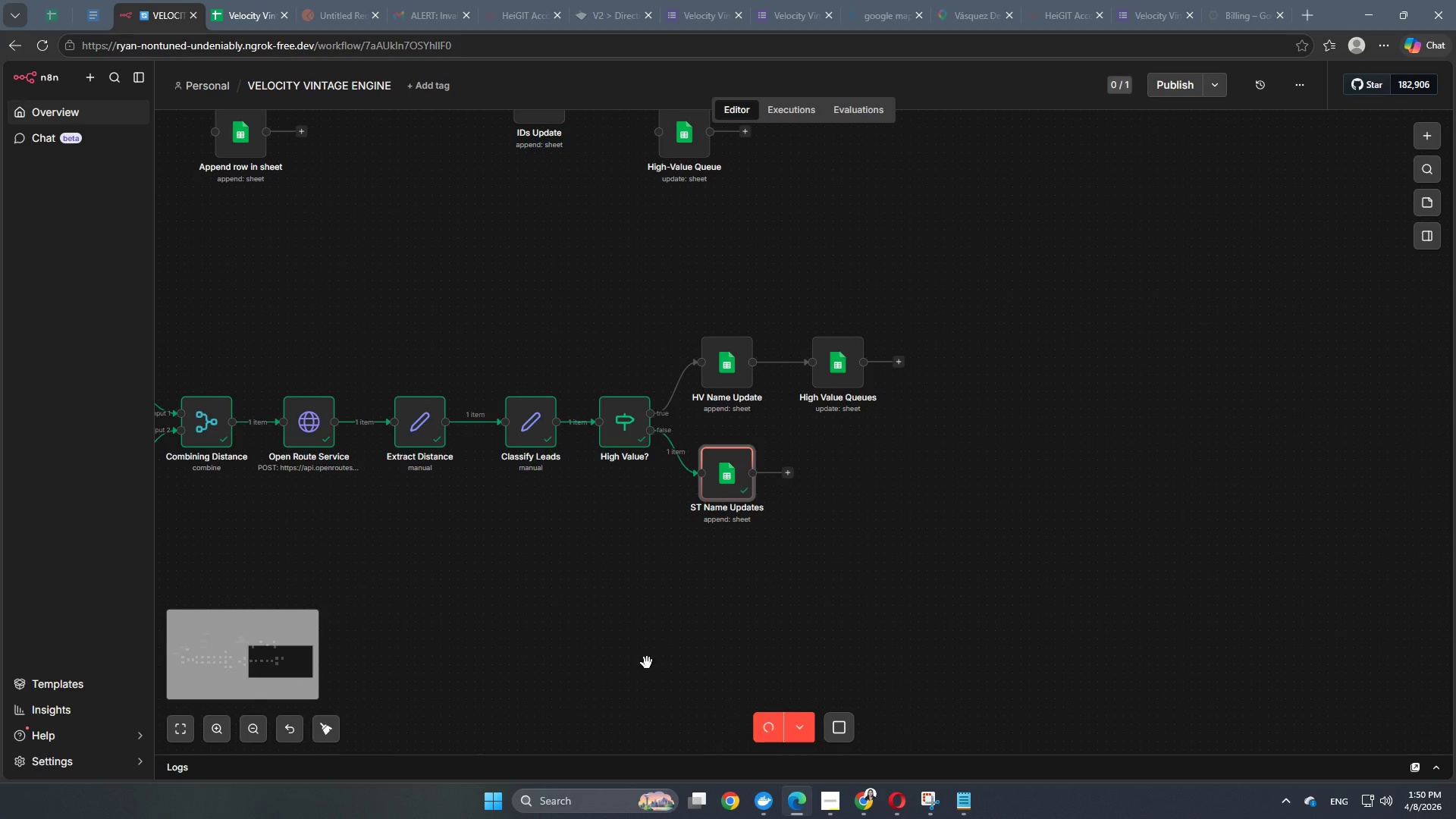 
hold_key(key=Space, duration=24.66)
 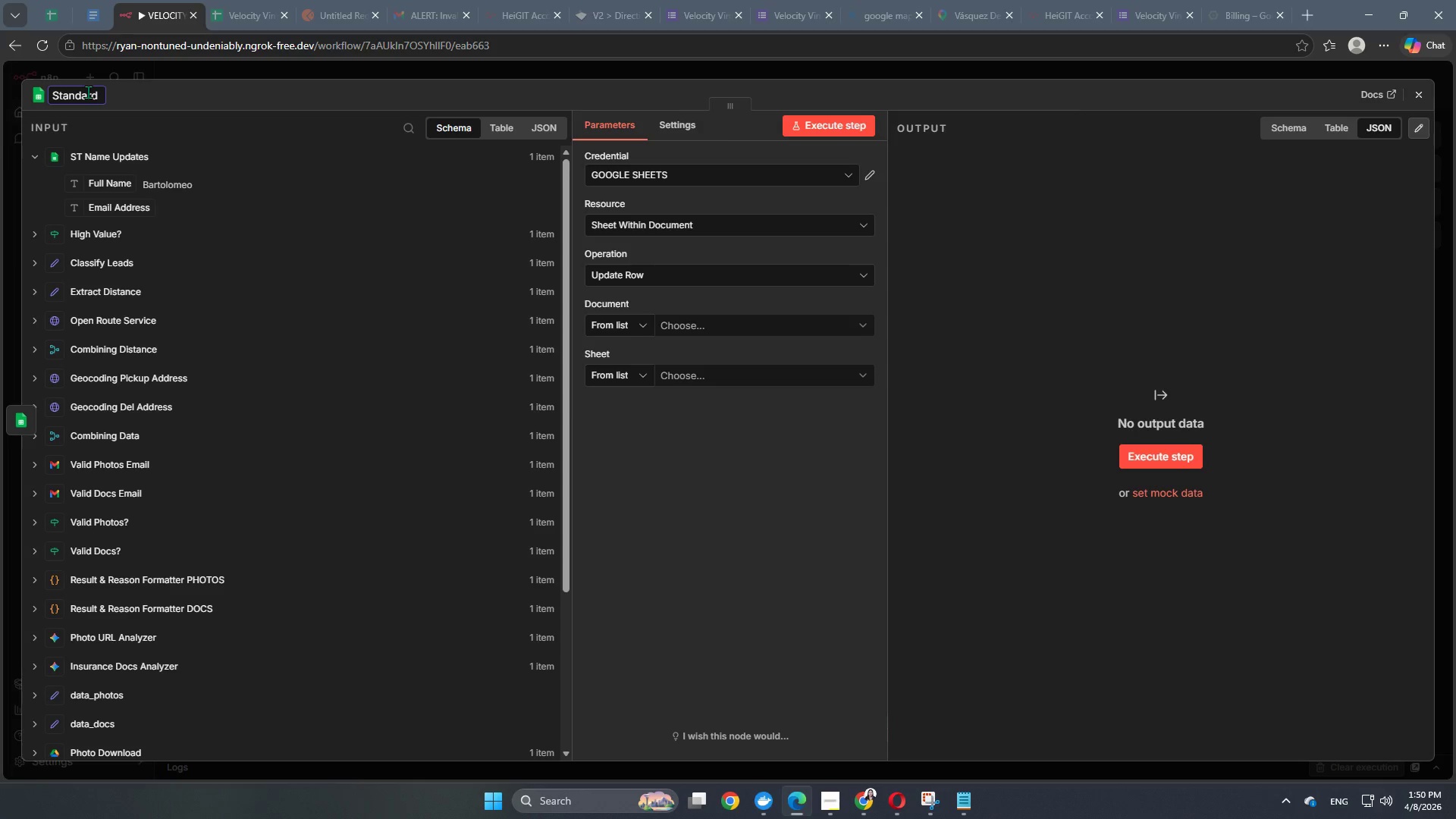 
left_click([803, 473])
 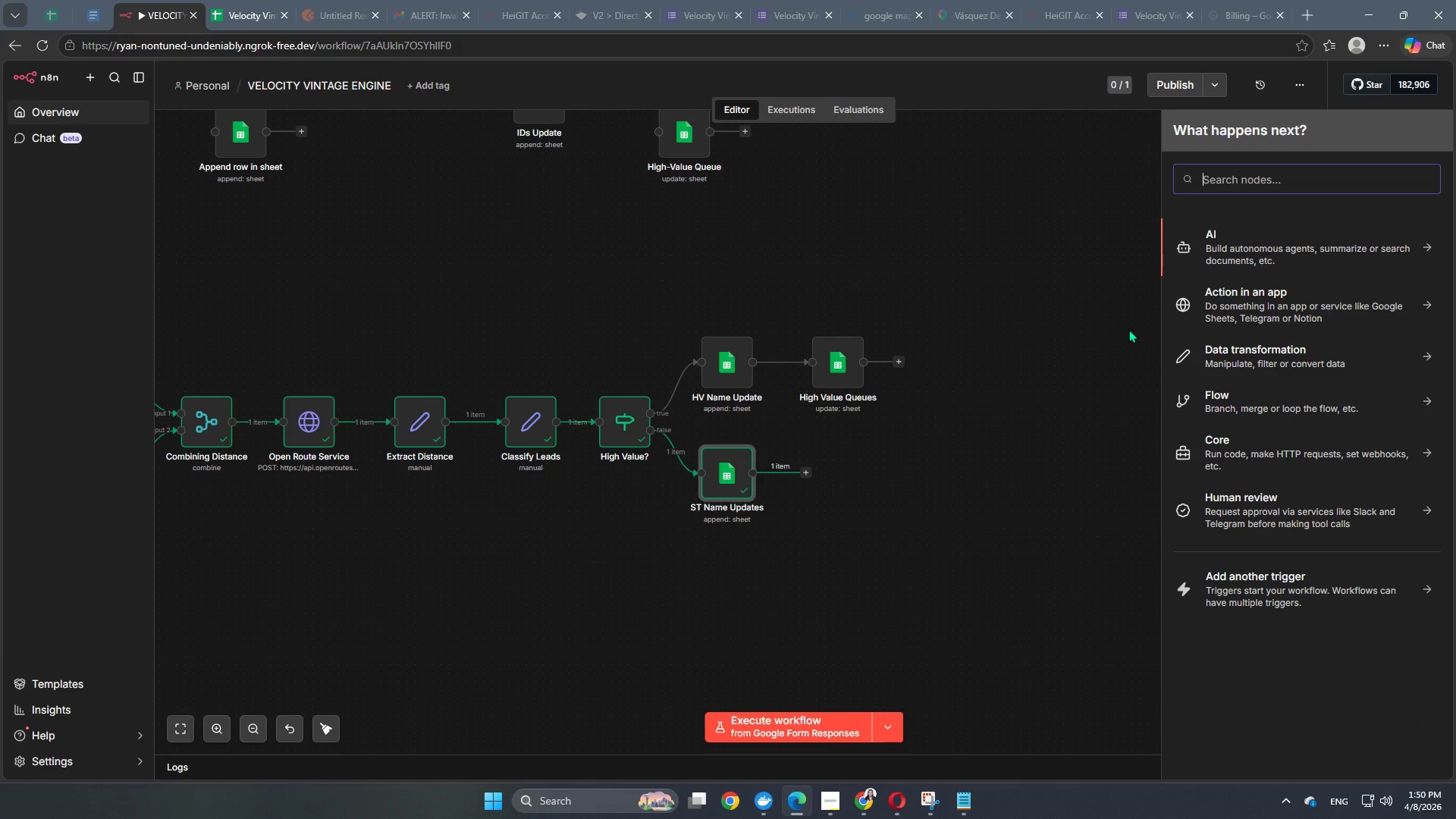 
type(stan)
 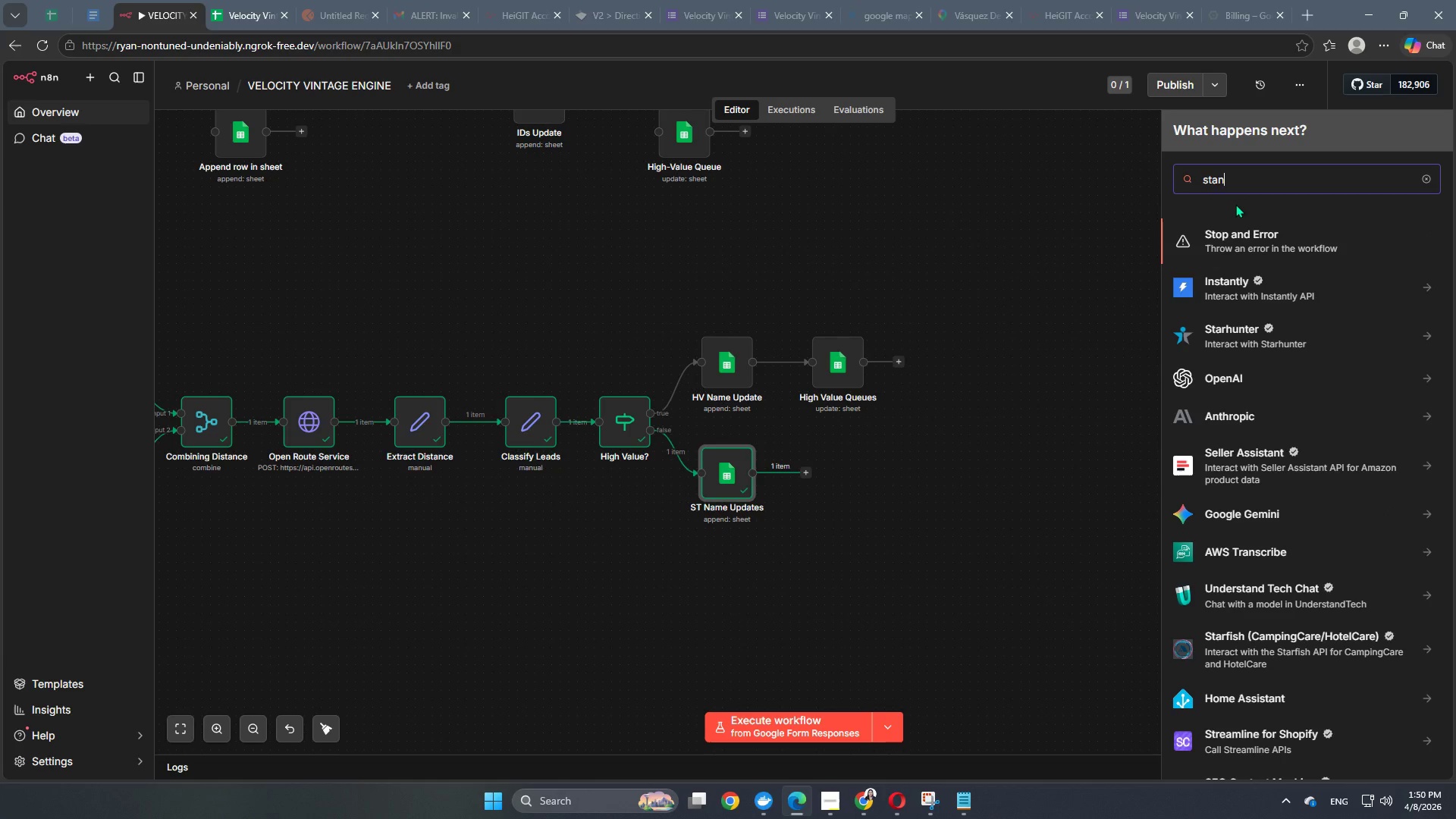 
key(Backspace)
key(Backspace)
key(Backspace)
key(Backspace)
key(Backspace)
type(shee)
 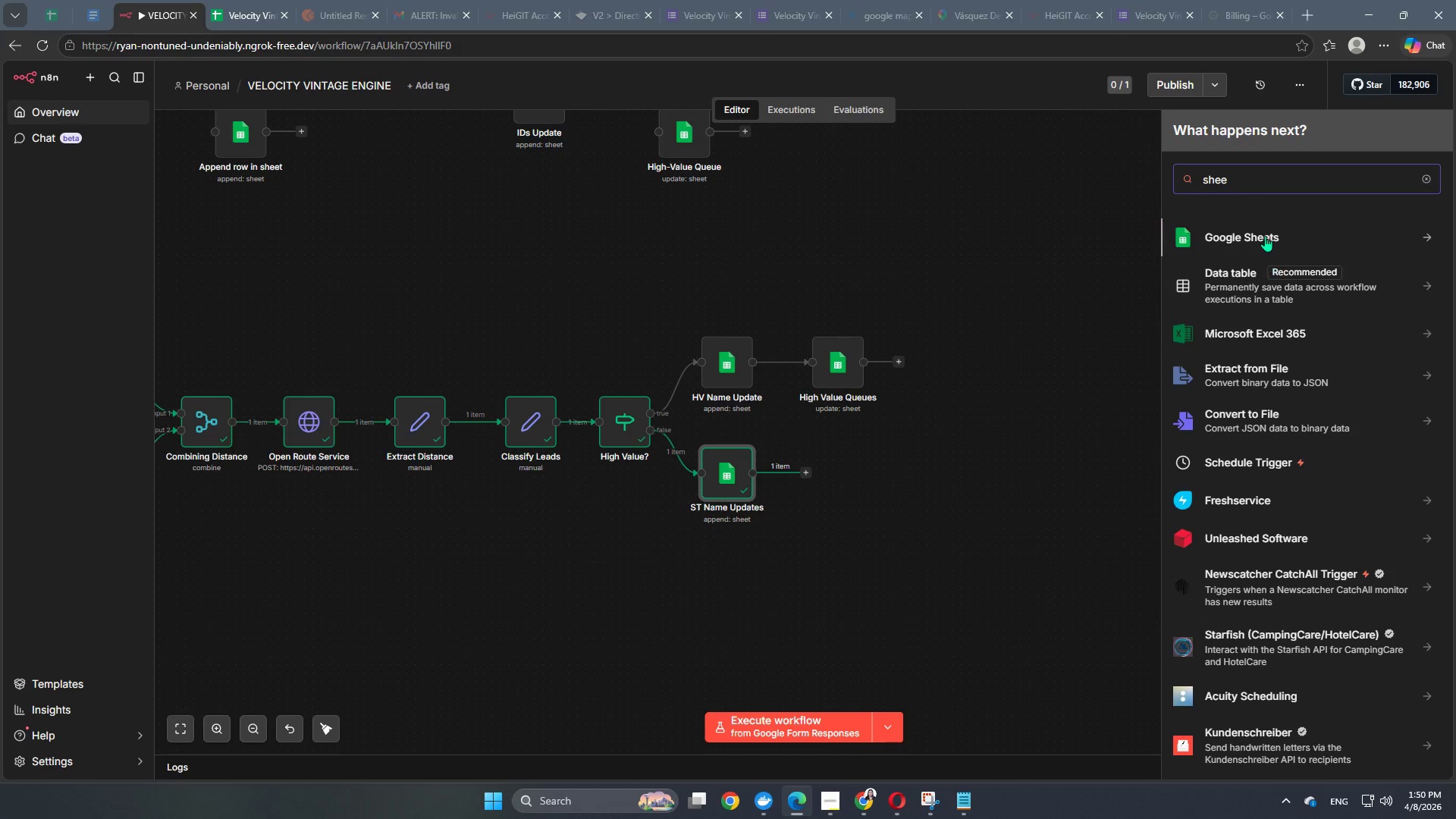 
left_click([1263, 234])
 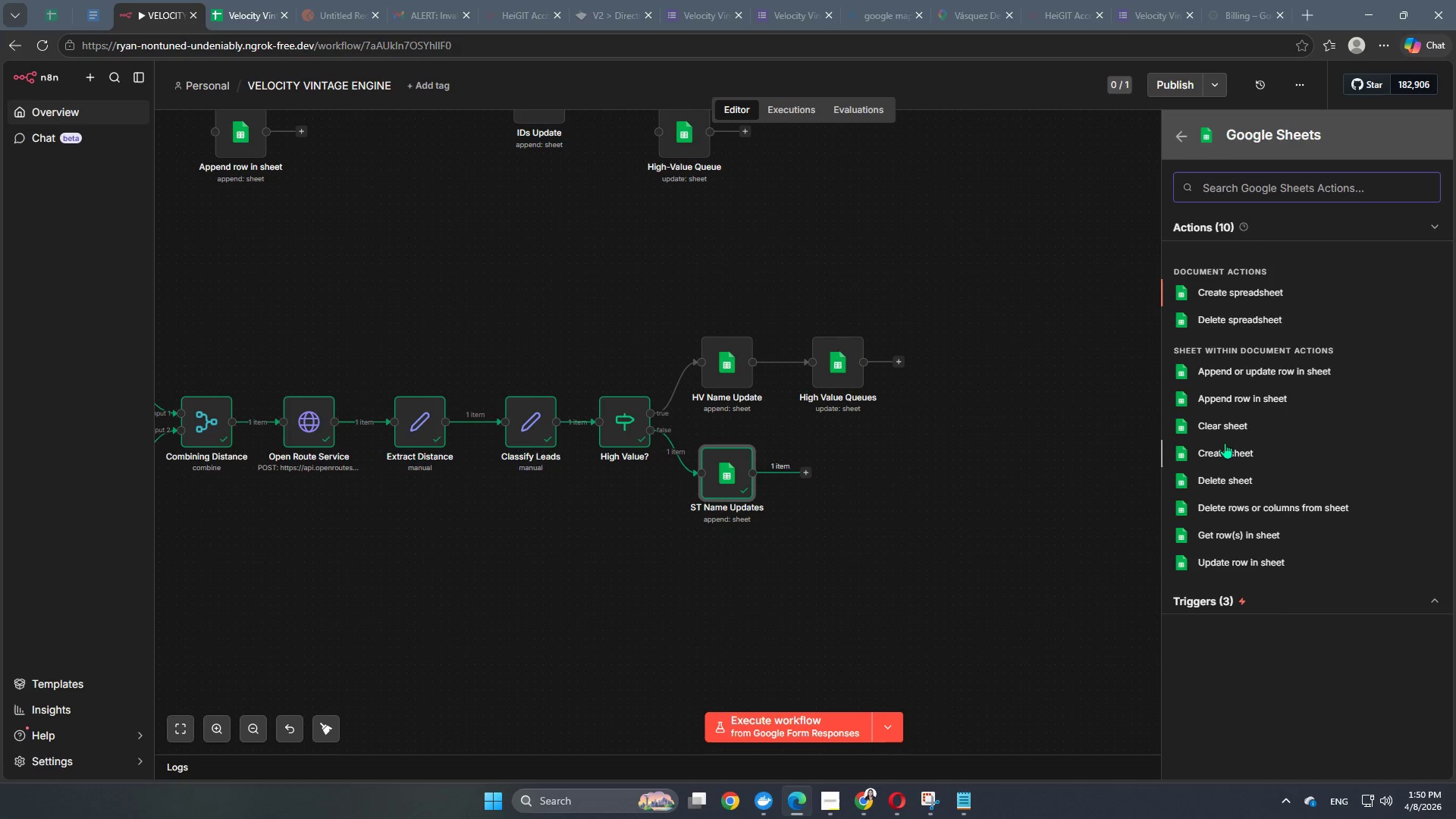 
left_click([87, 92])
 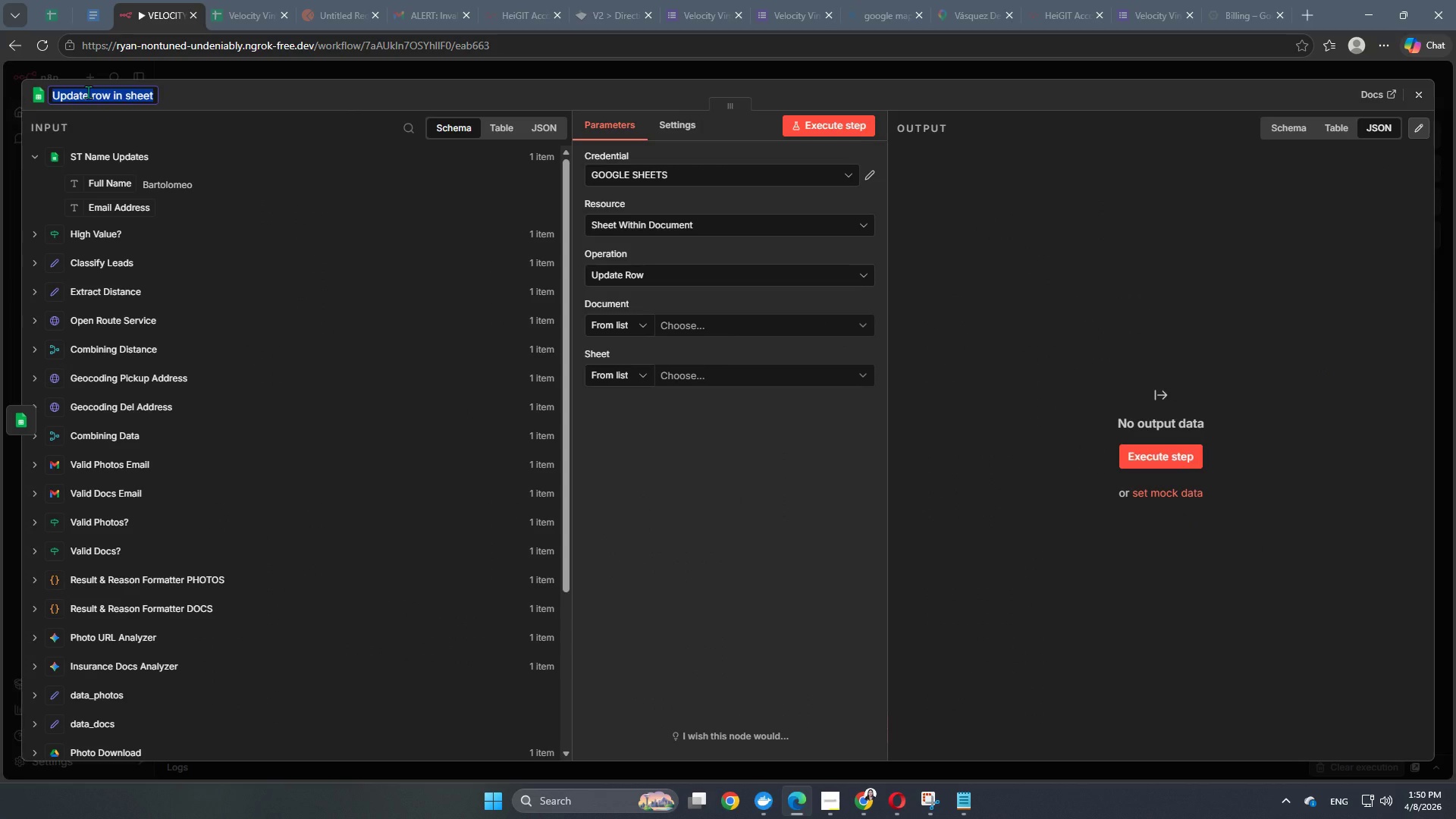 
type(StandardQueues)
 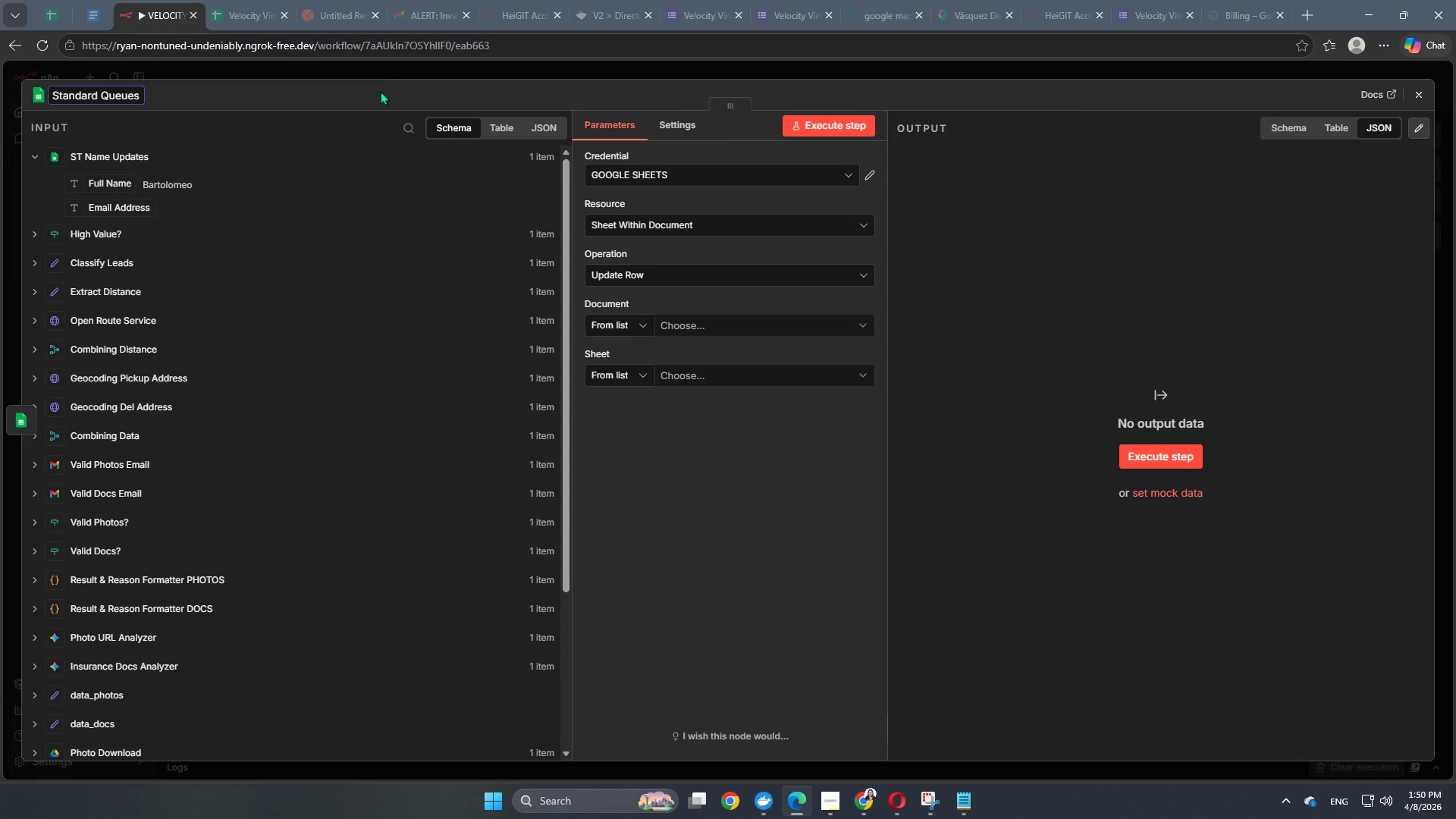 
left_click([404, 90])
 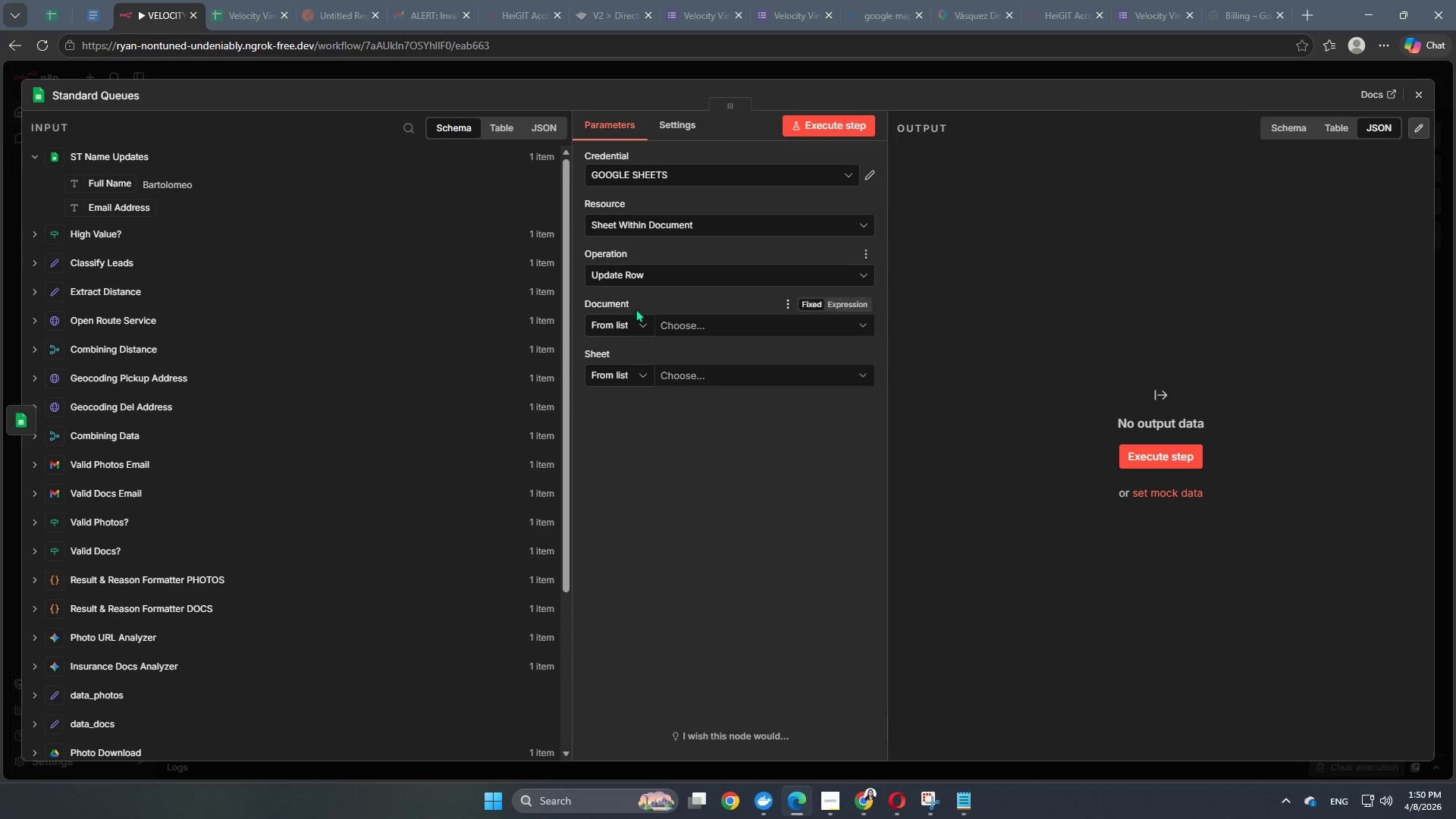 
left_click([687, 318])
 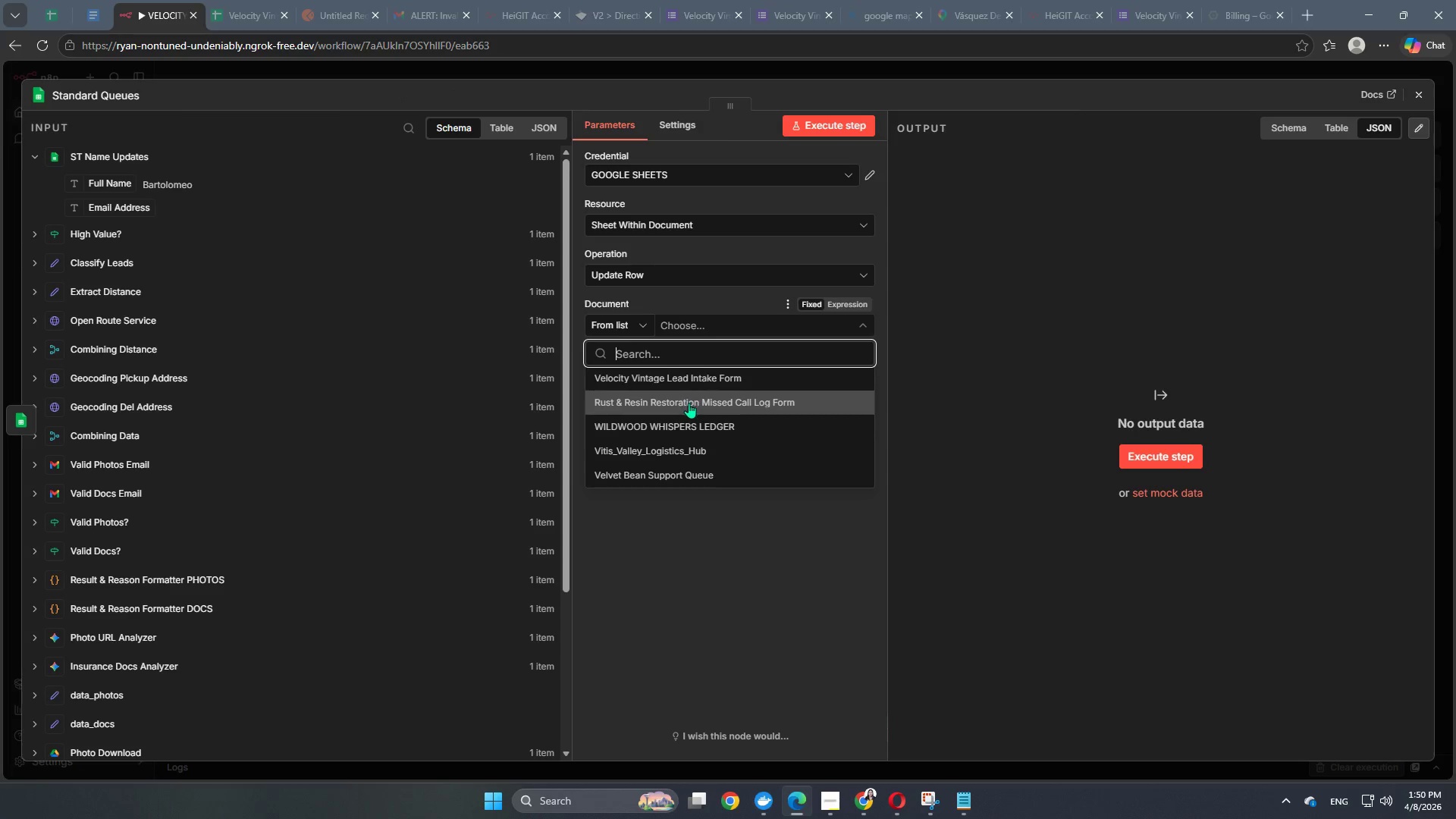 
left_click([690, 386])
 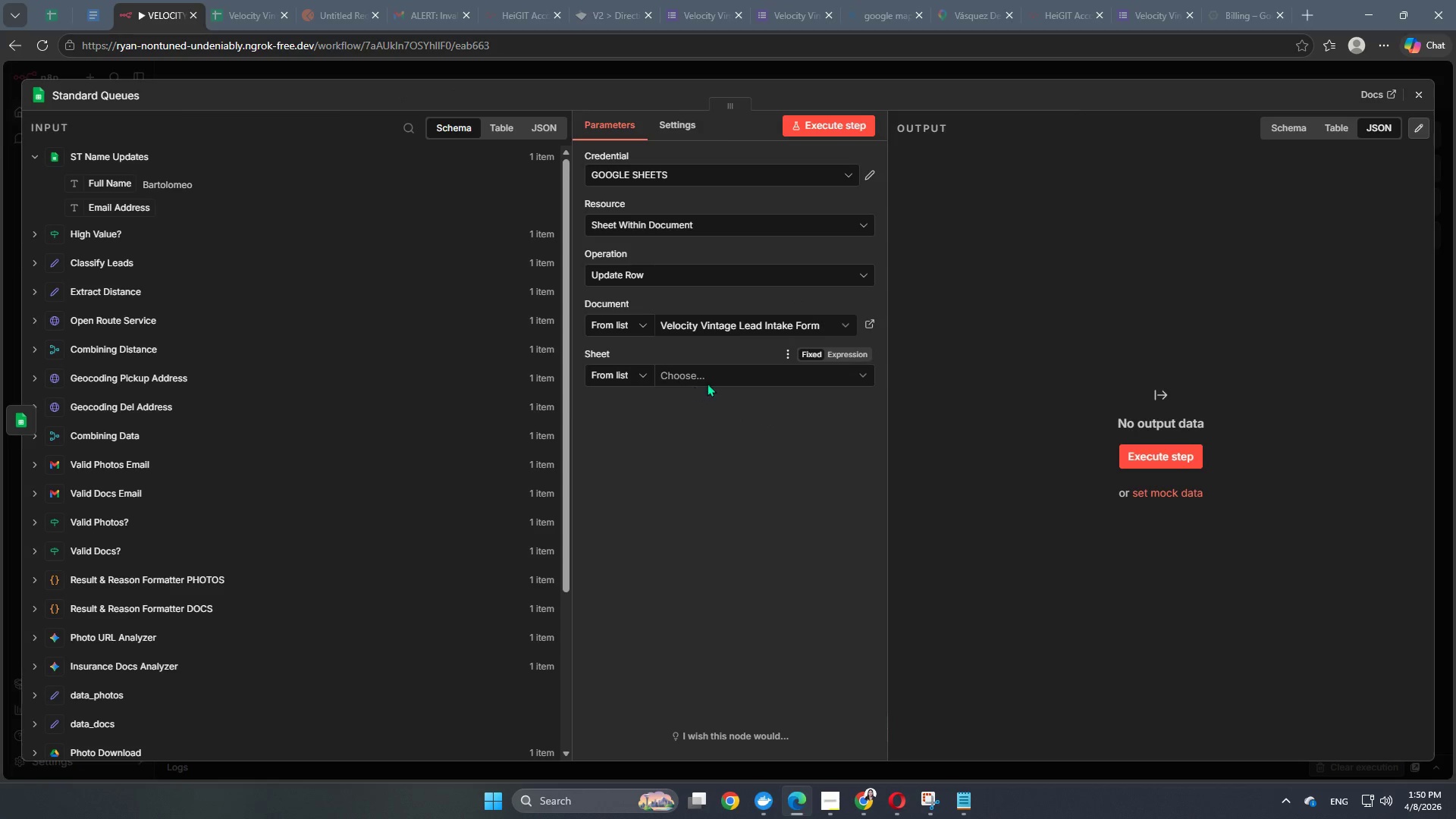 
left_click([713, 381])
 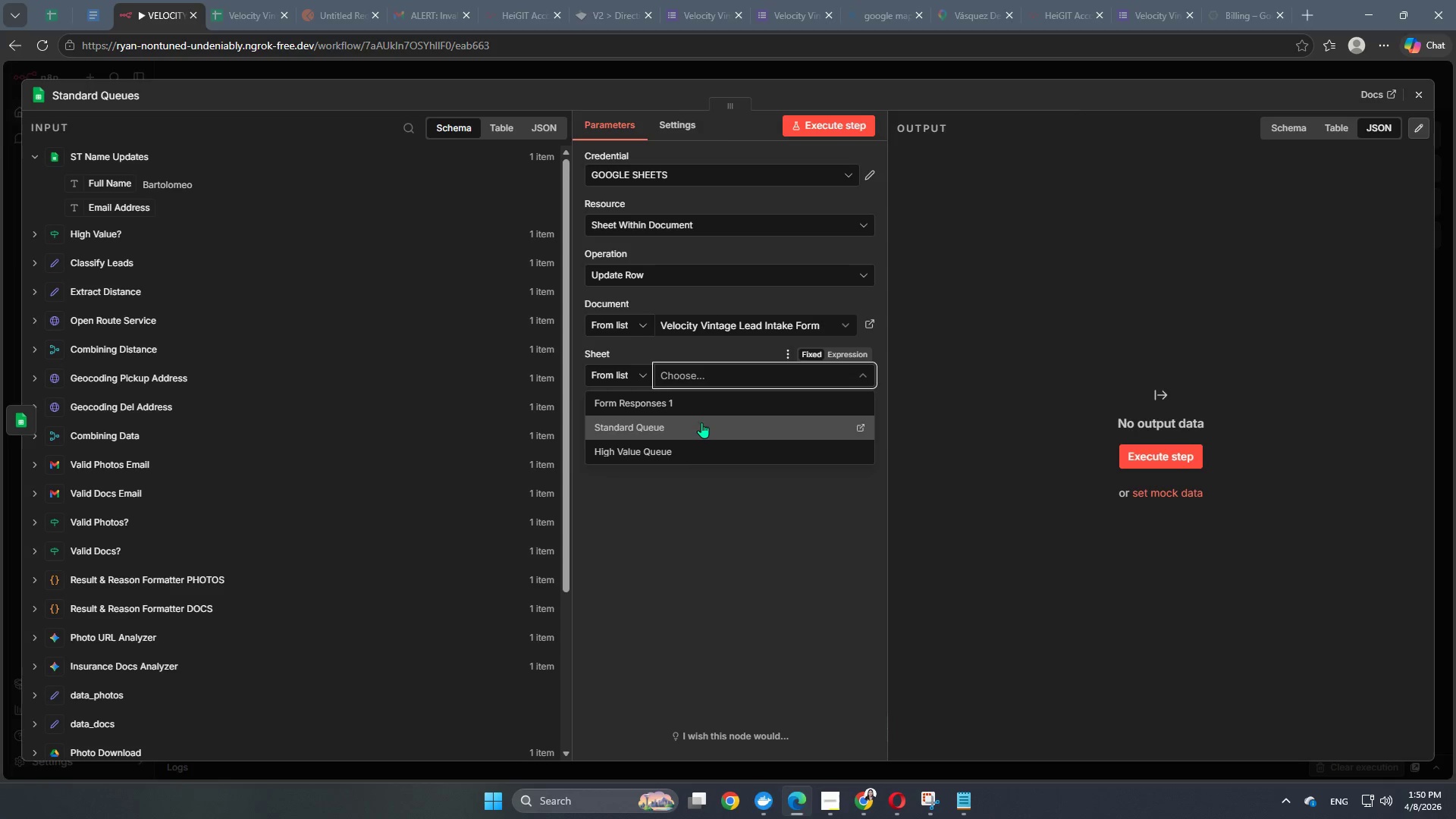 
left_click([696, 418])
 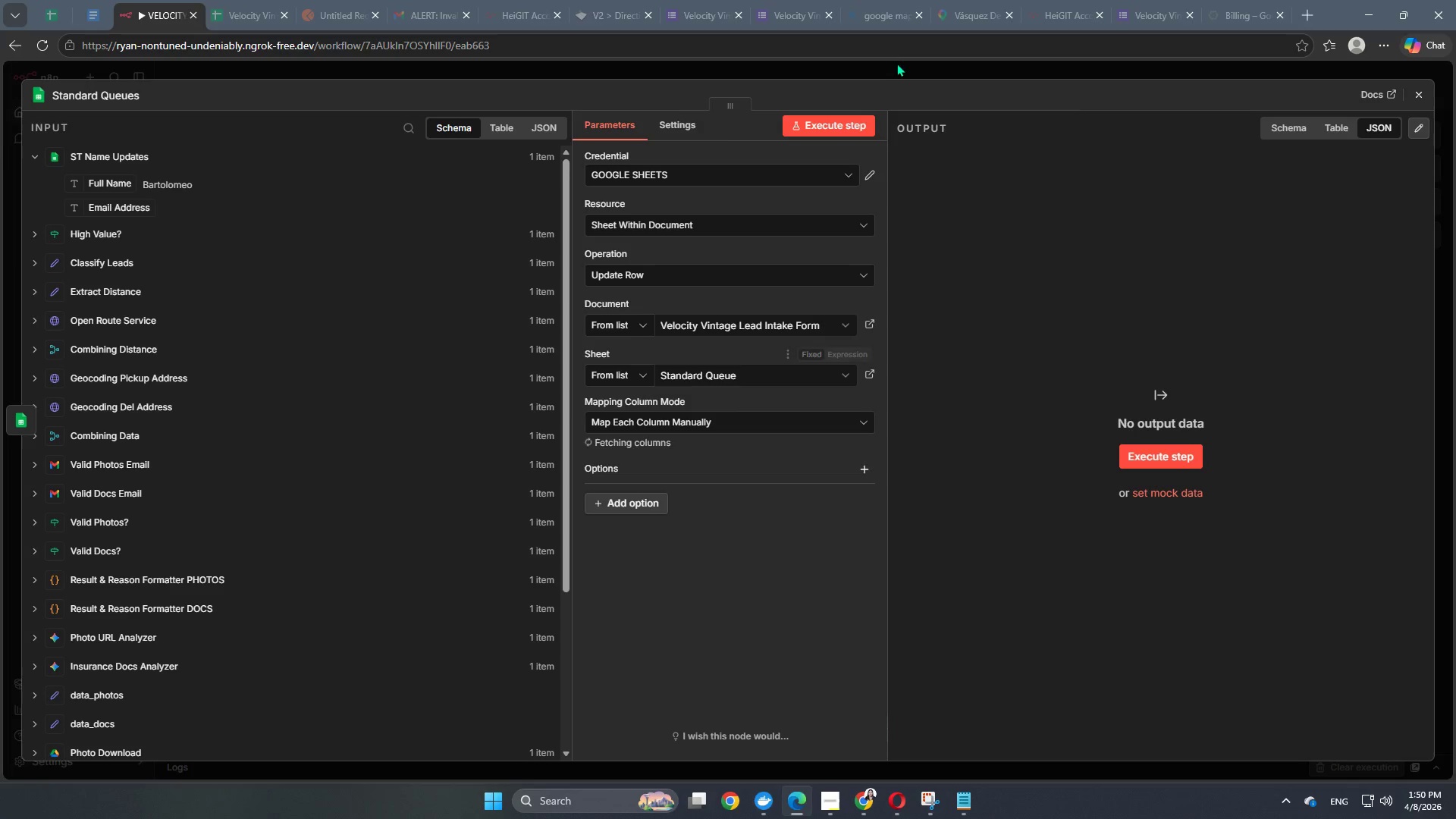 
left_click([895, 73])
 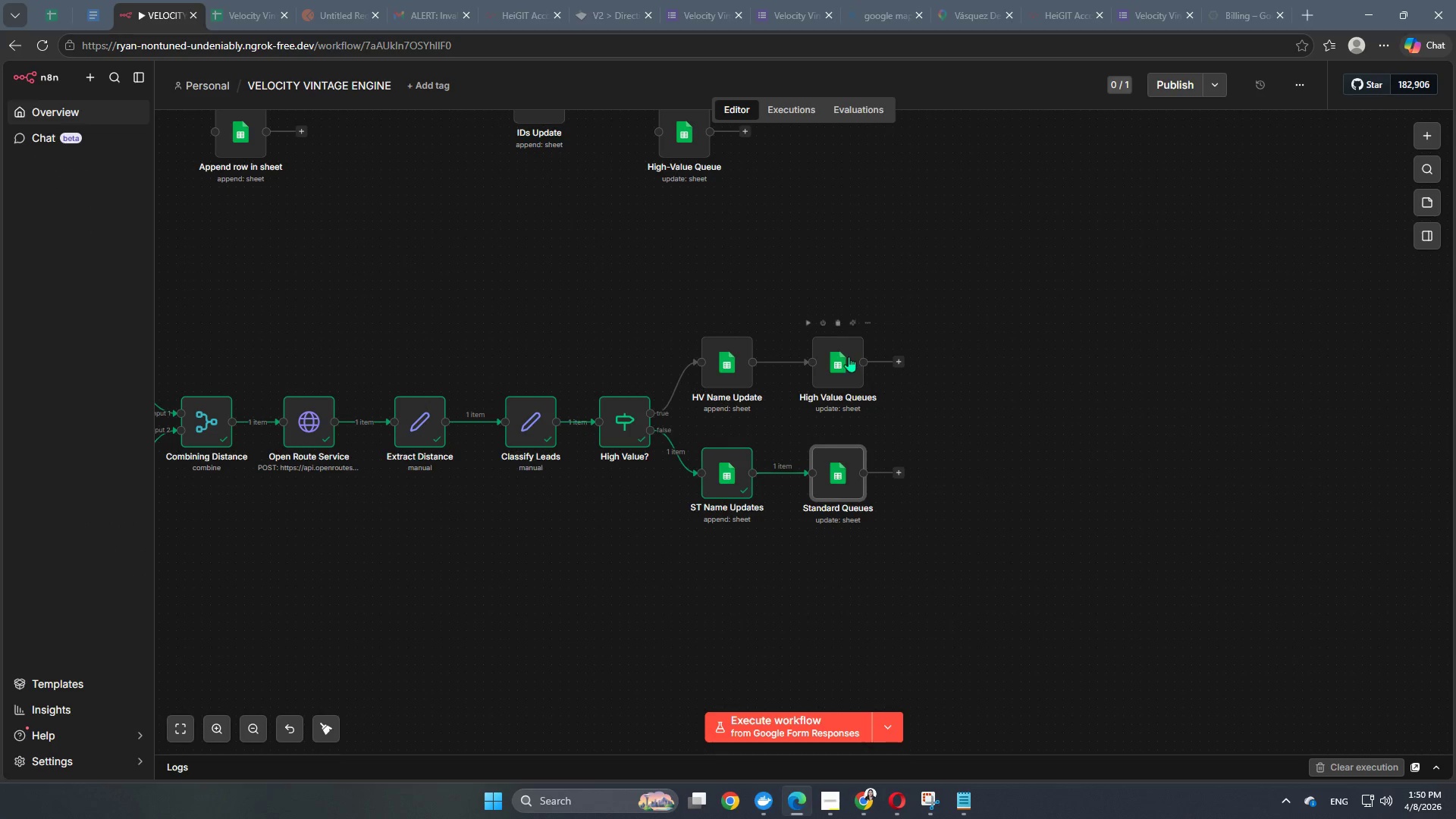 
double_click([846, 355])
 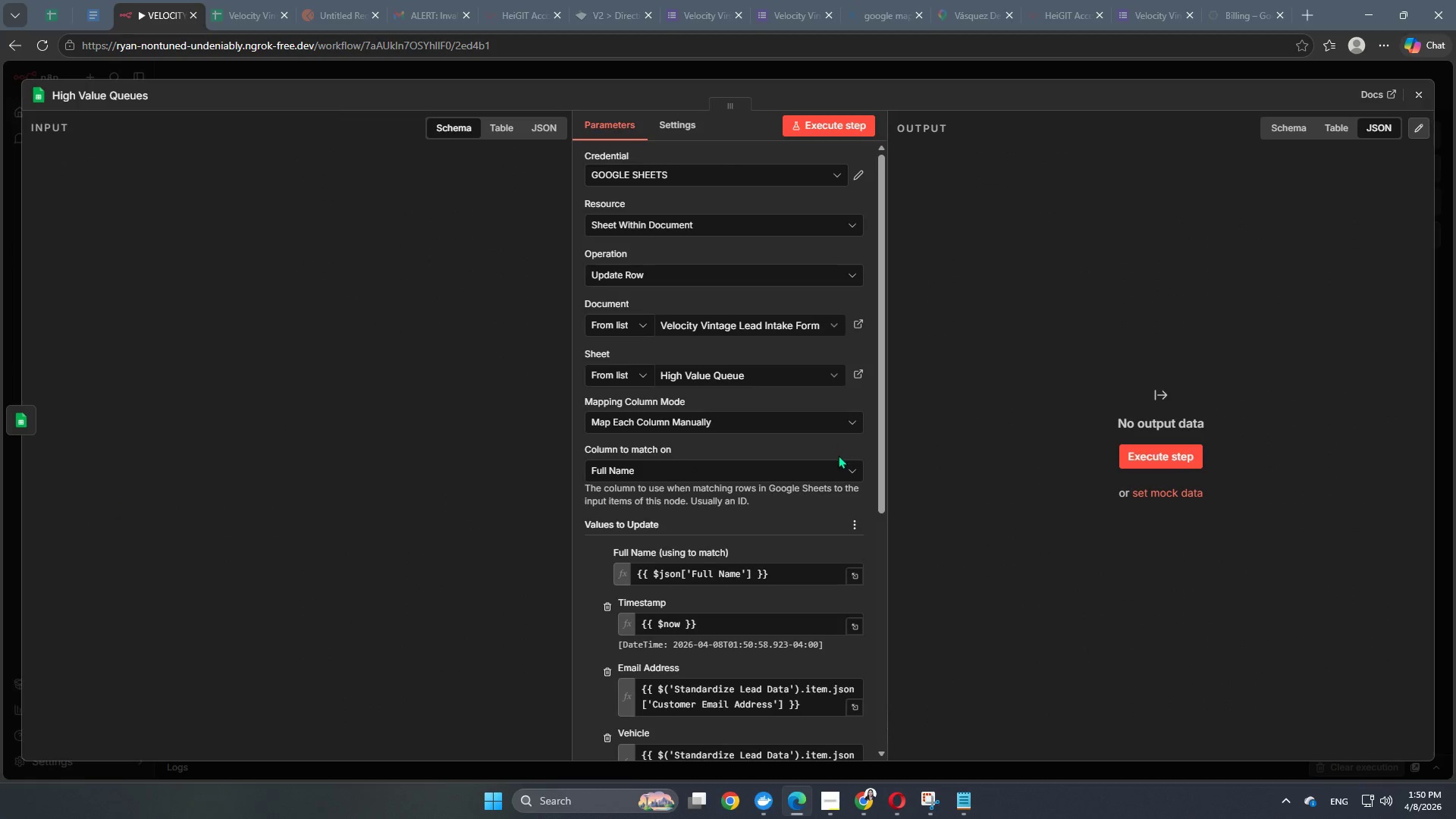 
scroll: coordinate [771, 518], scroll_direction: down, amount: 6.0
 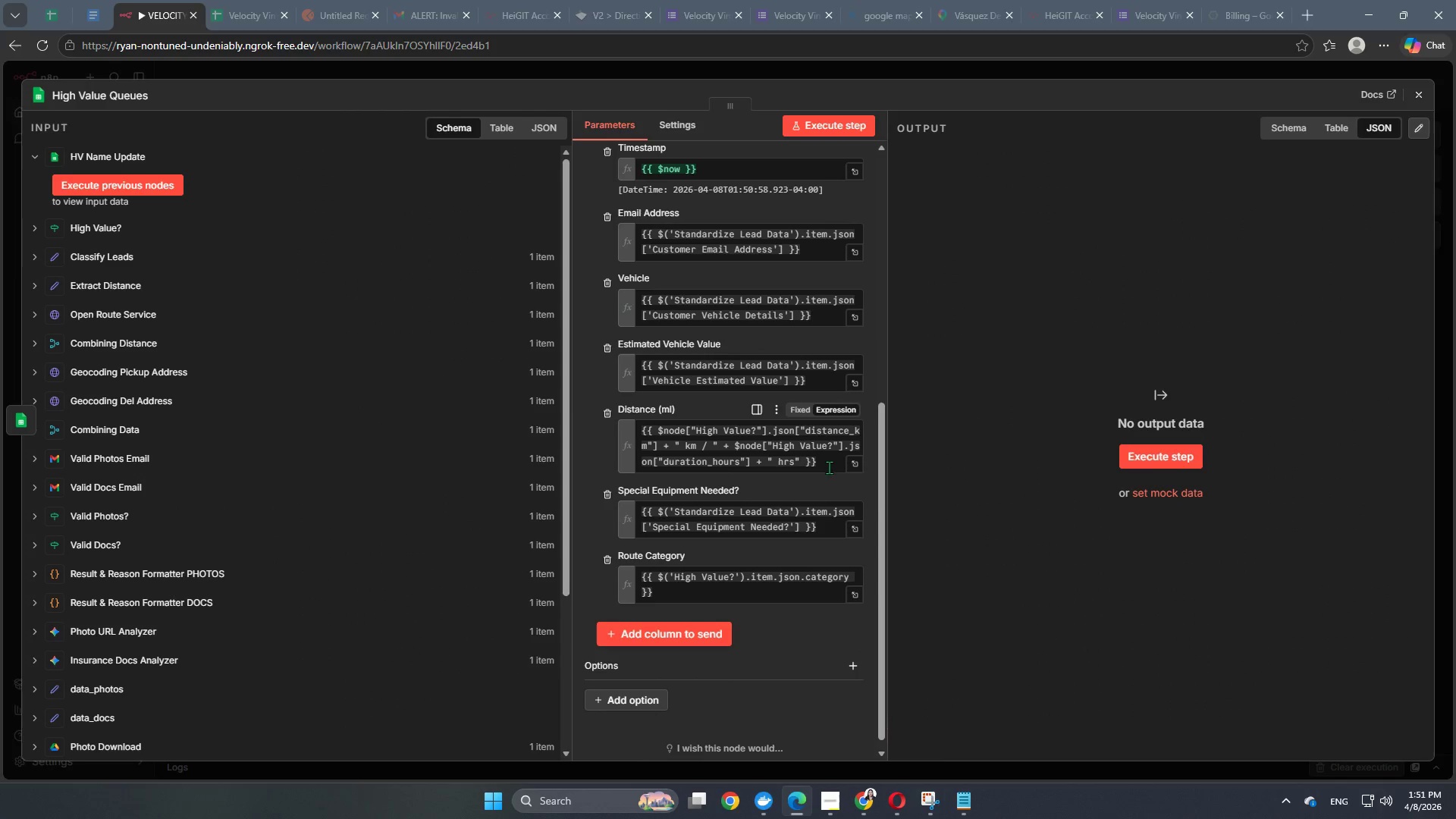 
left_click_drag(start_coordinate=[833, 466], to_coordinate=[604, 421])
 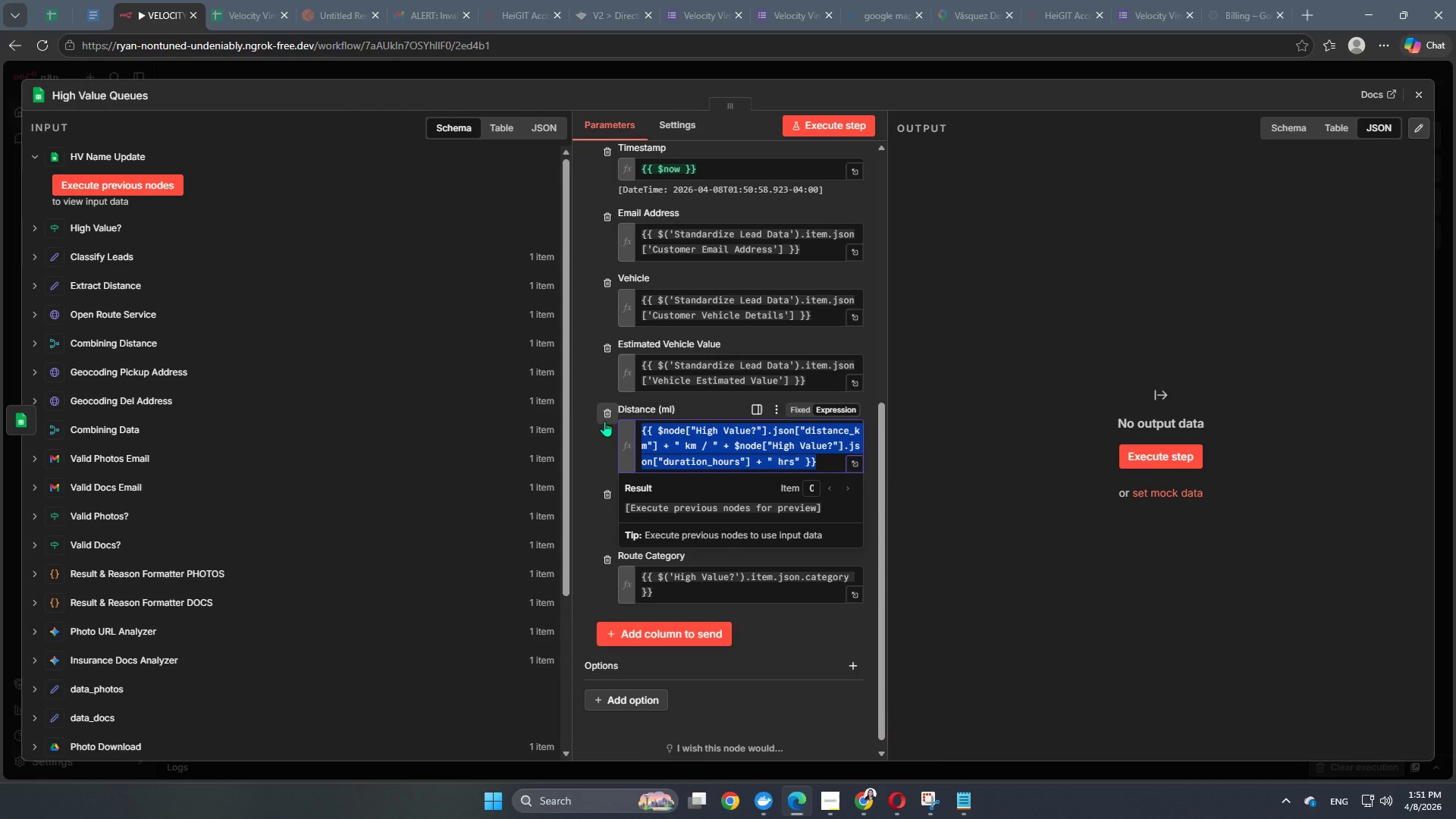 
key(Control+C)
 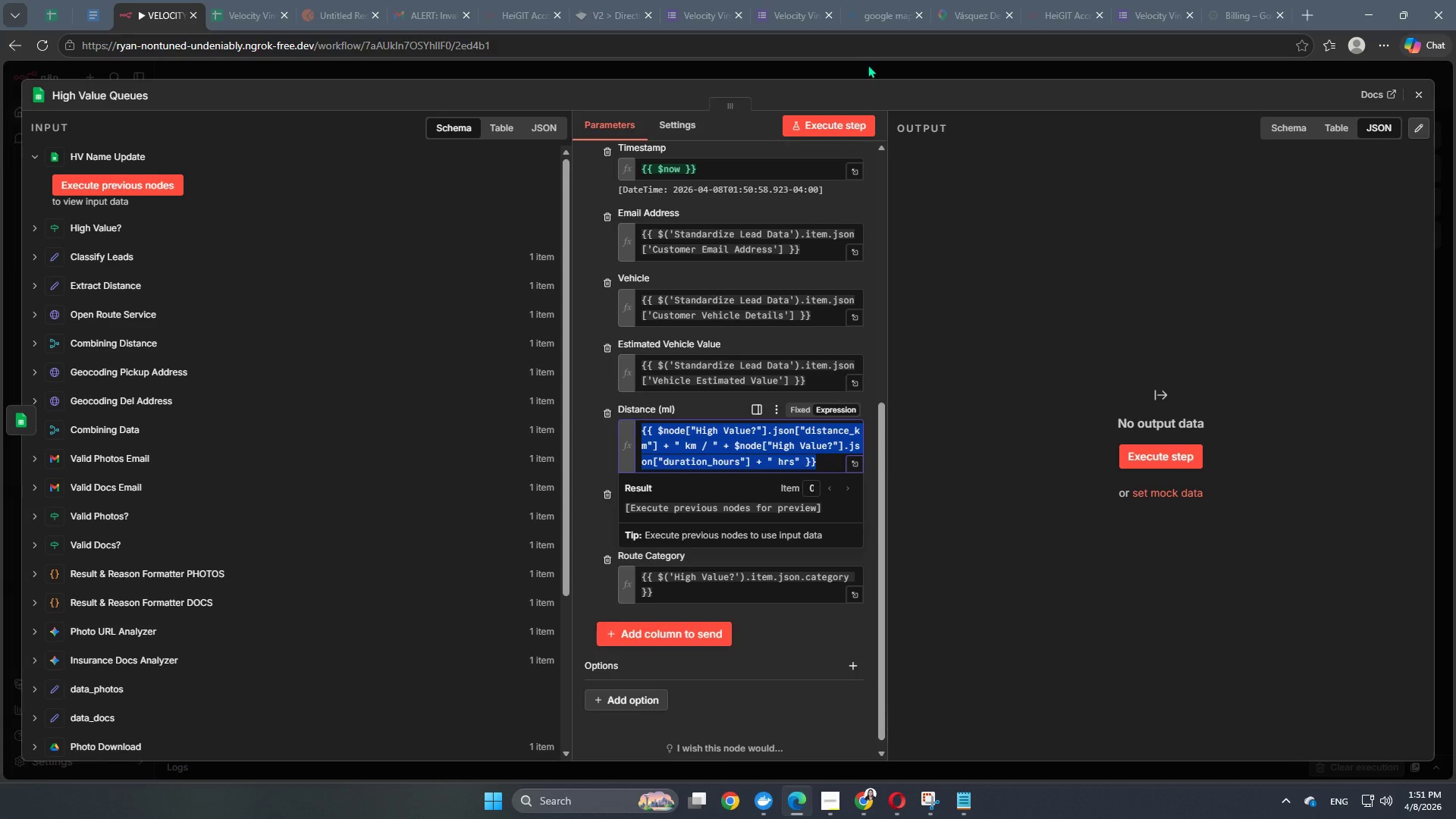 
left_click([868, 69])
 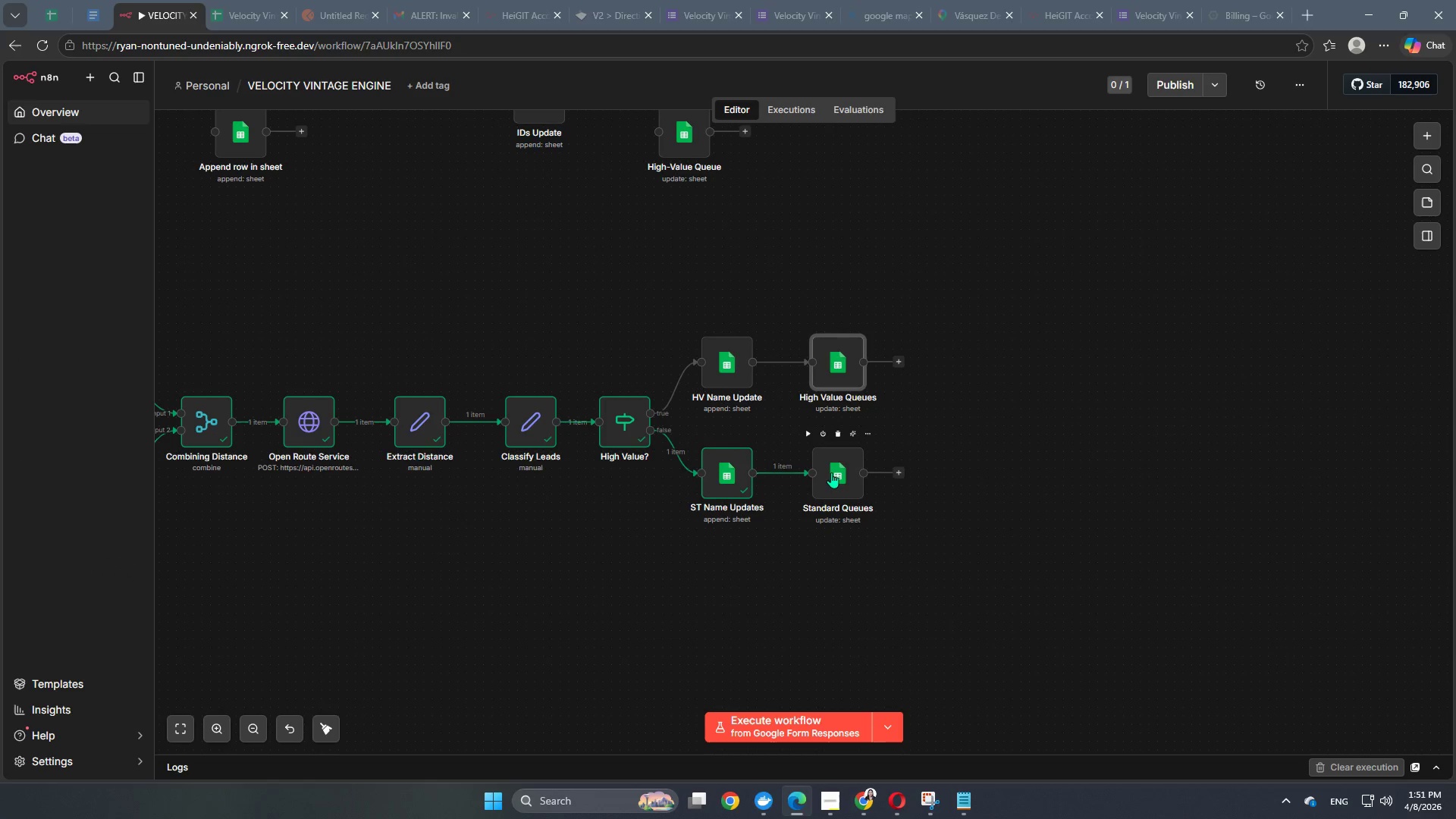 
double_click([832, 472])
 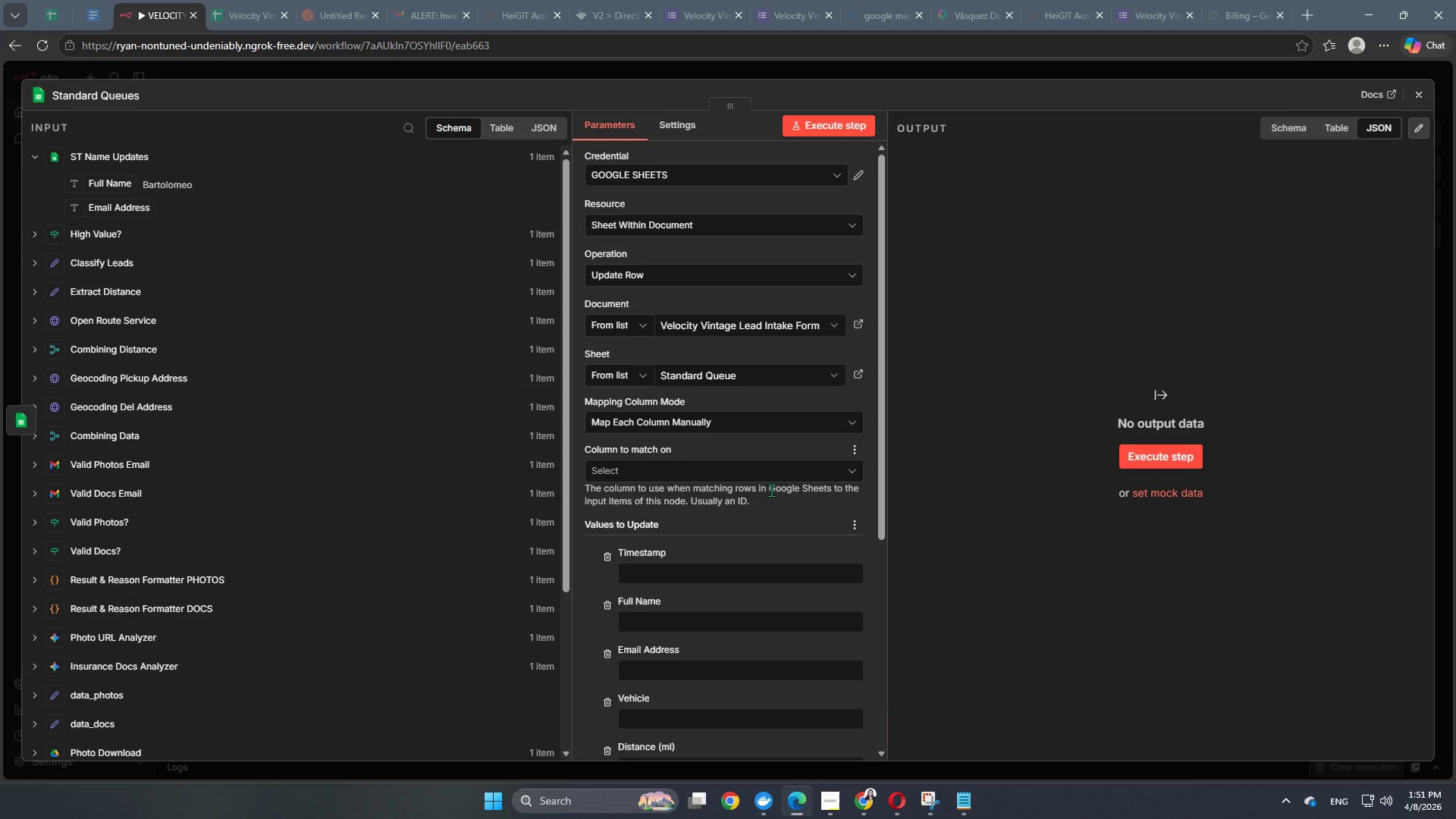 
scroll: coordinate [717, 522], scroll_direction: down, amount: 5.0
 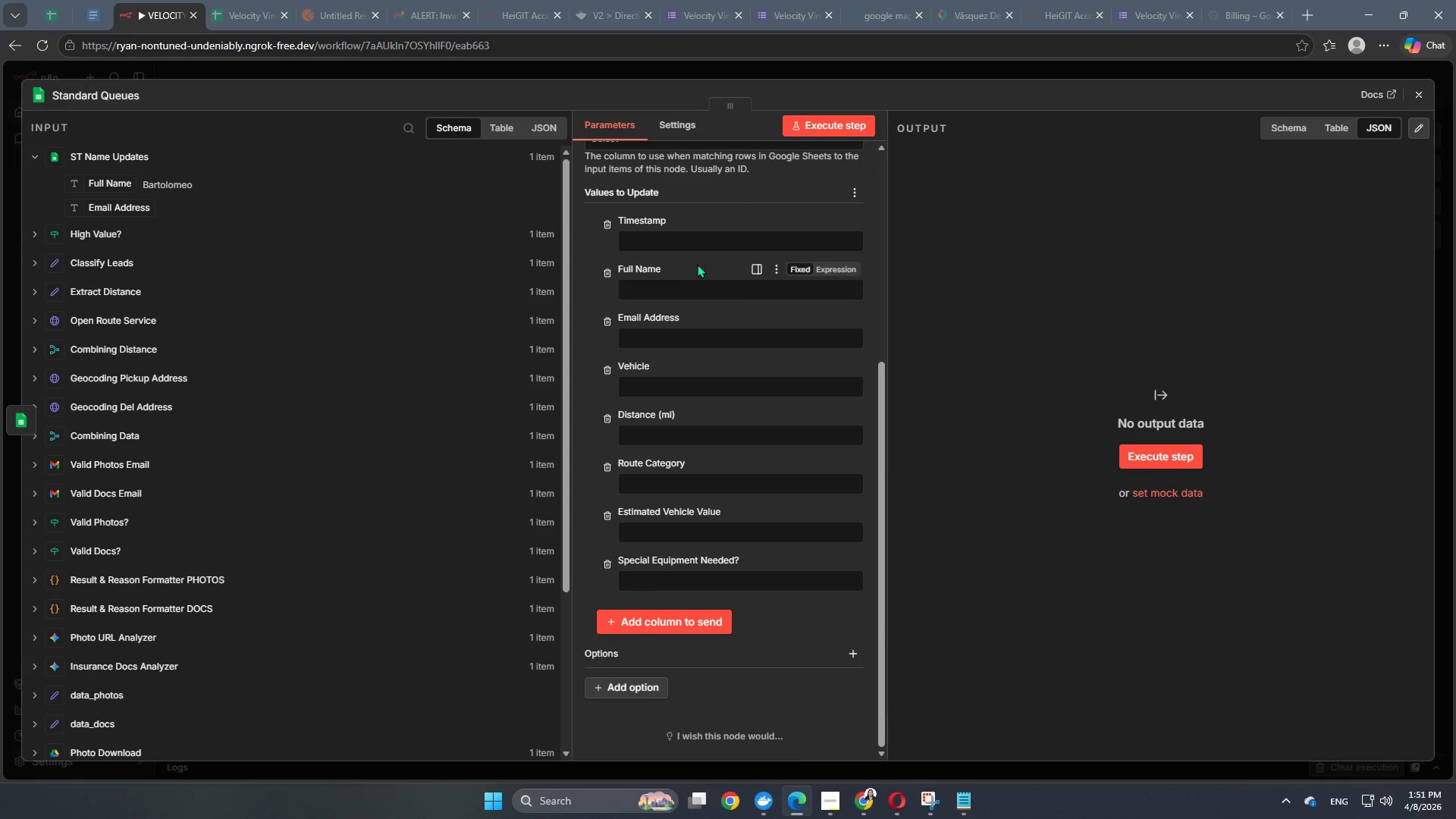 
scroll: coordinate [697, 264], scroll_direction: up, amount: 2.0
 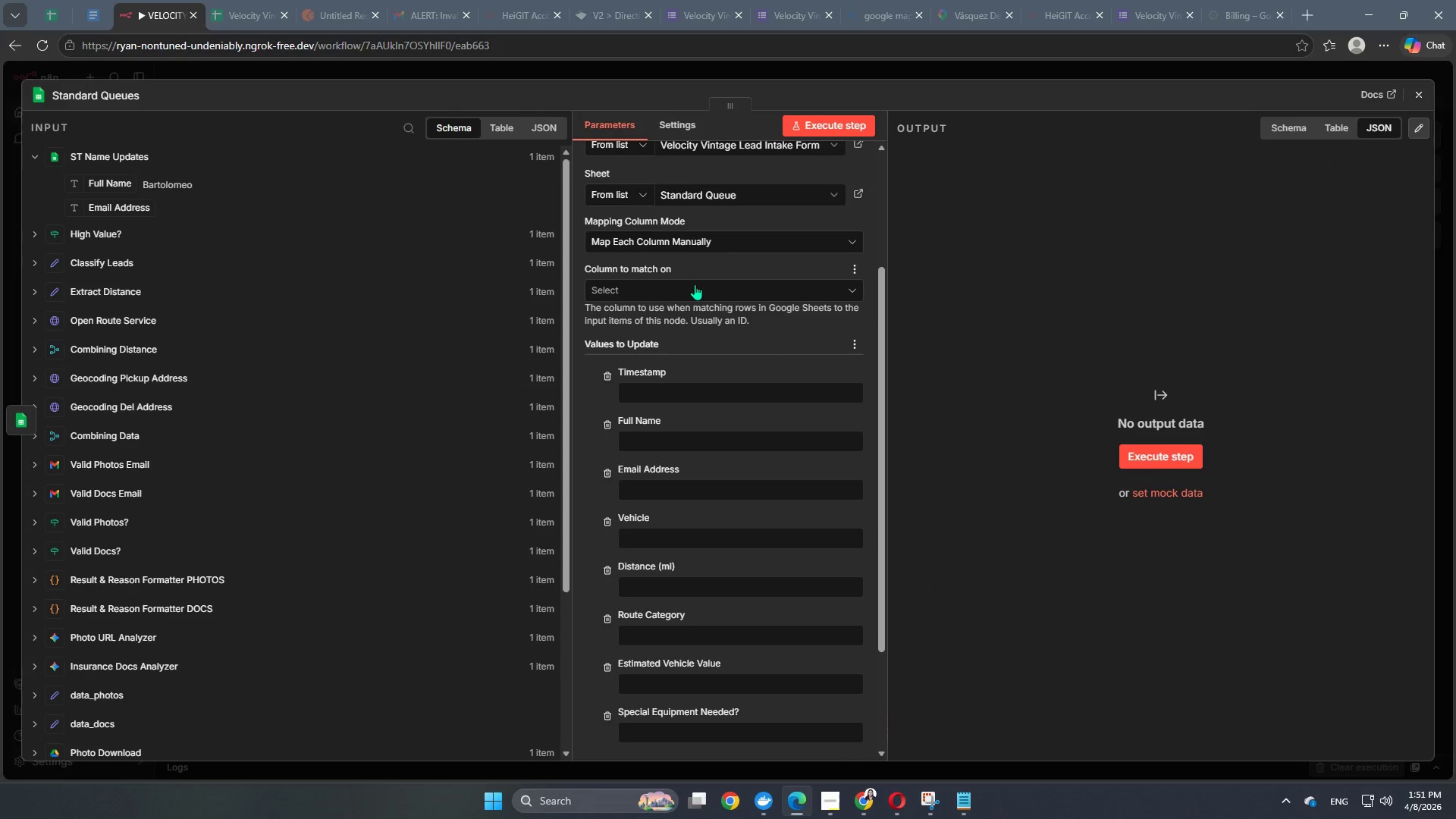 
left_click([693, 287])
 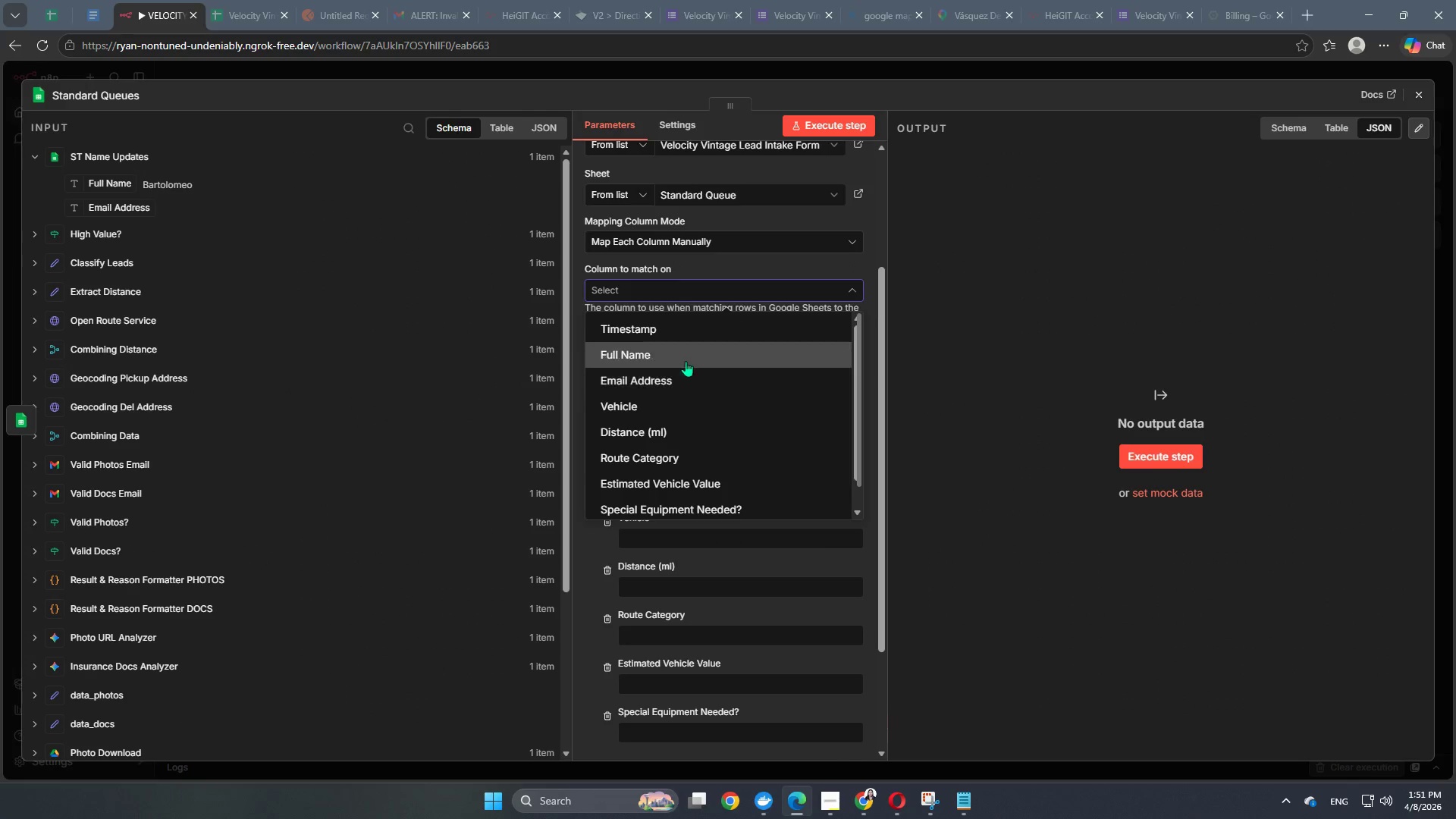 
left_click([689, 353])
 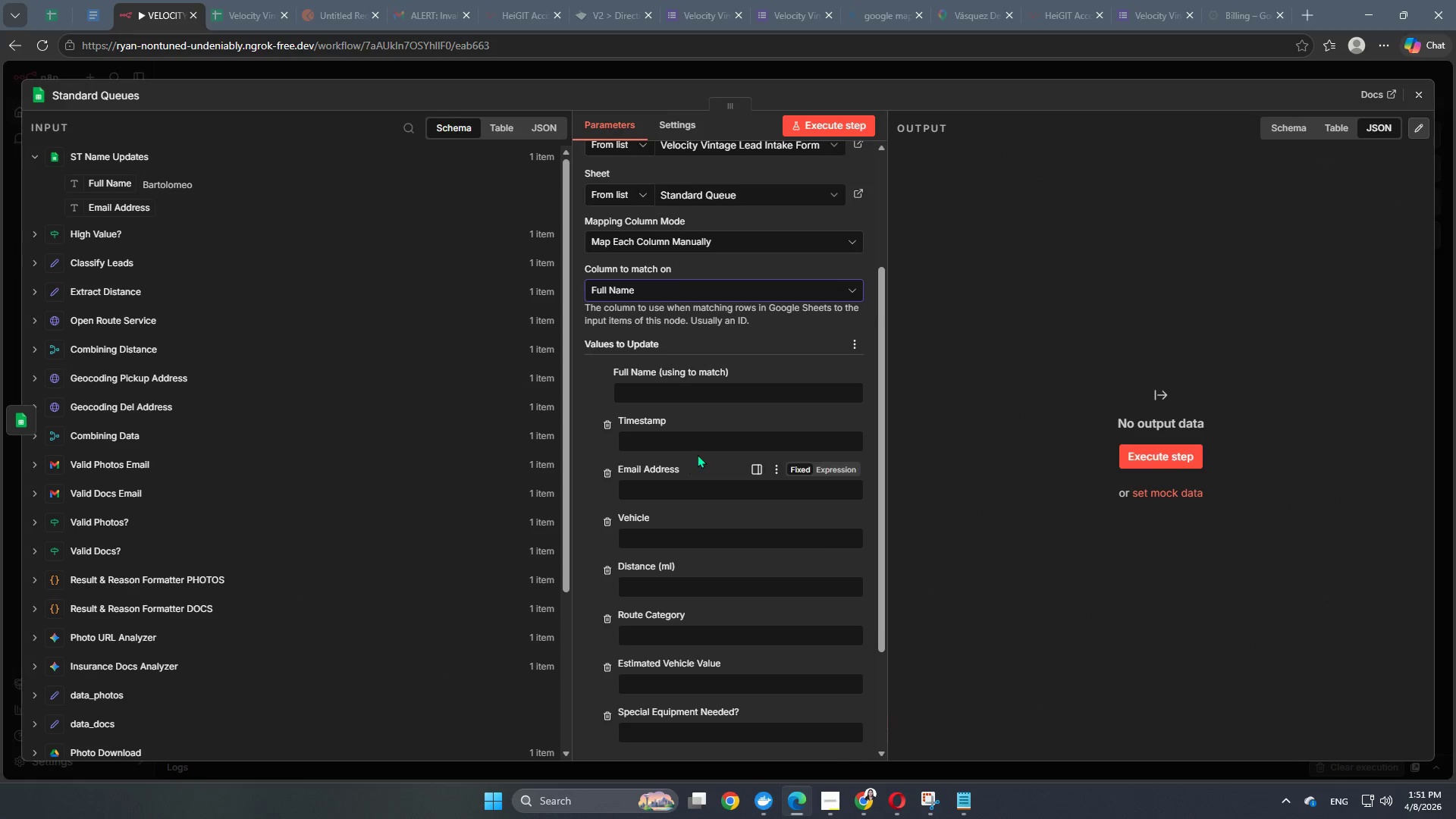 
scroll: coordinate [702, 444], scroll_direction: down, amount: 1.0
 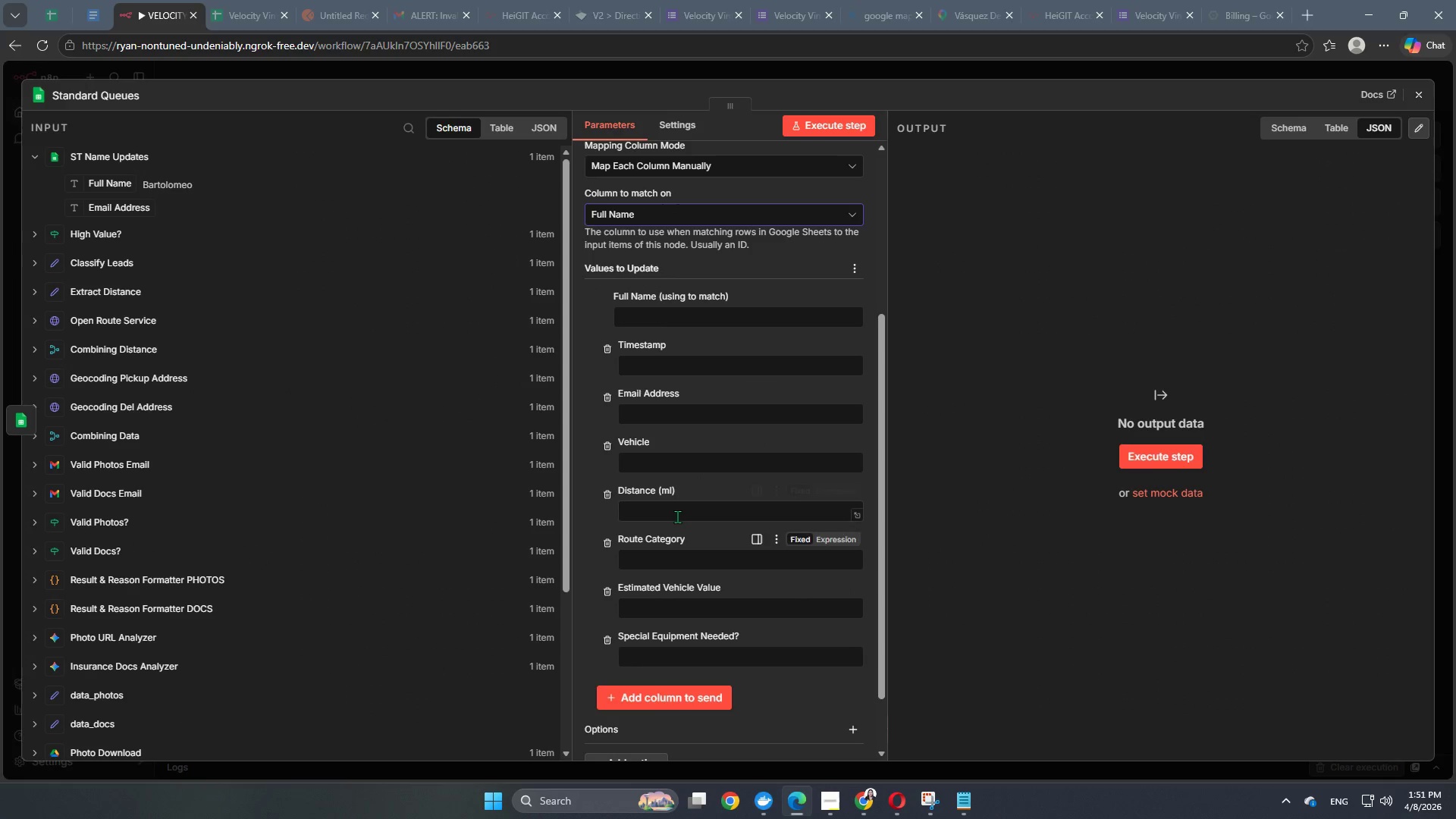 
left_click([677, 516])
 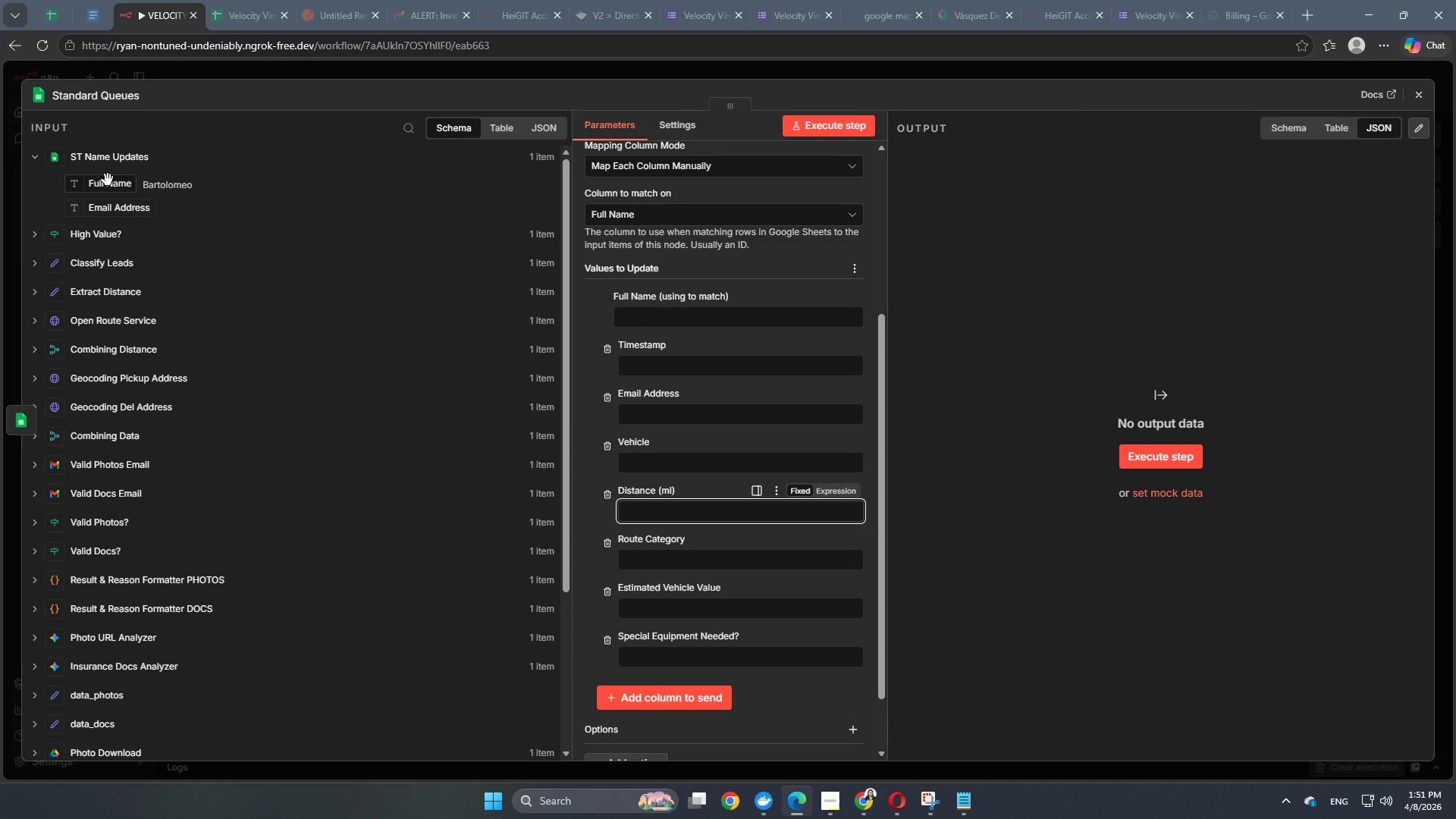 
left_click_drag(start_coordinate=[102, 182], to_coordinate=[657, 362])
 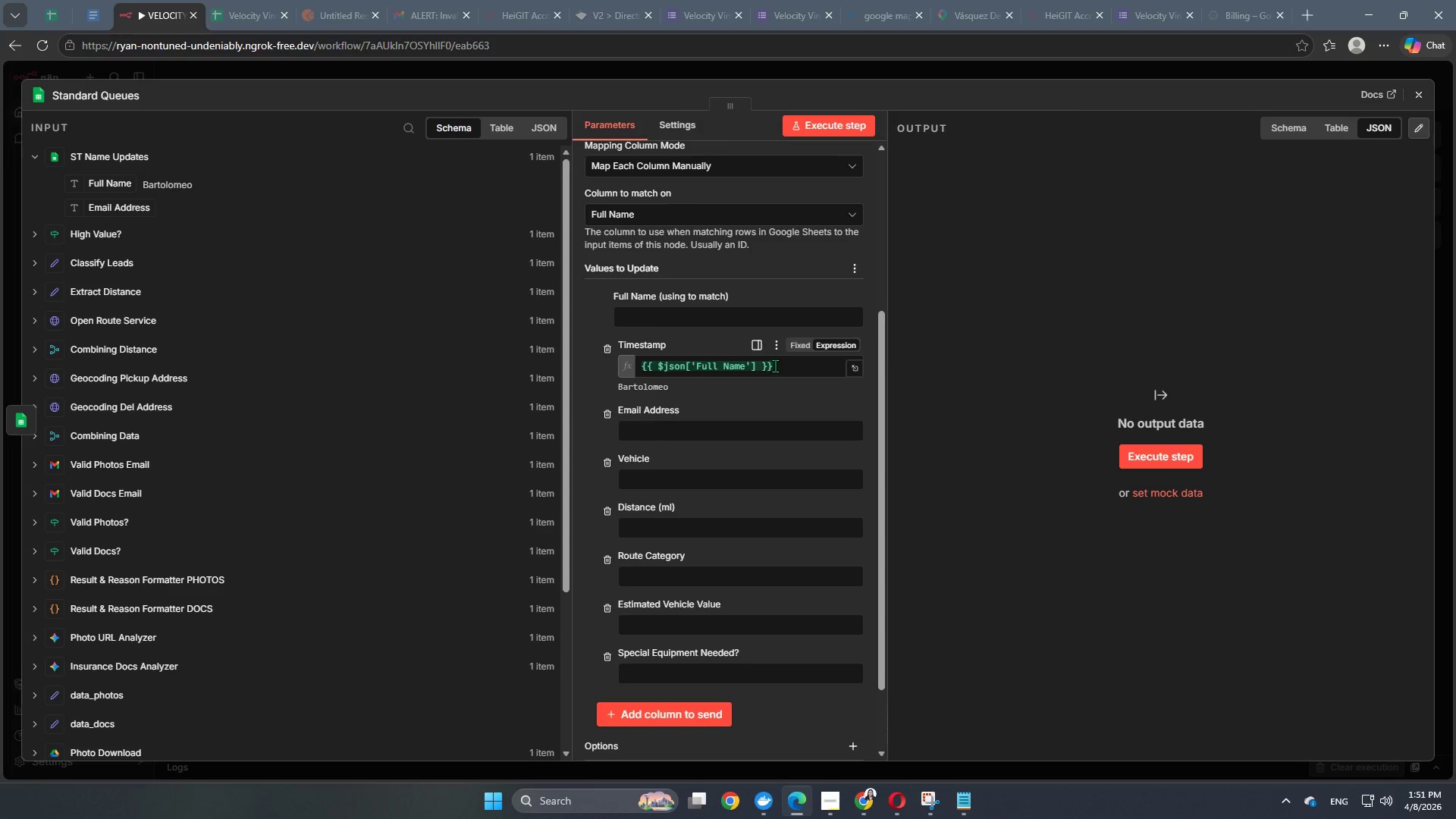 
left_click_drag(start_coordinate=[775, 366], to_coordinate=[623, 366])
 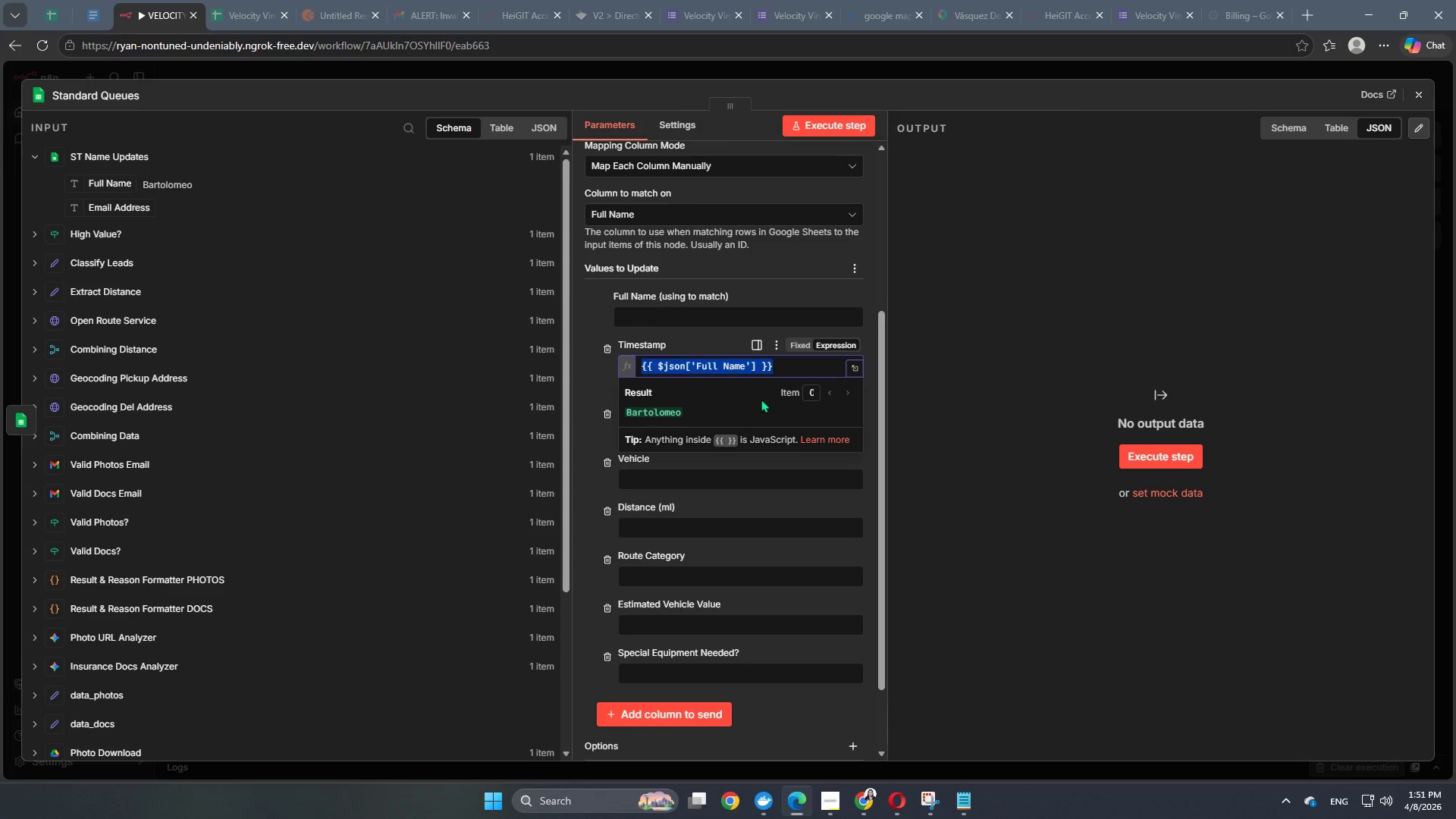 
key(Backspace)
 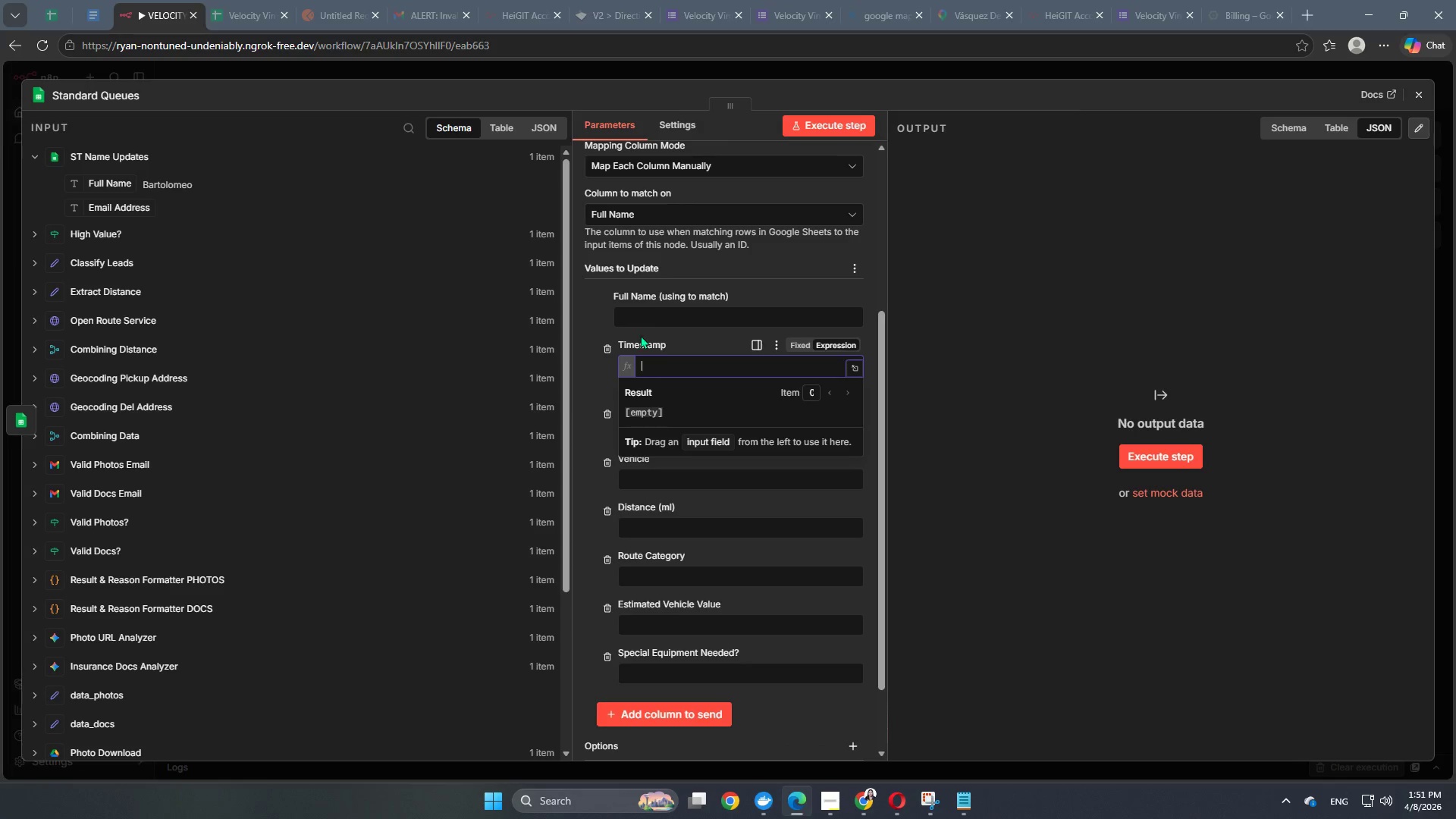 
left_click([651, 312])
 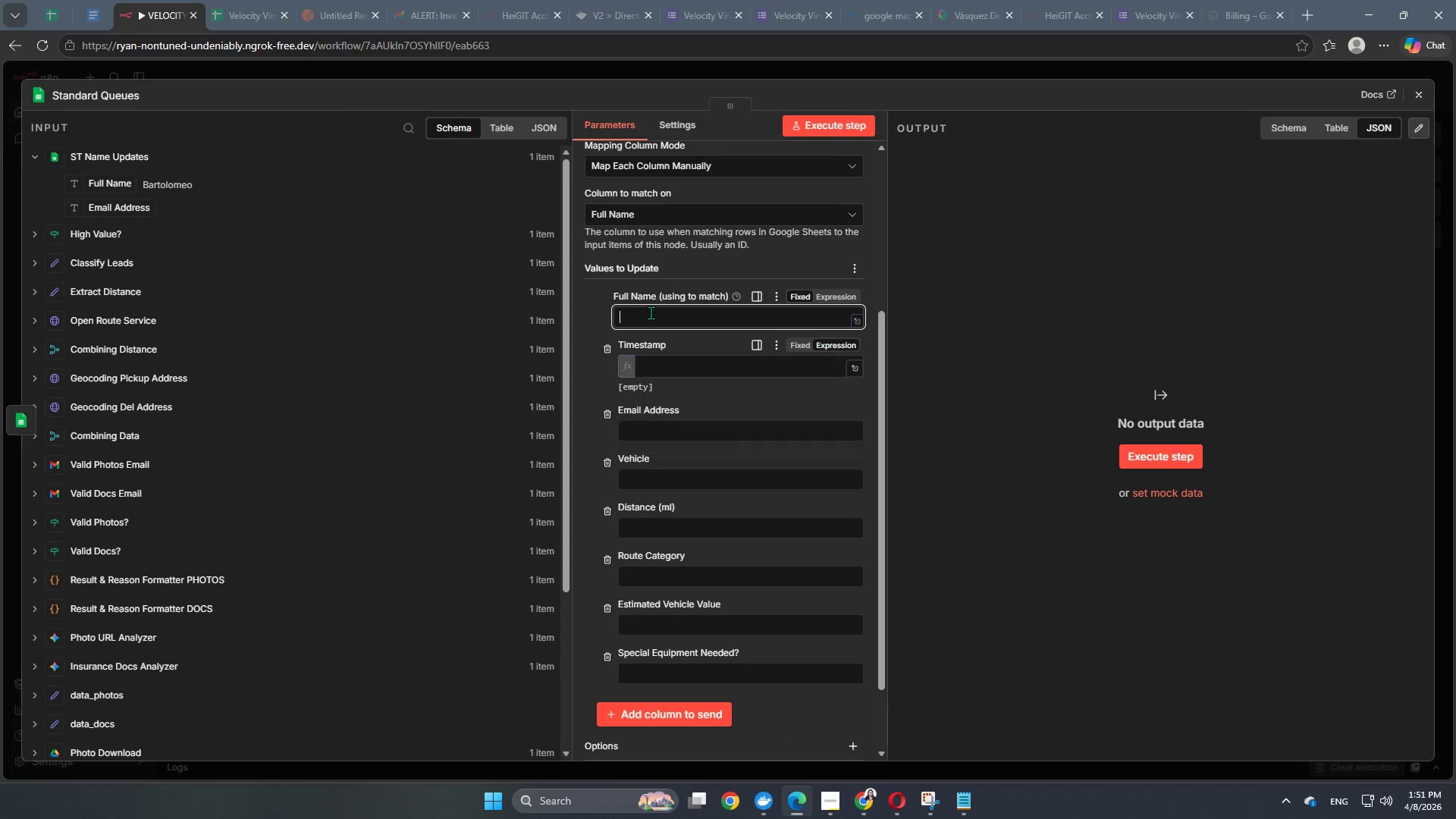 
hold_key(key=ControlLeft, duration=0.56)
 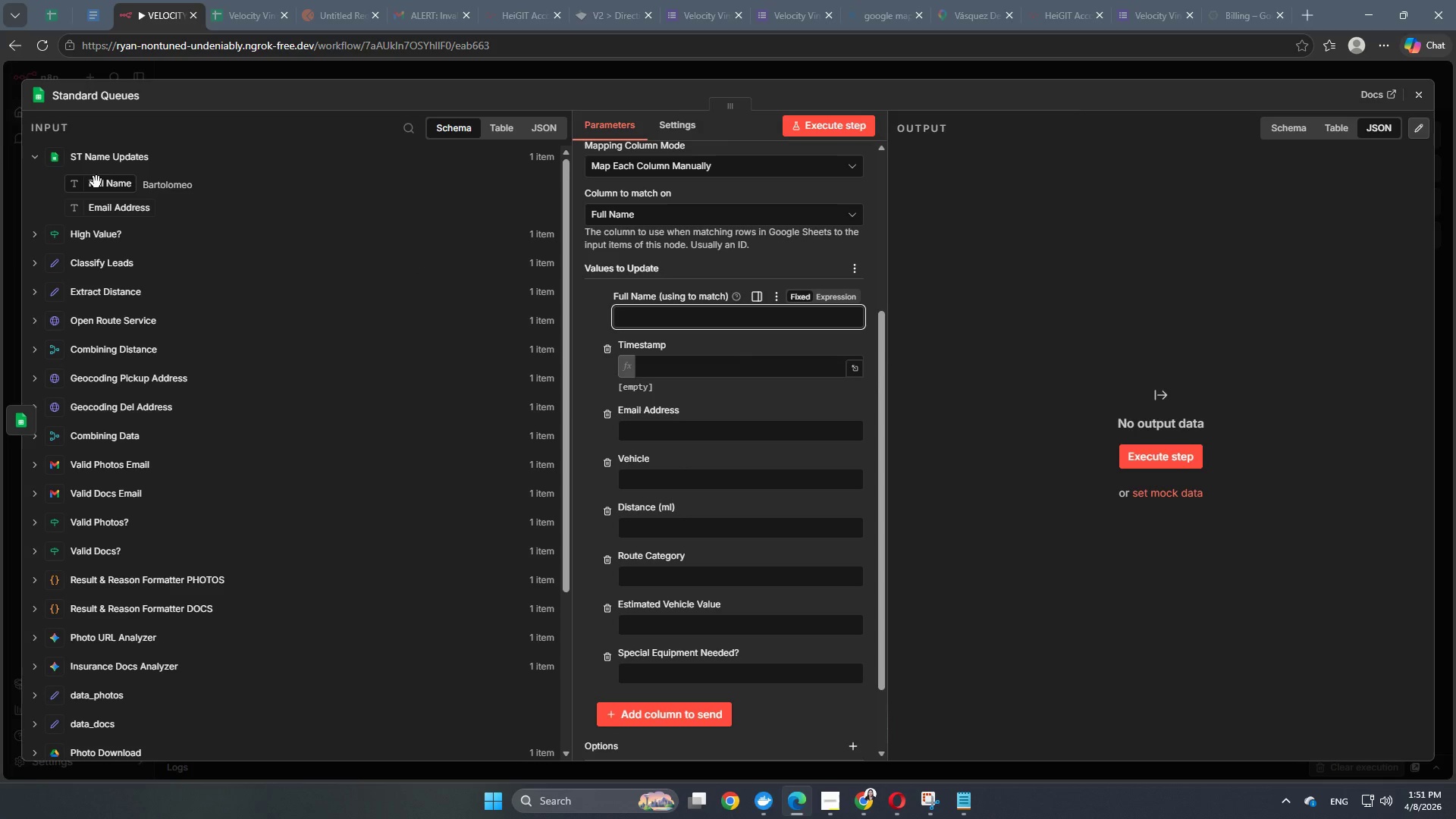 
left_click_drag(start_coordinate=[96, 182], to_coordinate=[637, 310])
 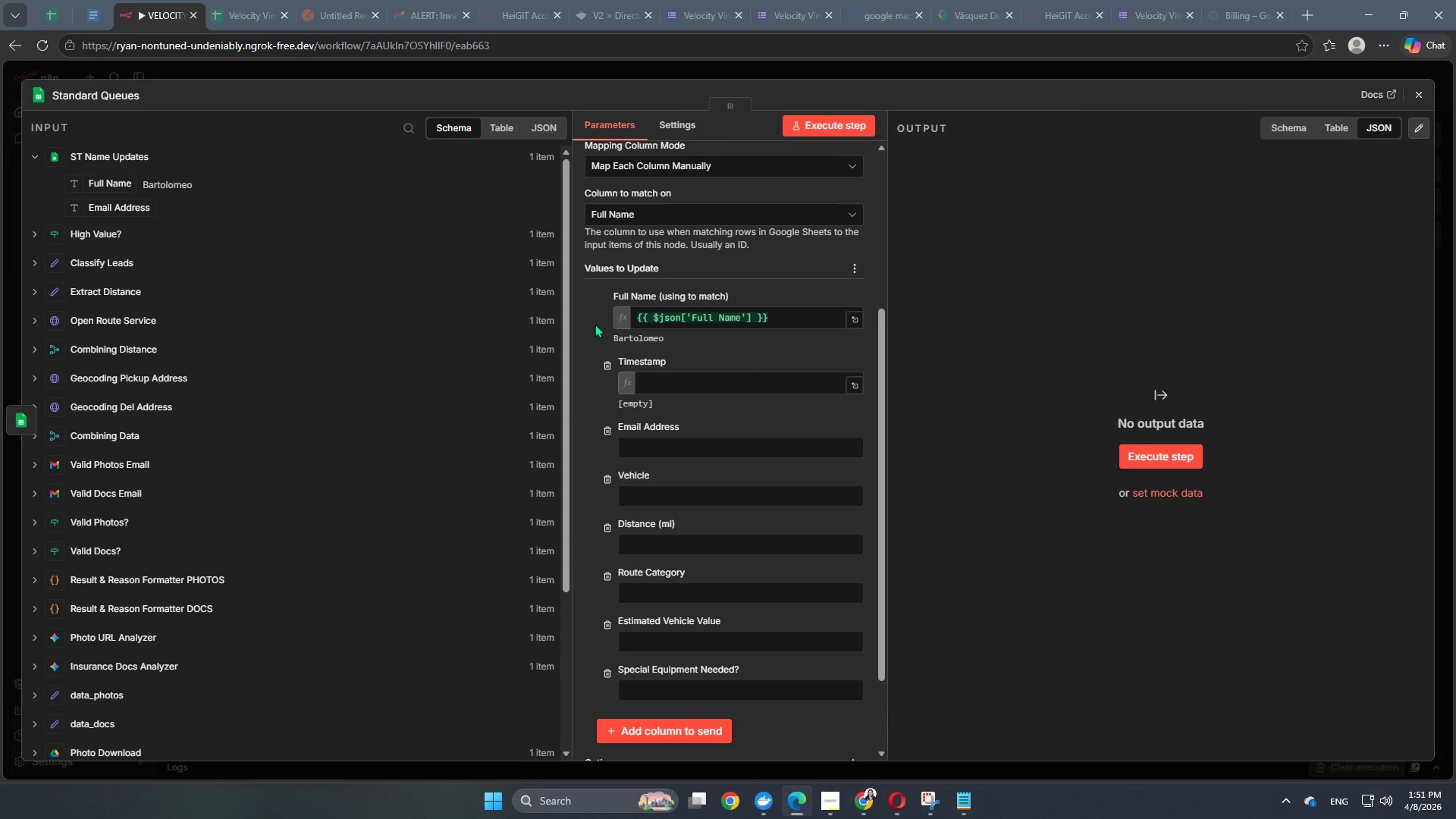 
left_click([595, 323])
 